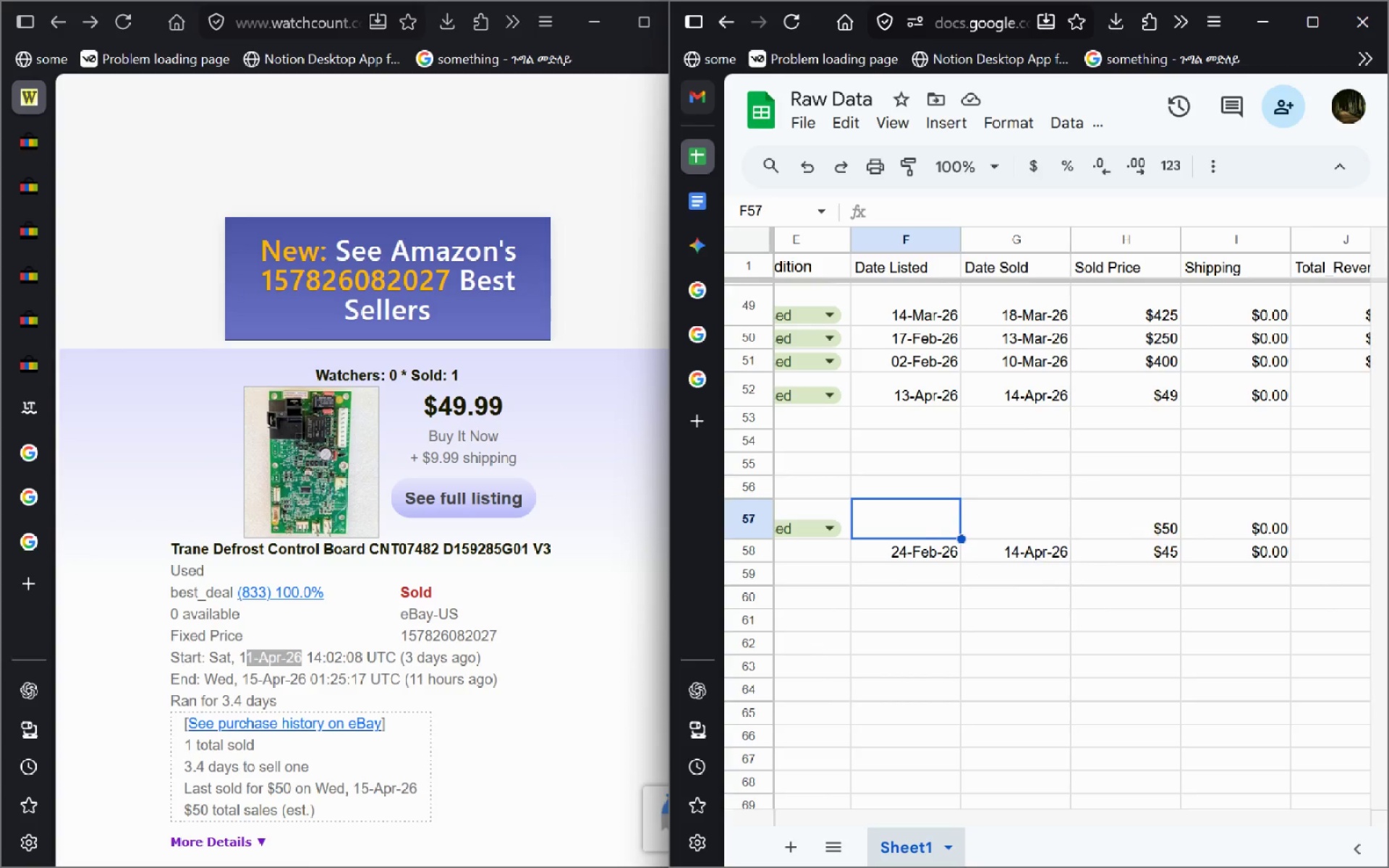 
key(Control+V)
 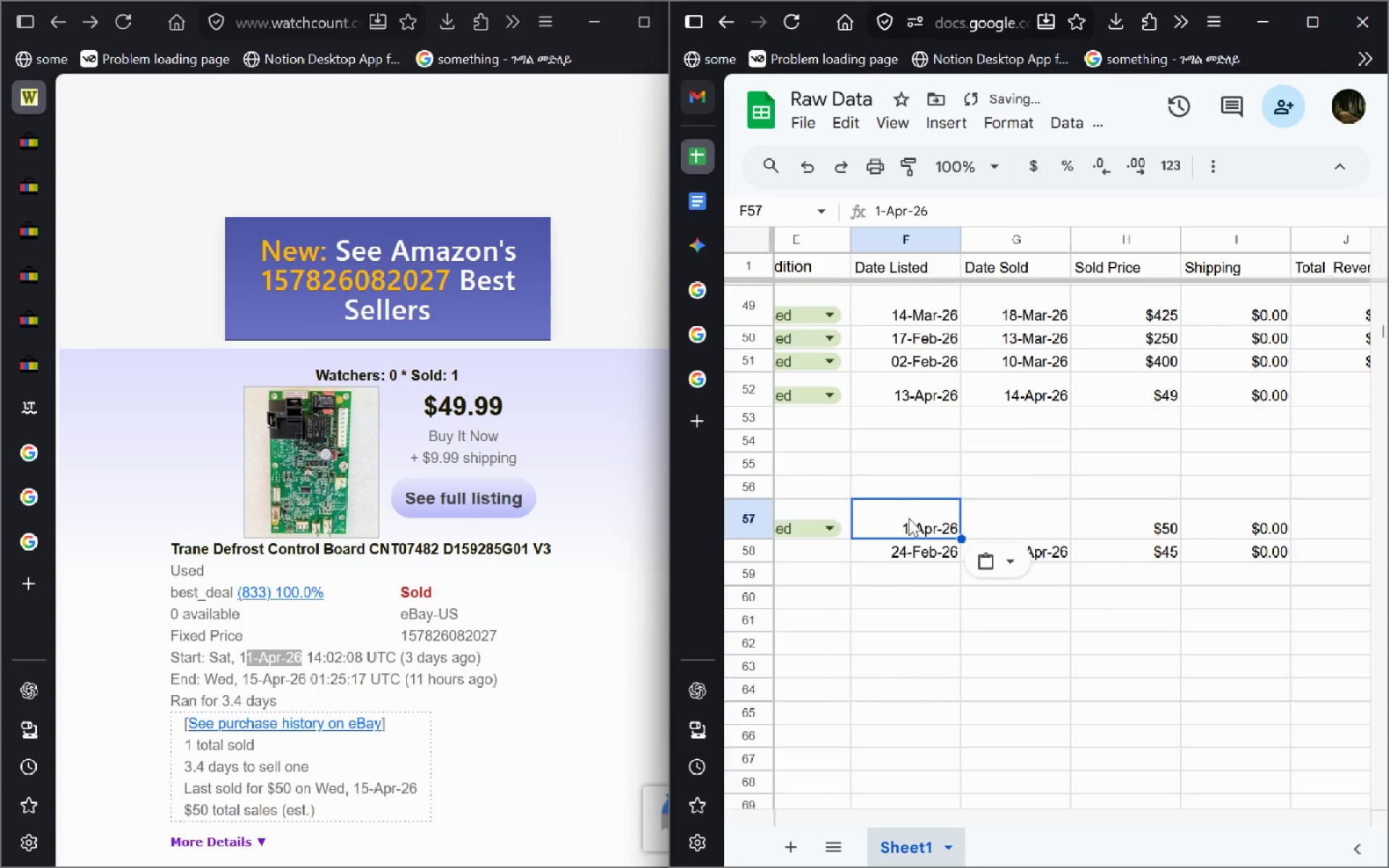 
double_click([906, 523])
 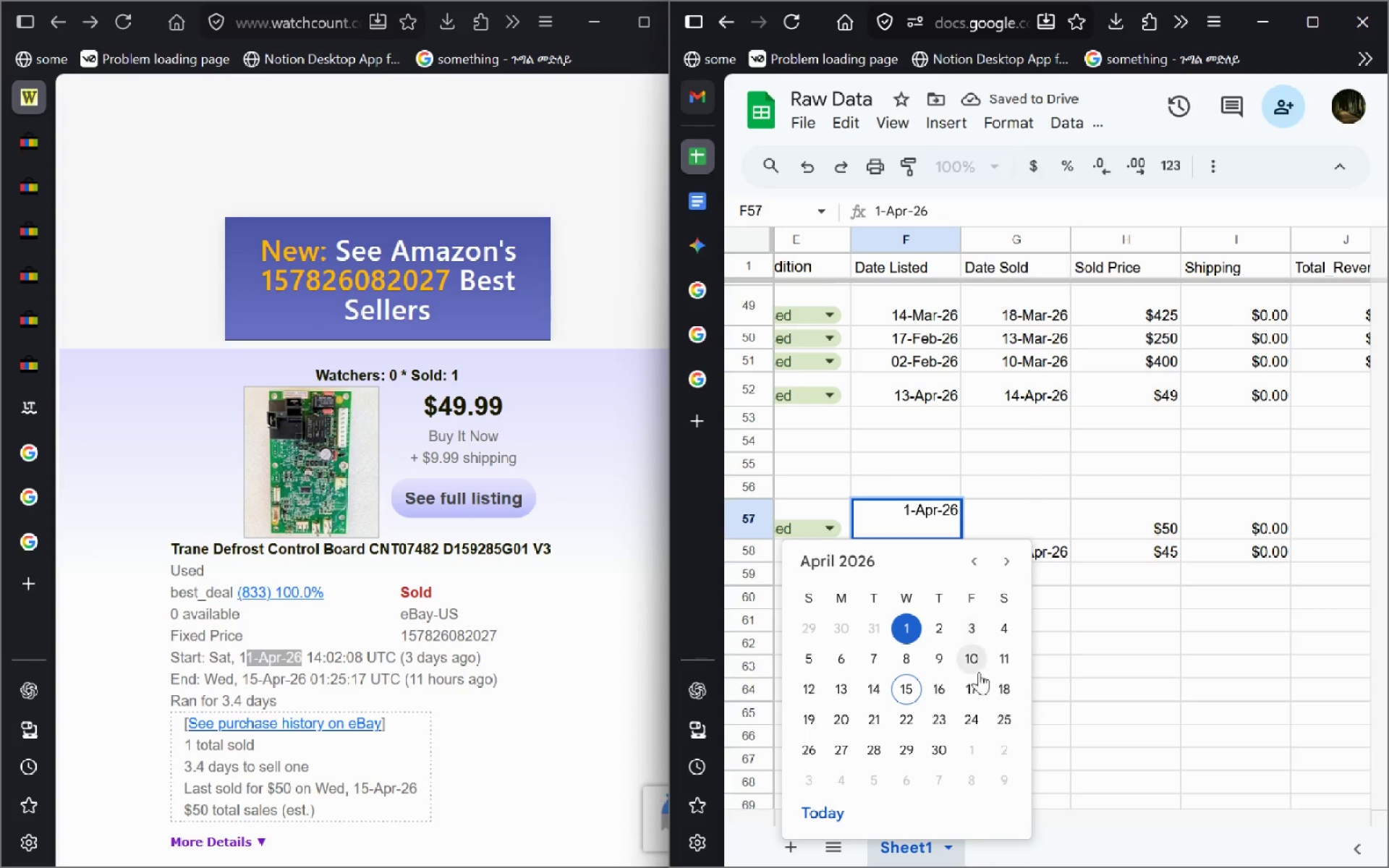 
left_click([1021, 665])
 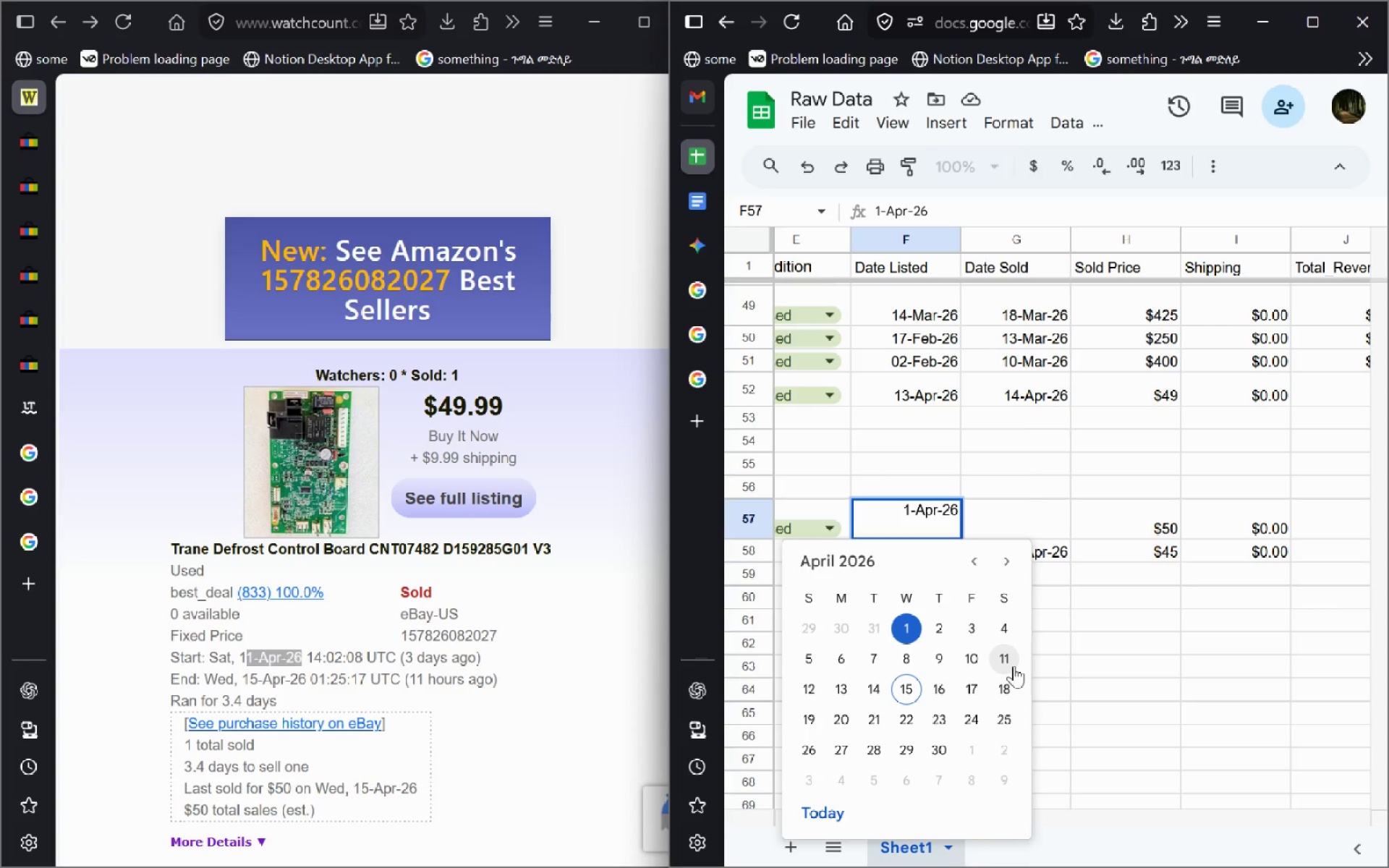 
left_click([1014, 665])
 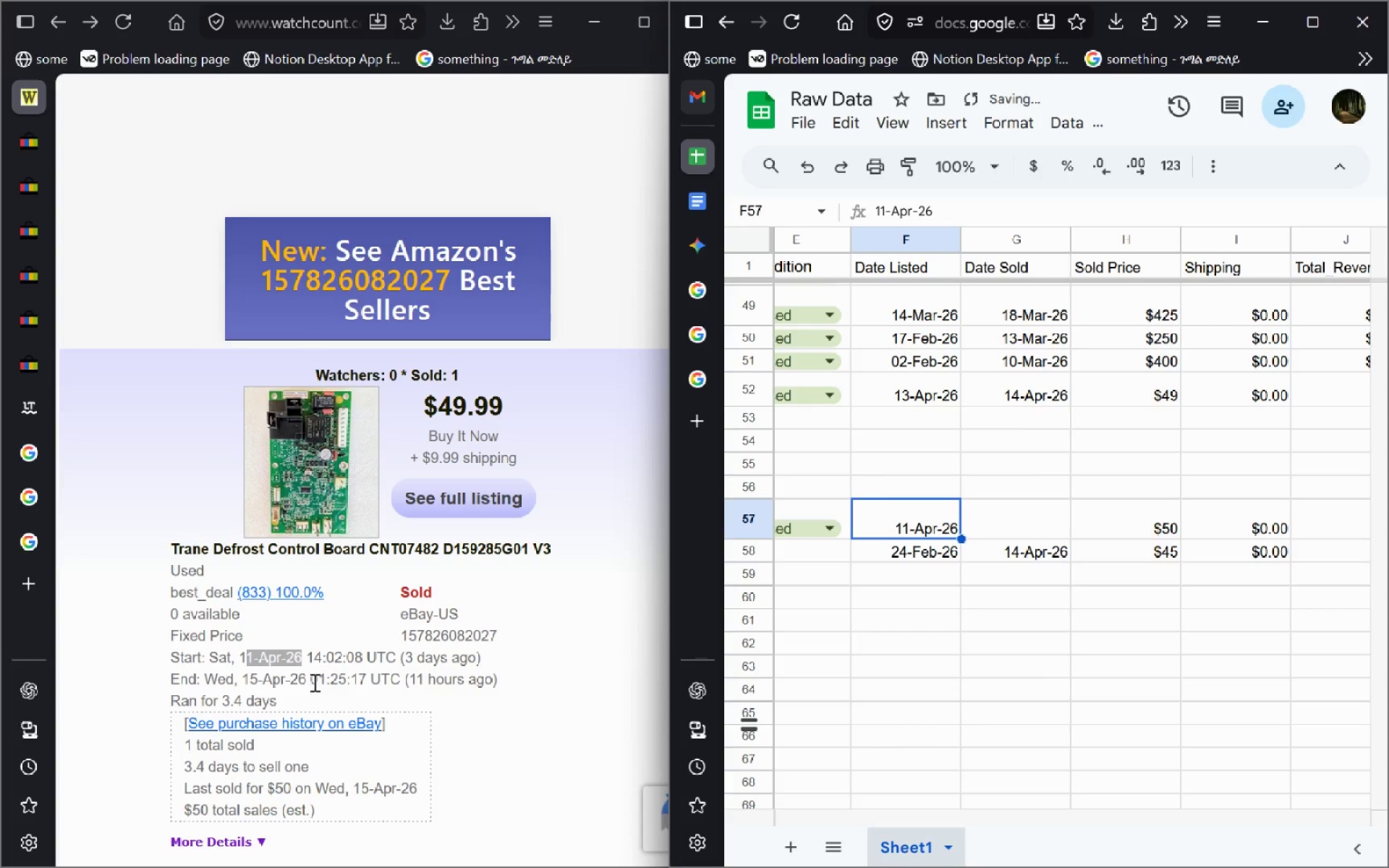 
left_click_drag(start_coordinate=[305, 681], to_coordinate=[242, 683])
 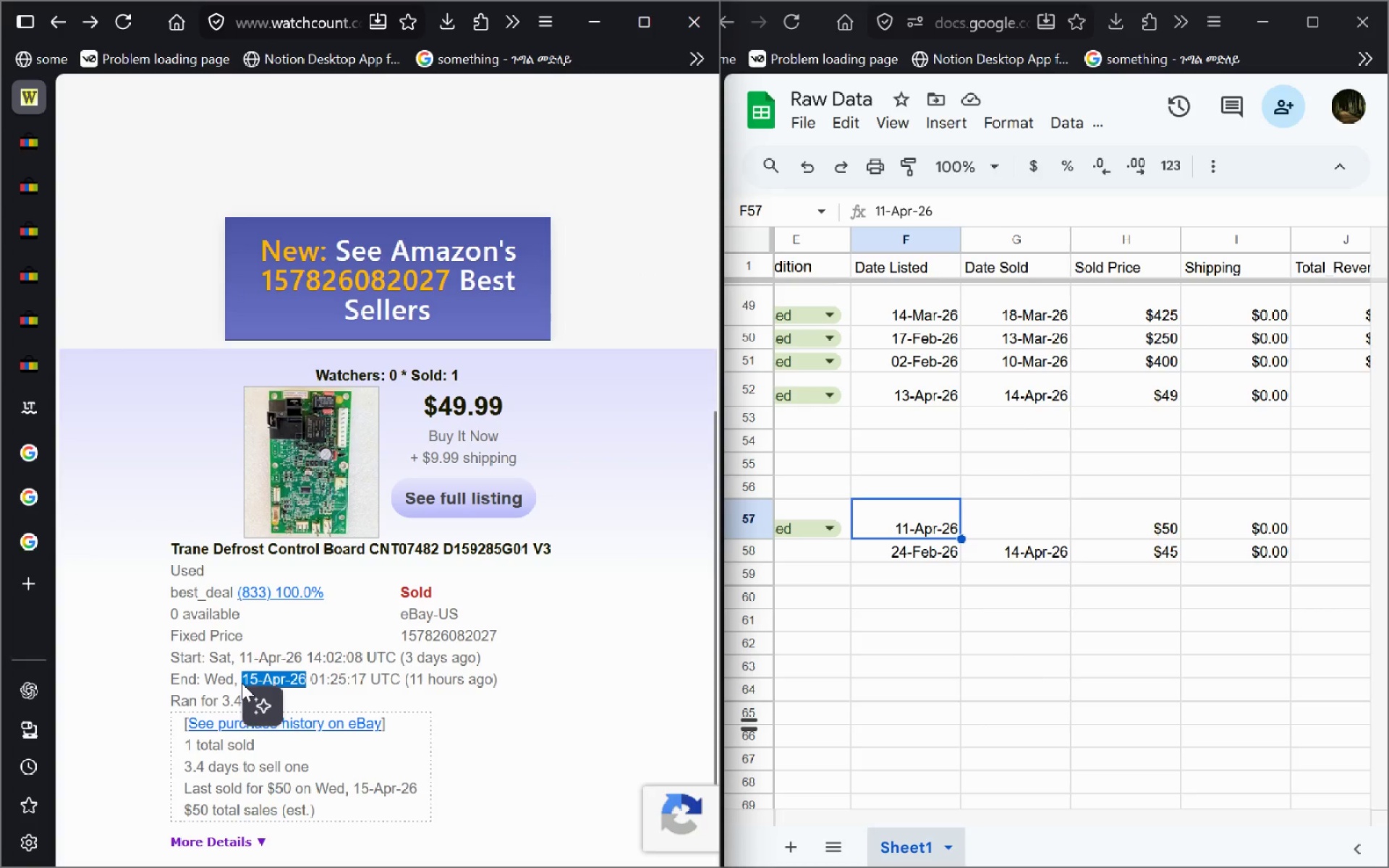 
key(Control+V)
 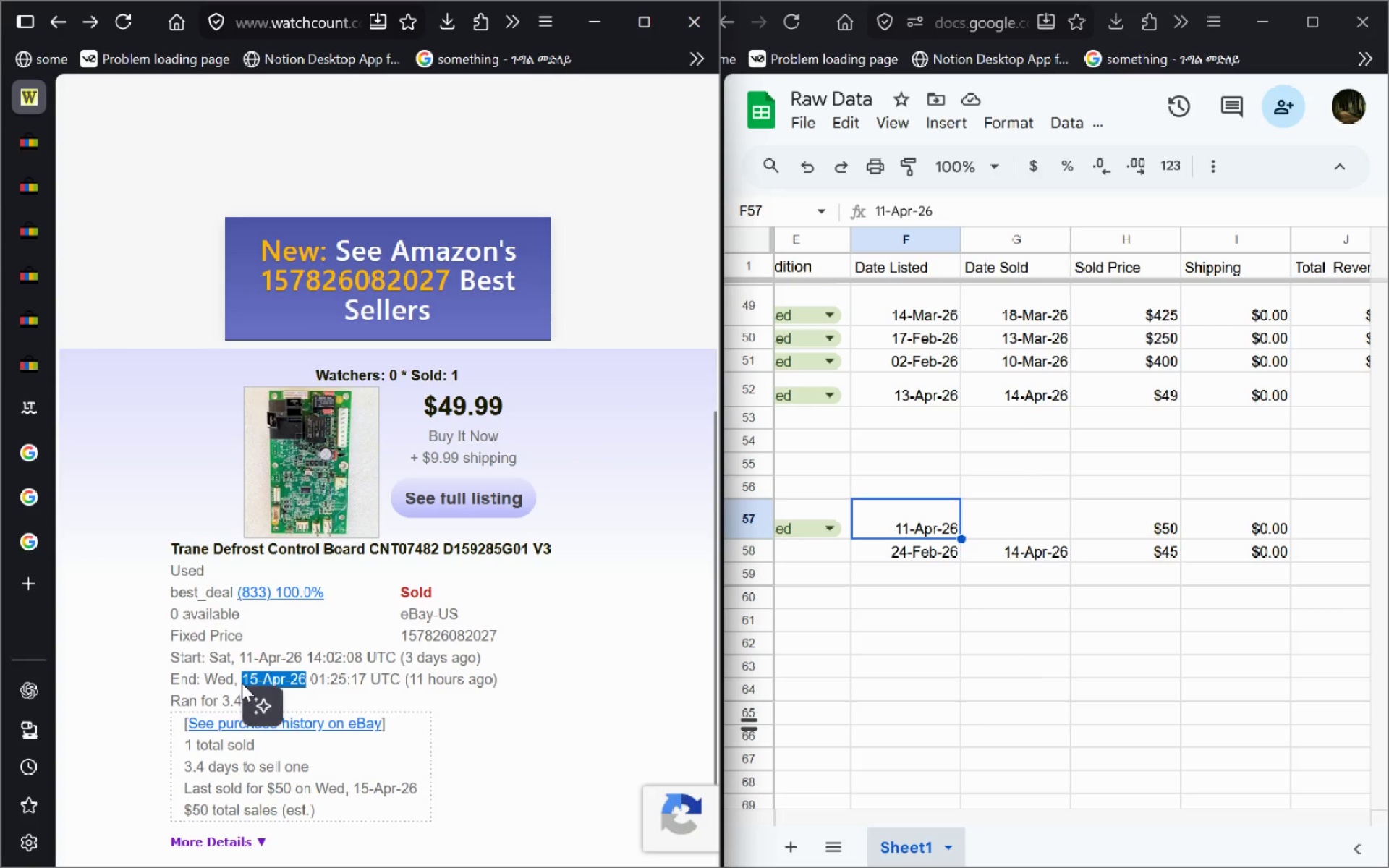 
key(Control+C)
 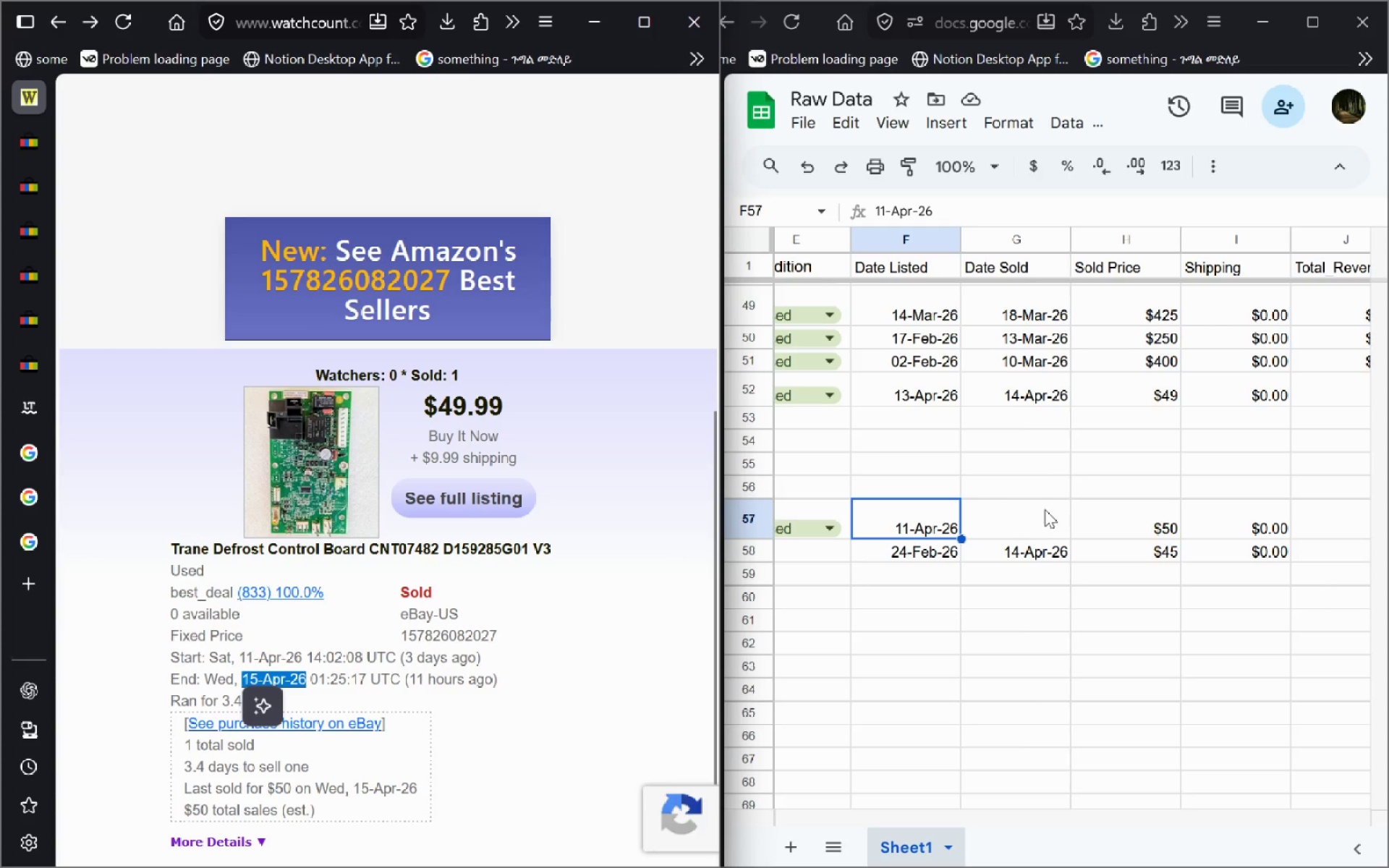 
left_click([1045, 508])
 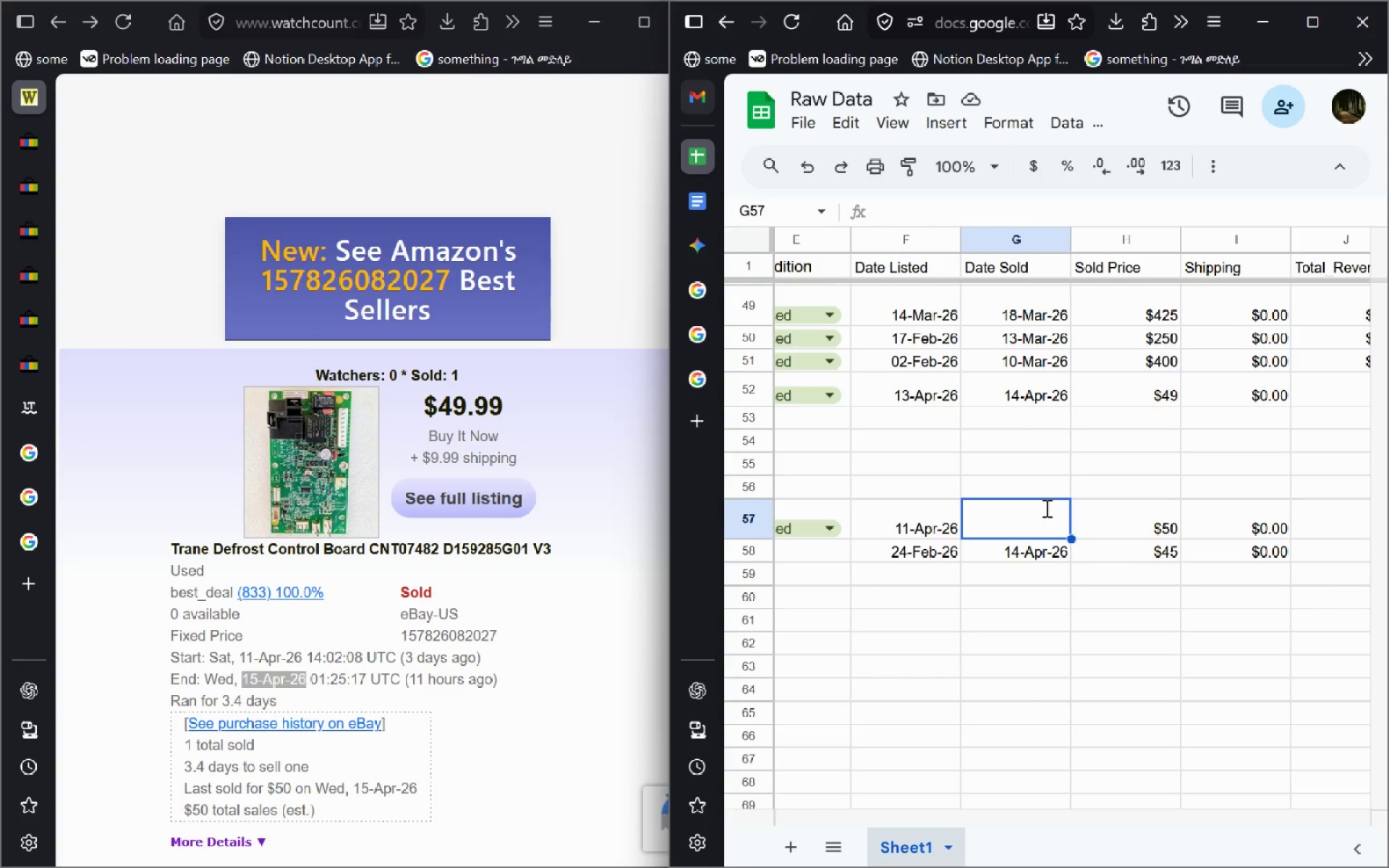 
key(Control+ControlLeft)
 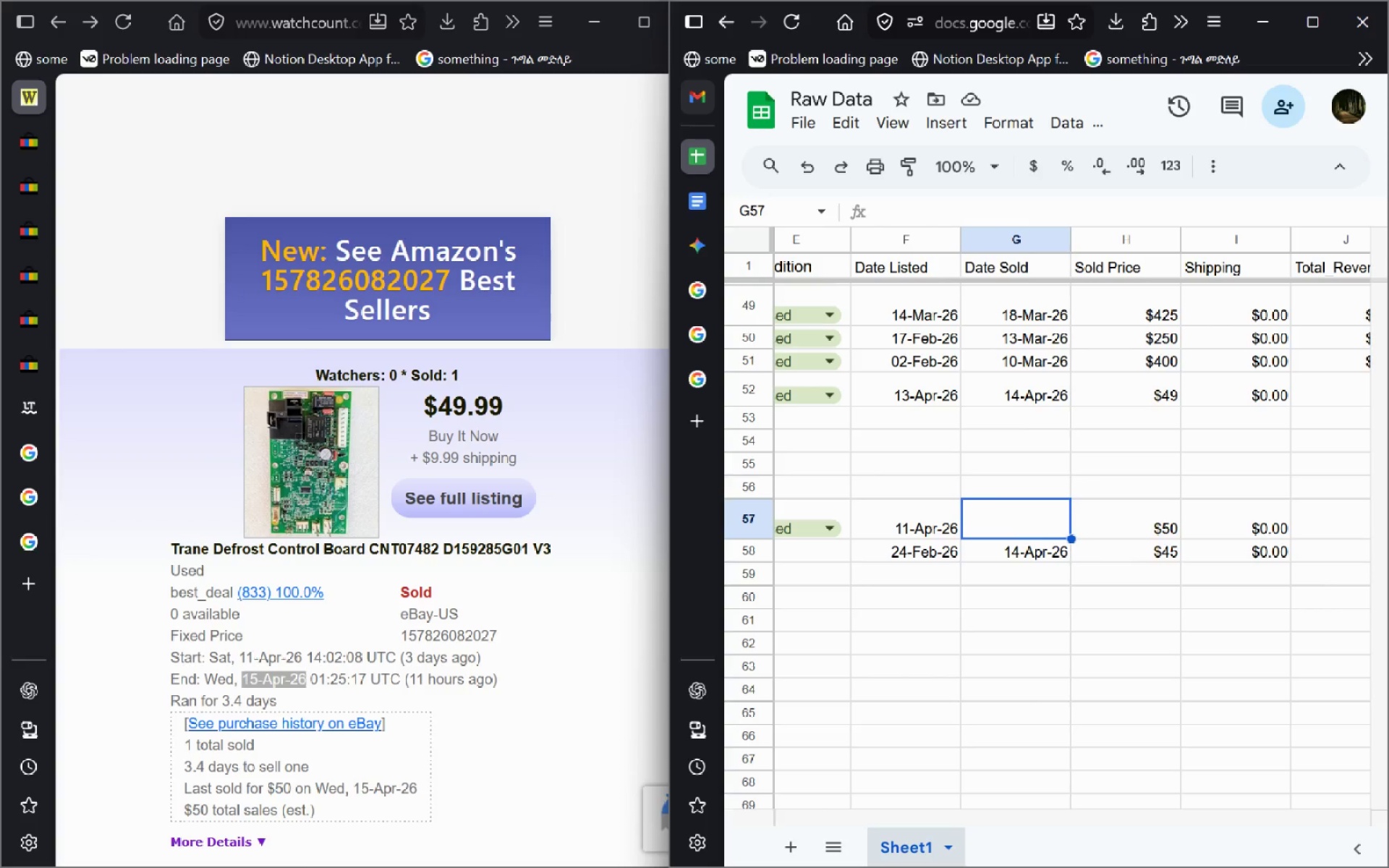 
key(Control+V)
 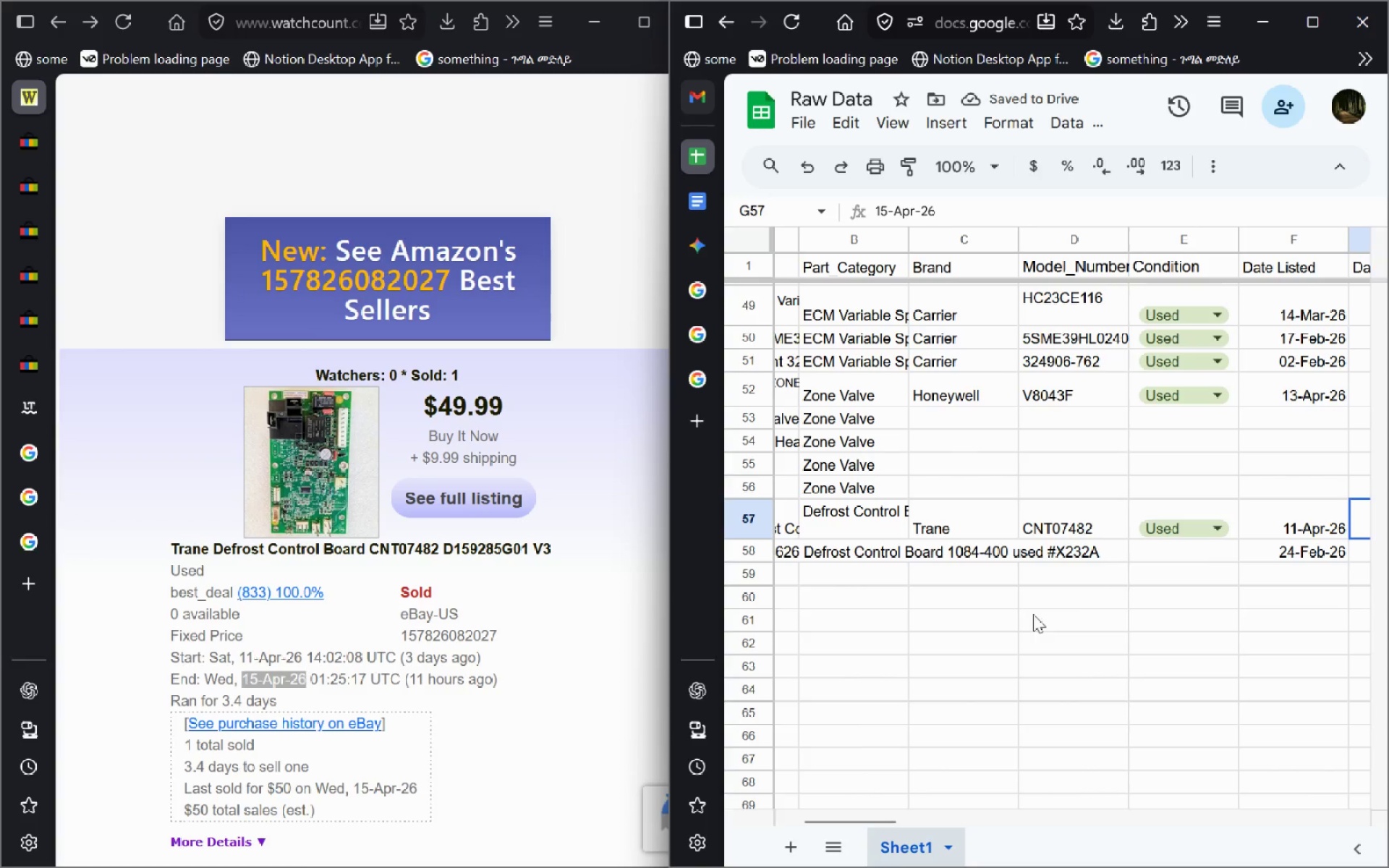 
left_click([1145, 503])
 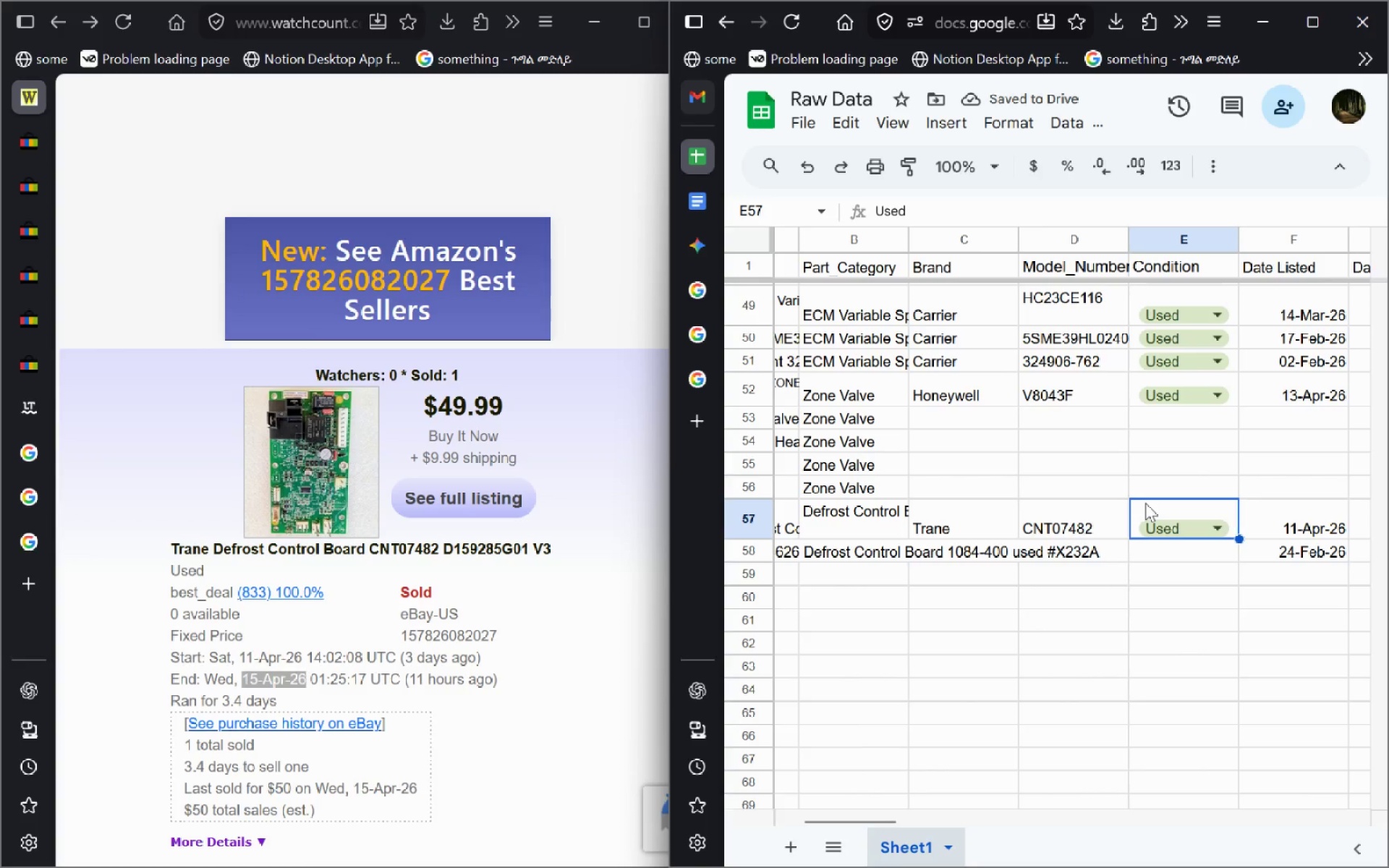 
key(Control+C)
 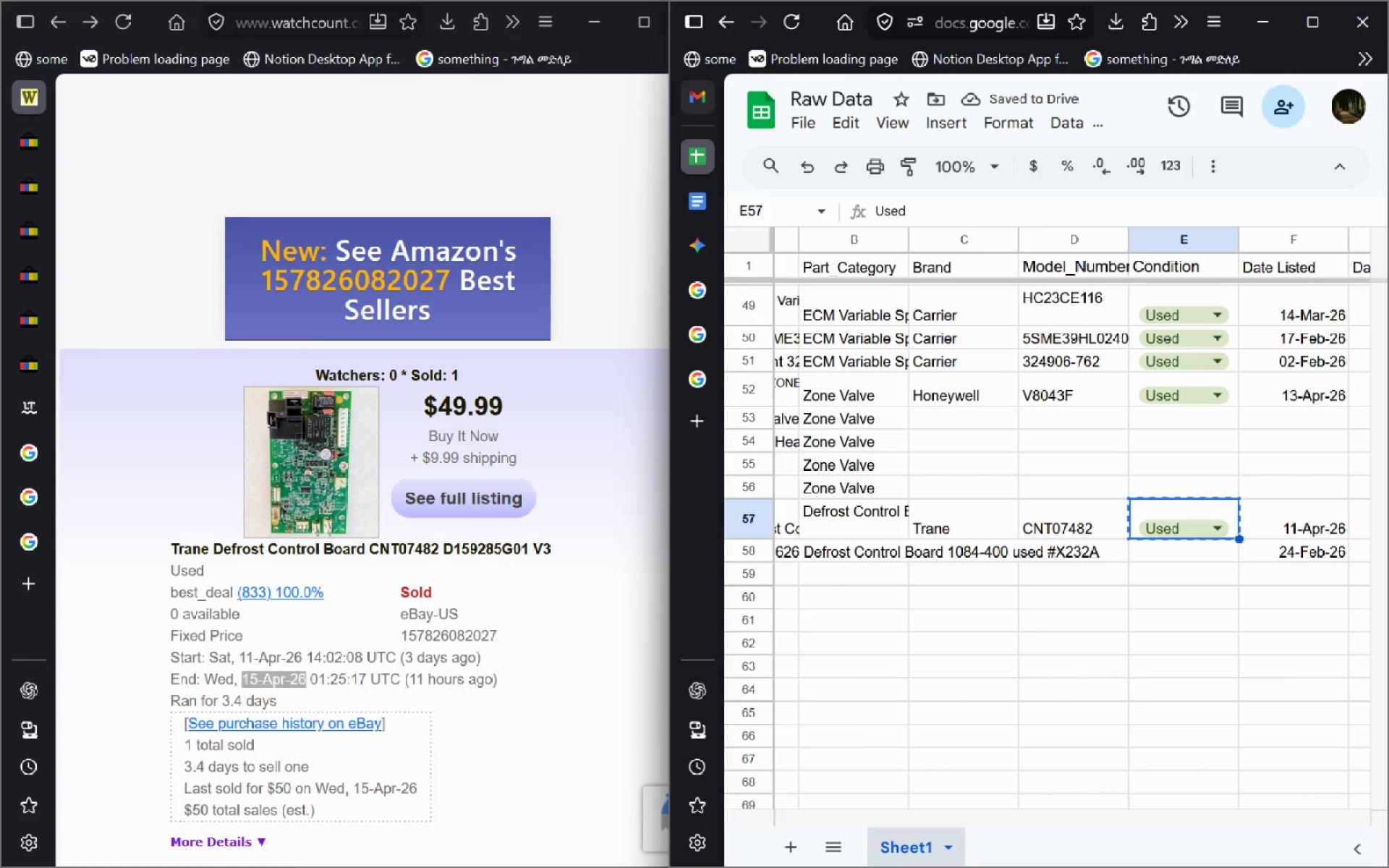 
key(ArrowRight)
 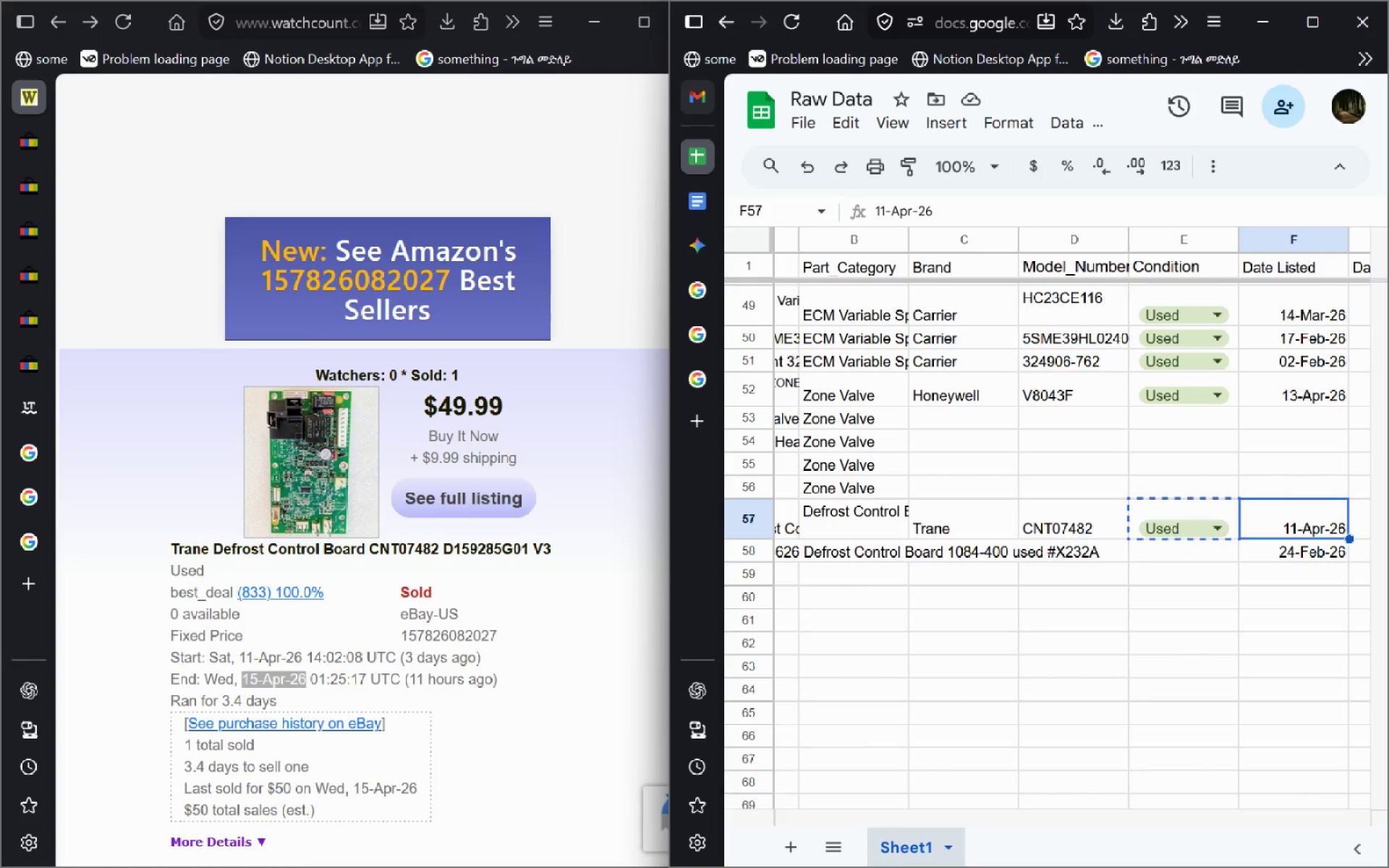 
key(ArrowDown)
 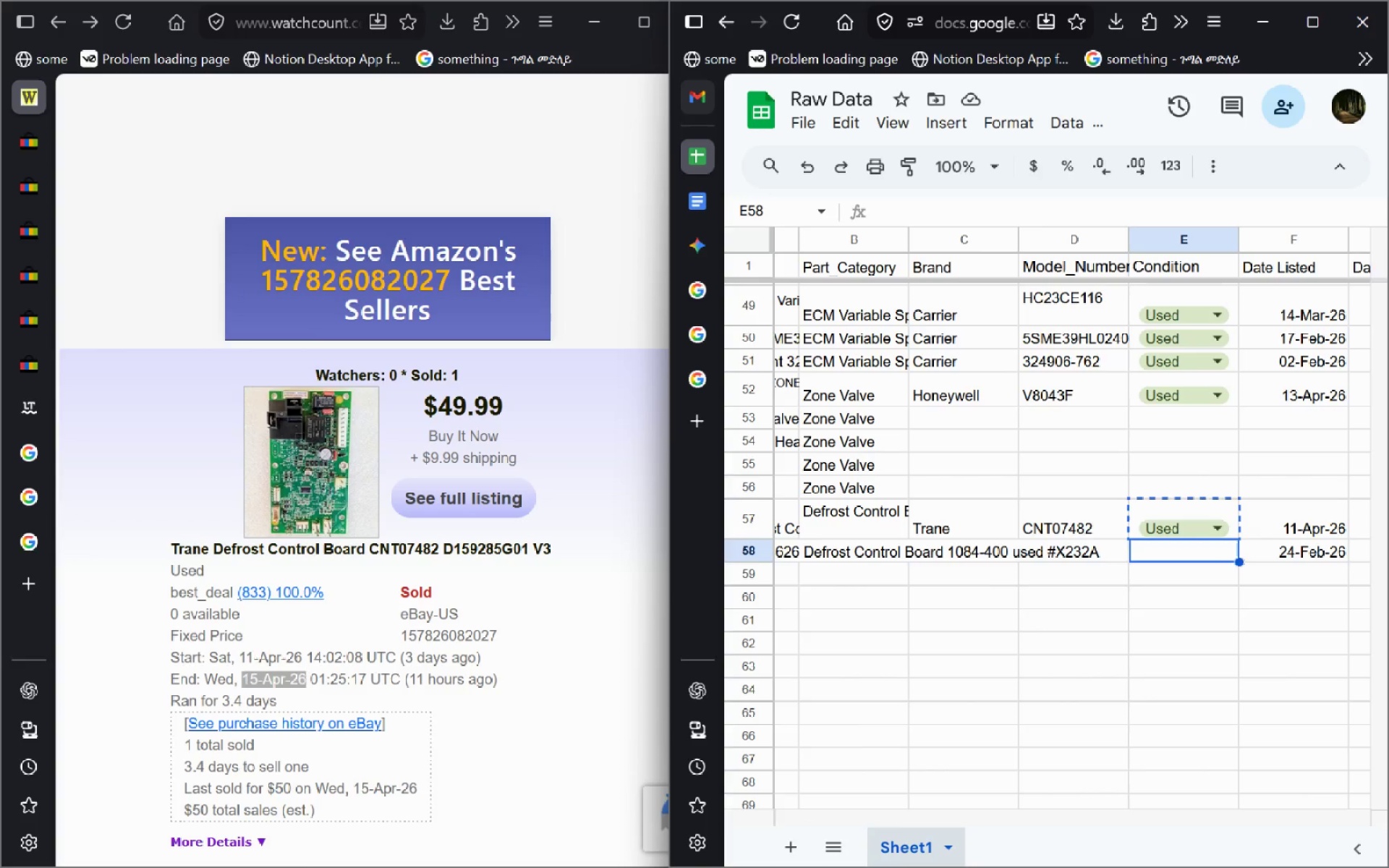 
key(ArrowLeft)
 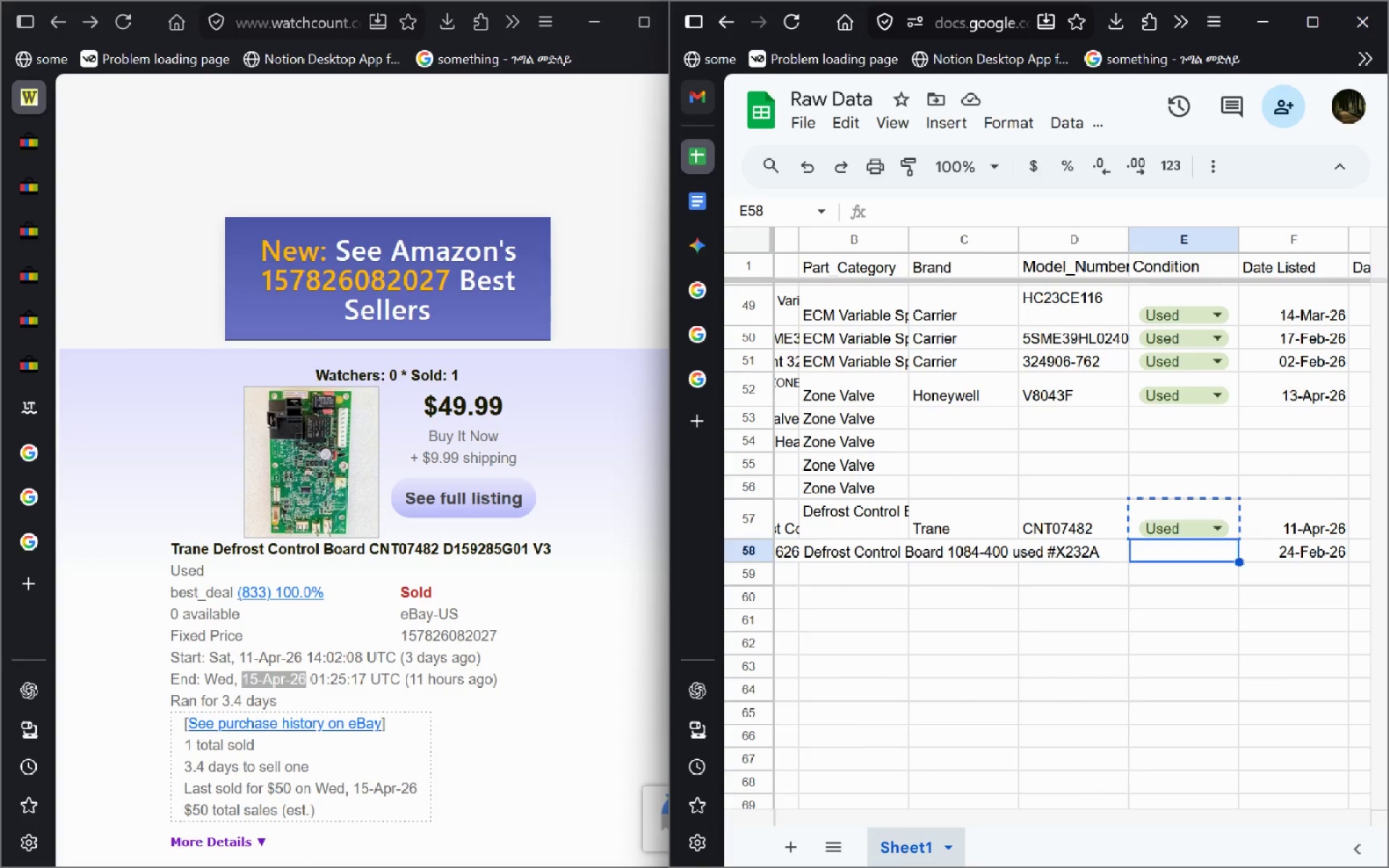 
key(Control+V)
 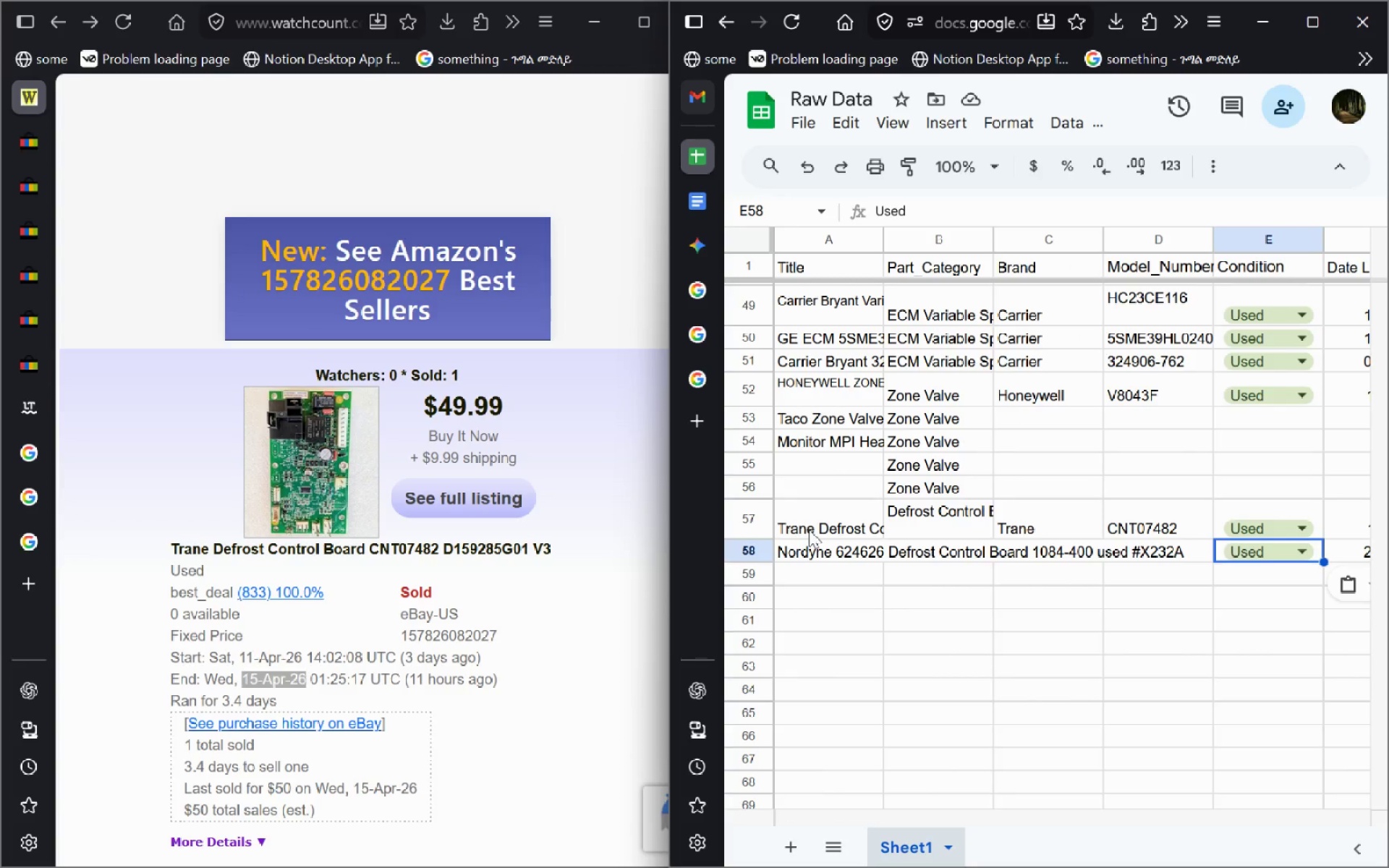 
wait(11.19)
 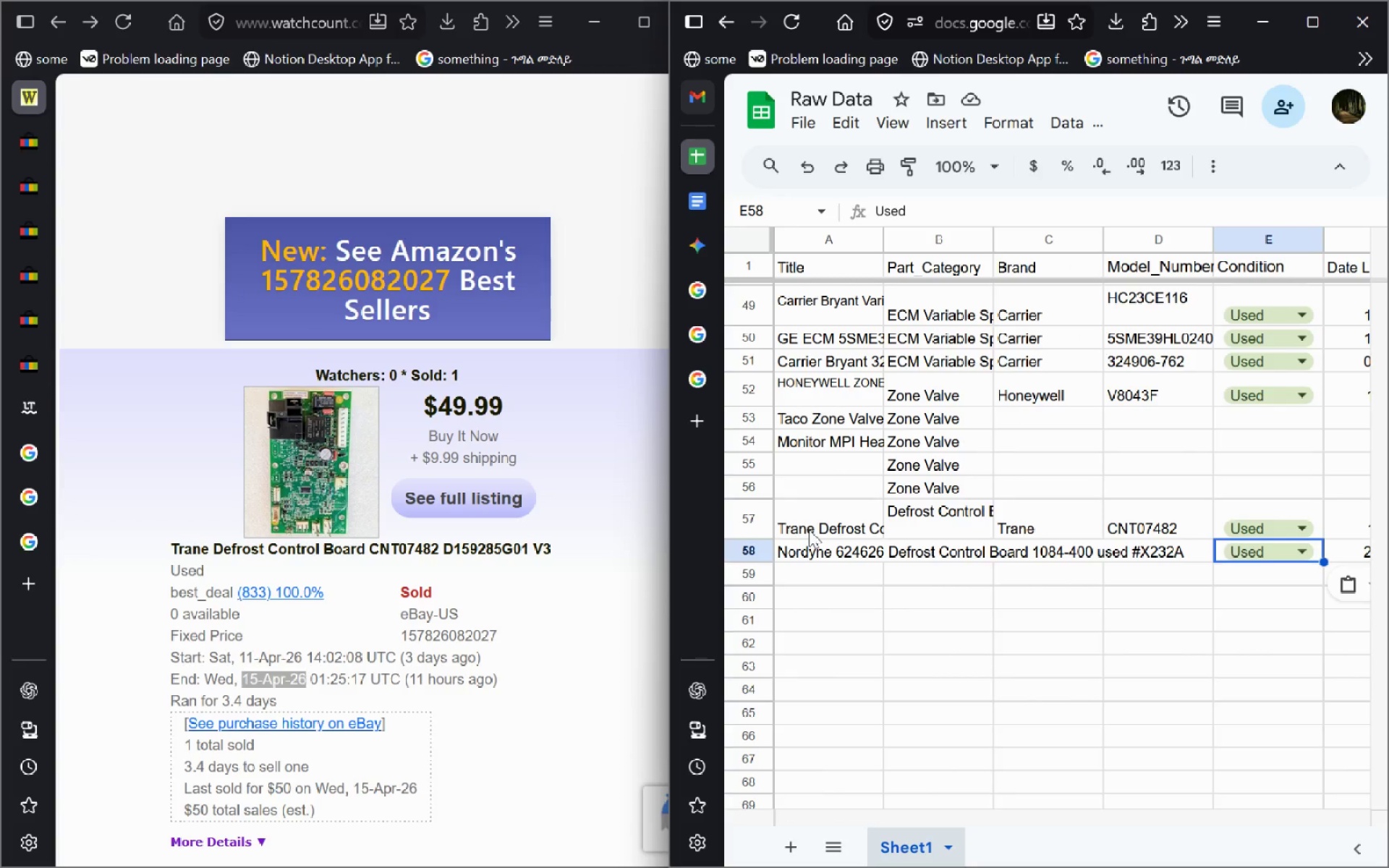 
left_click([29, 167])
 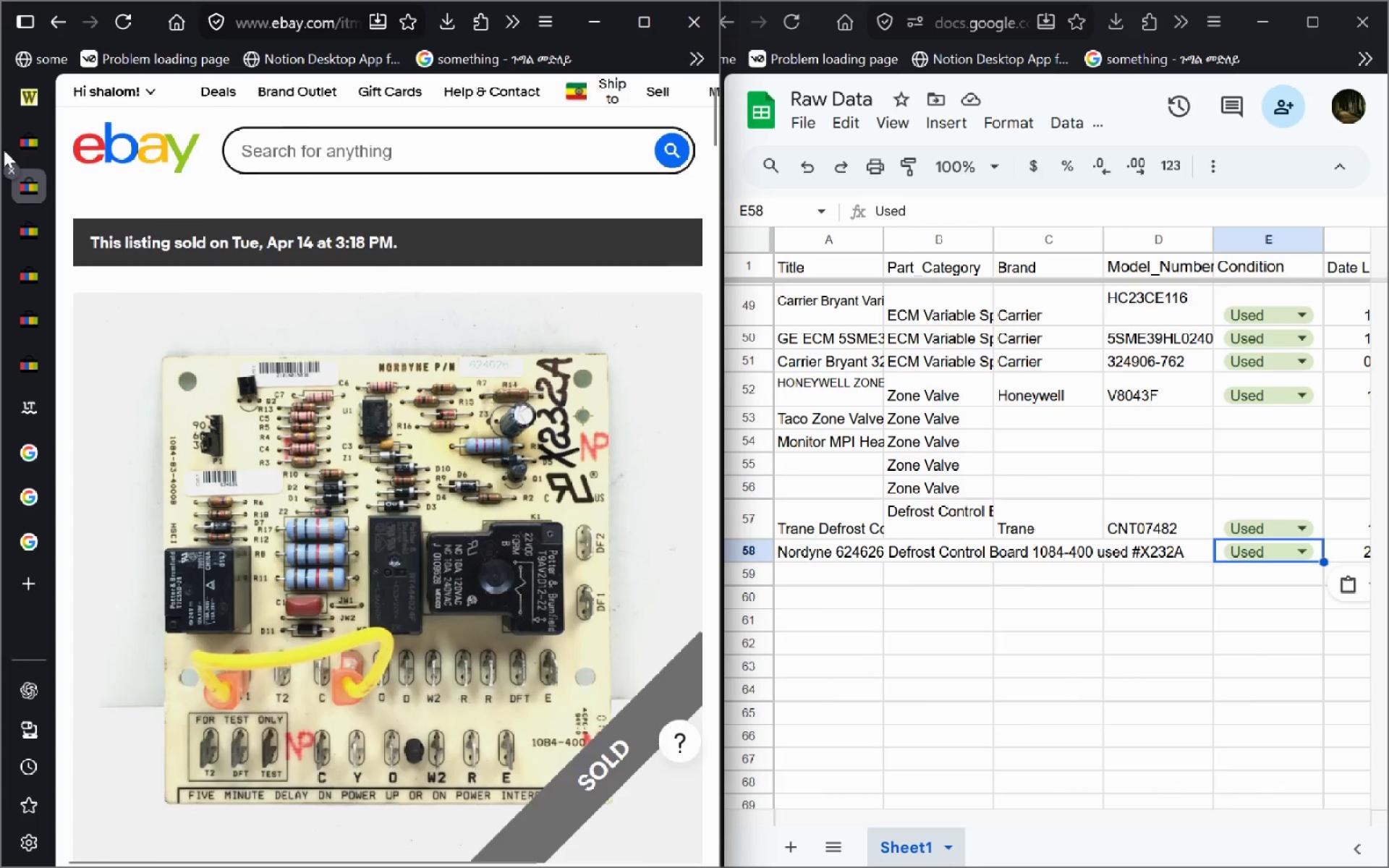 
left_click([11, 162])
 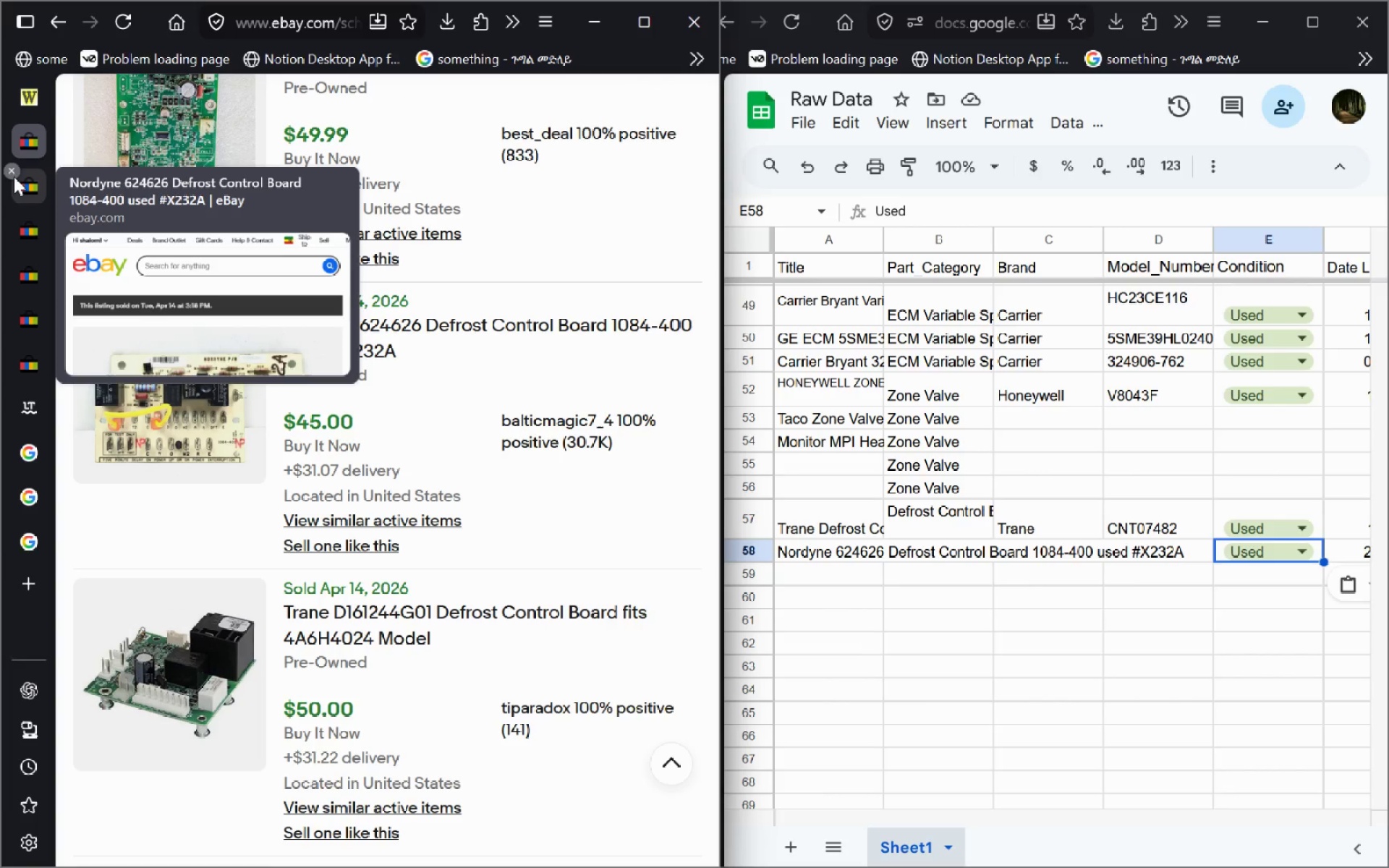 
left_click([13, 172])
 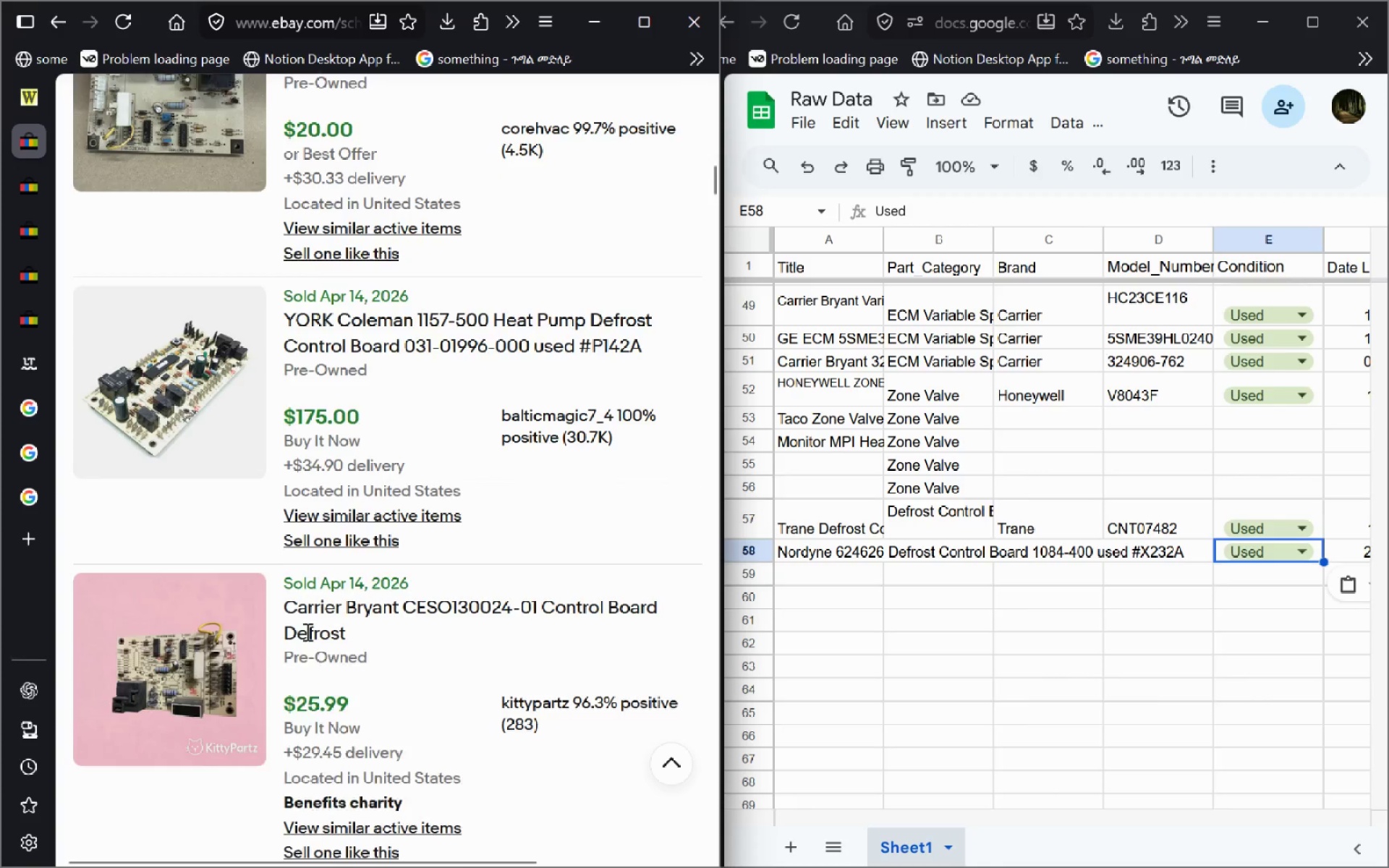 
wait(11.48)
 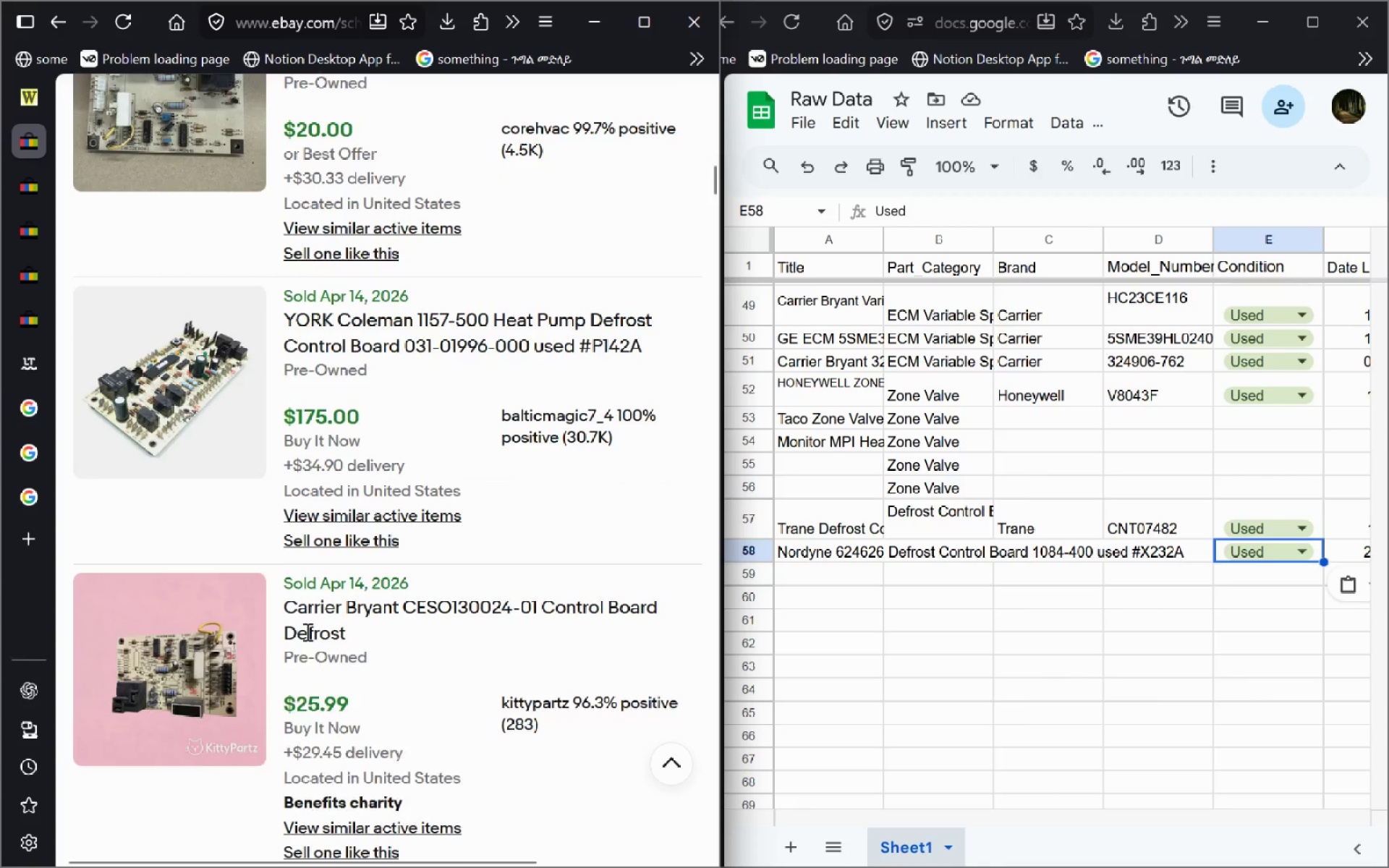 
left_click([364, 312])
 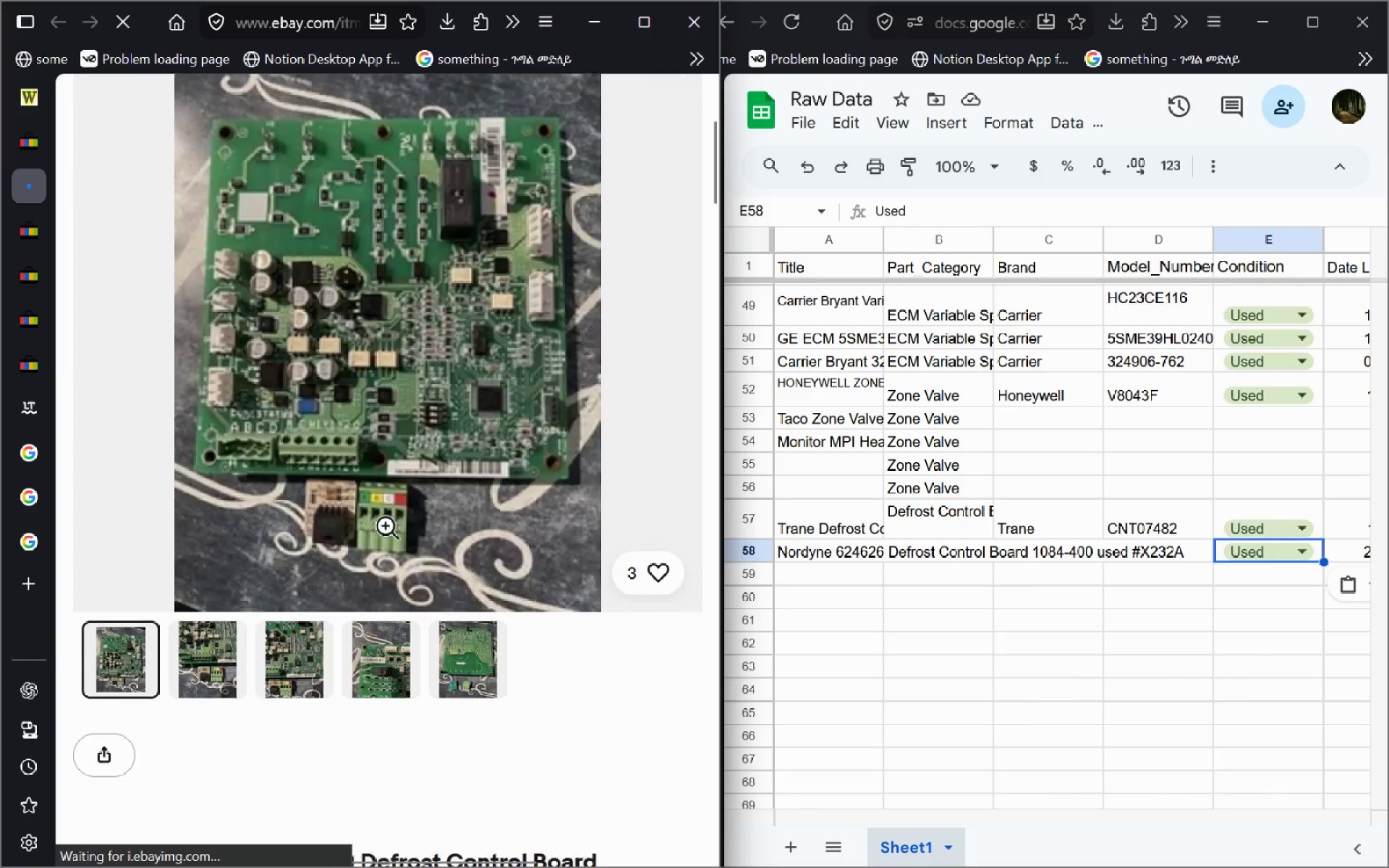 
wait(5.69)
 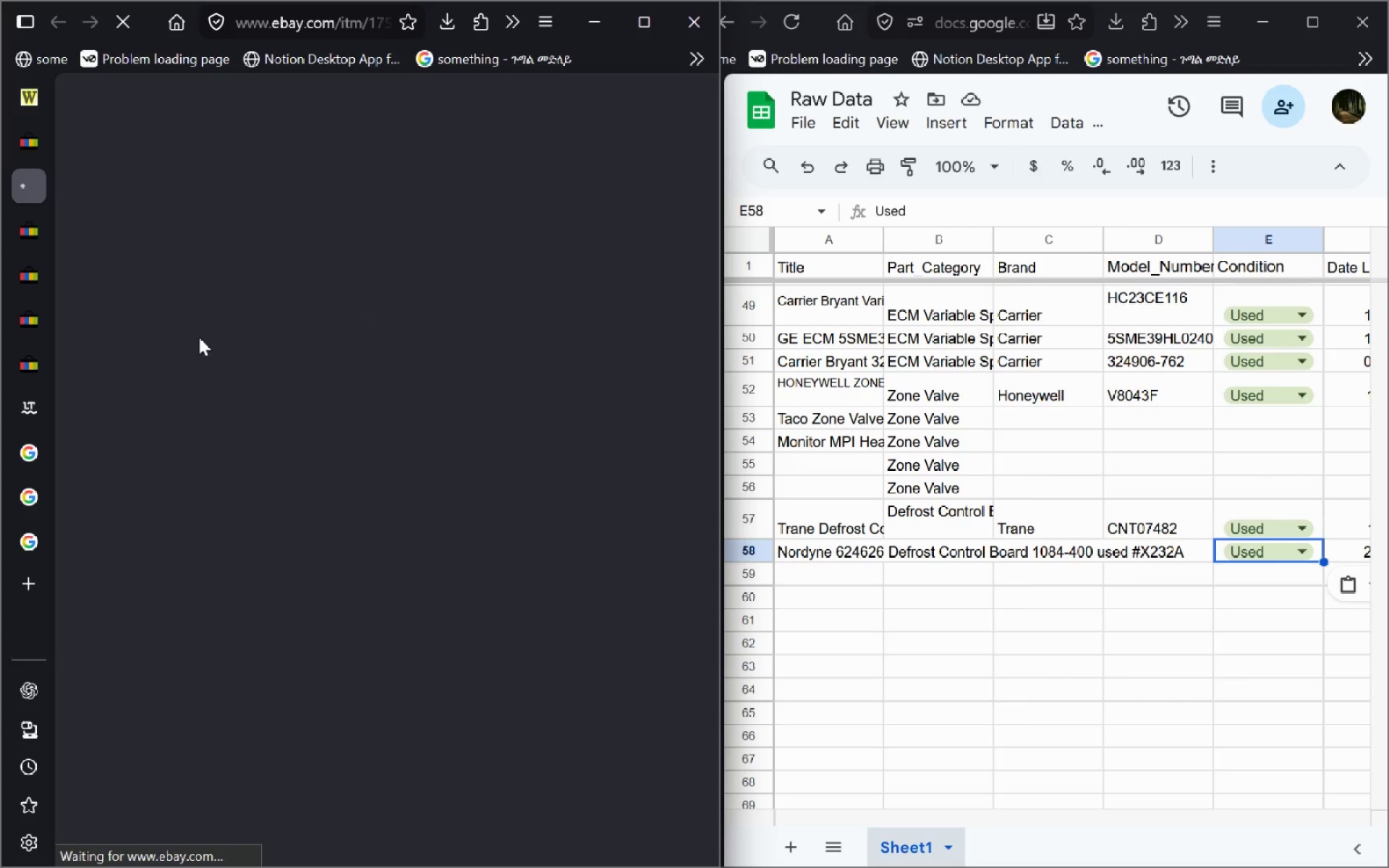 
left_click_drag(start_coordinate=[425, 540], to_coordinate=[62, 514])
 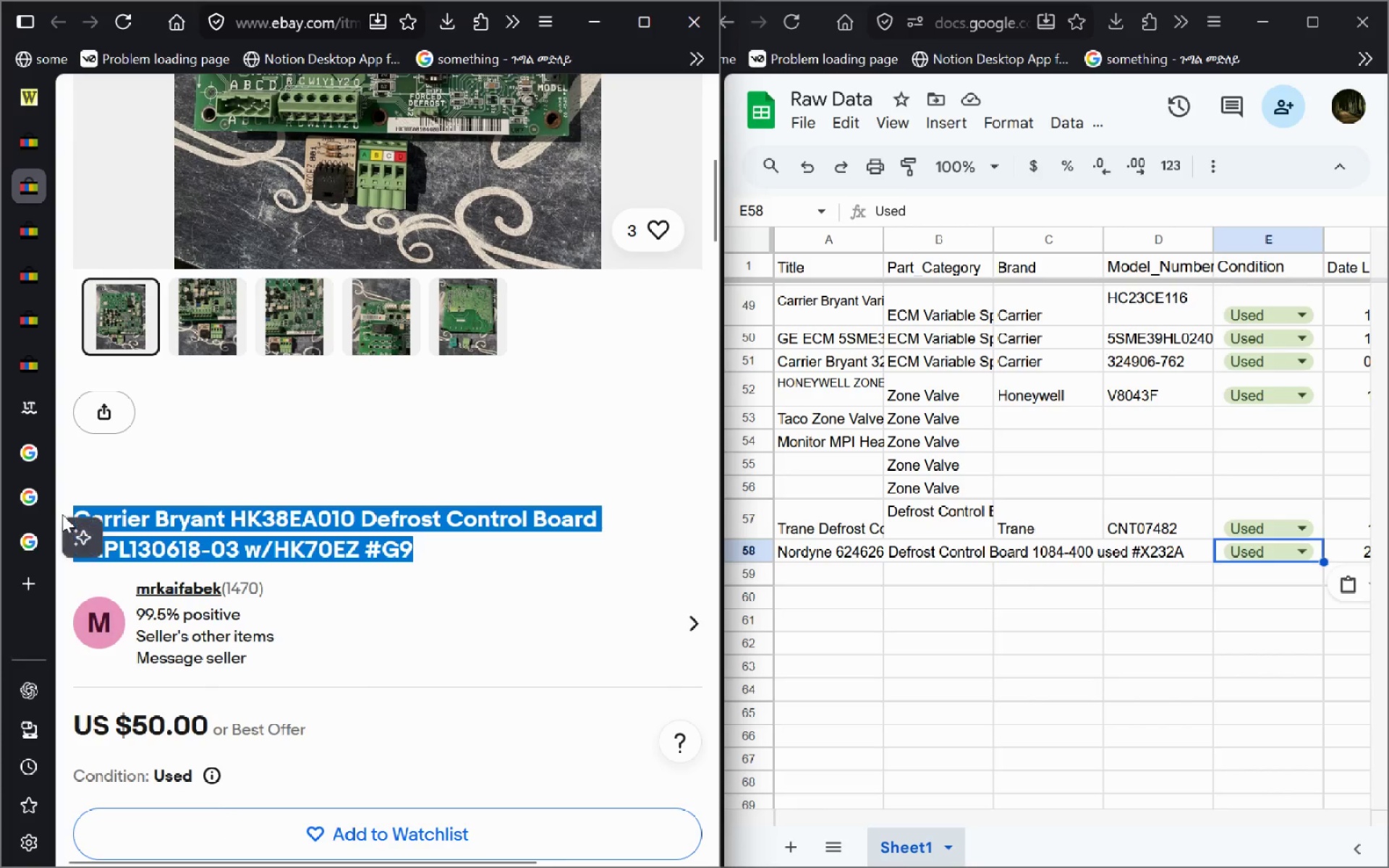 
key(Control+ControlLeft)
 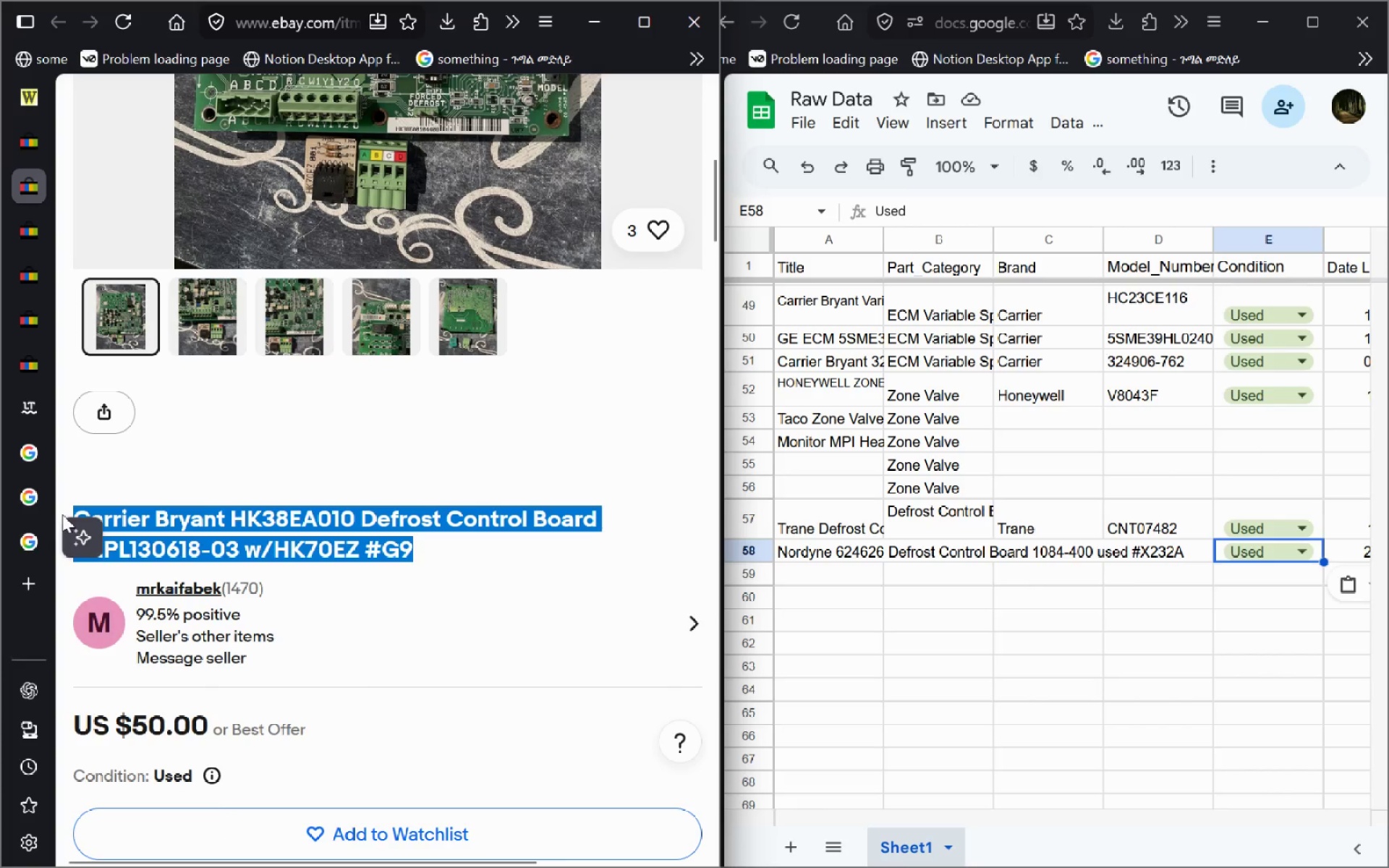 
key(Control+C)
 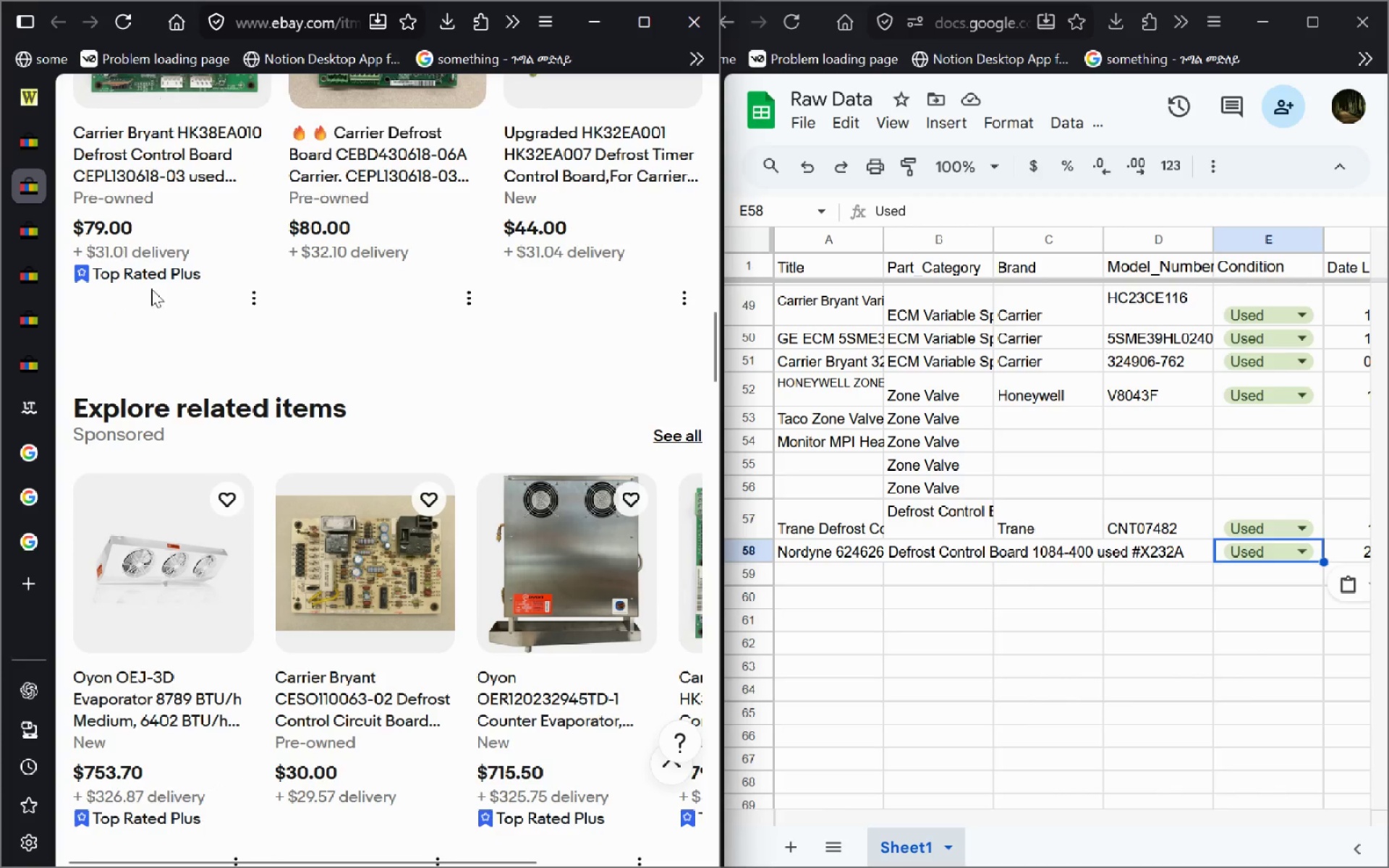 
wait(7.27)
 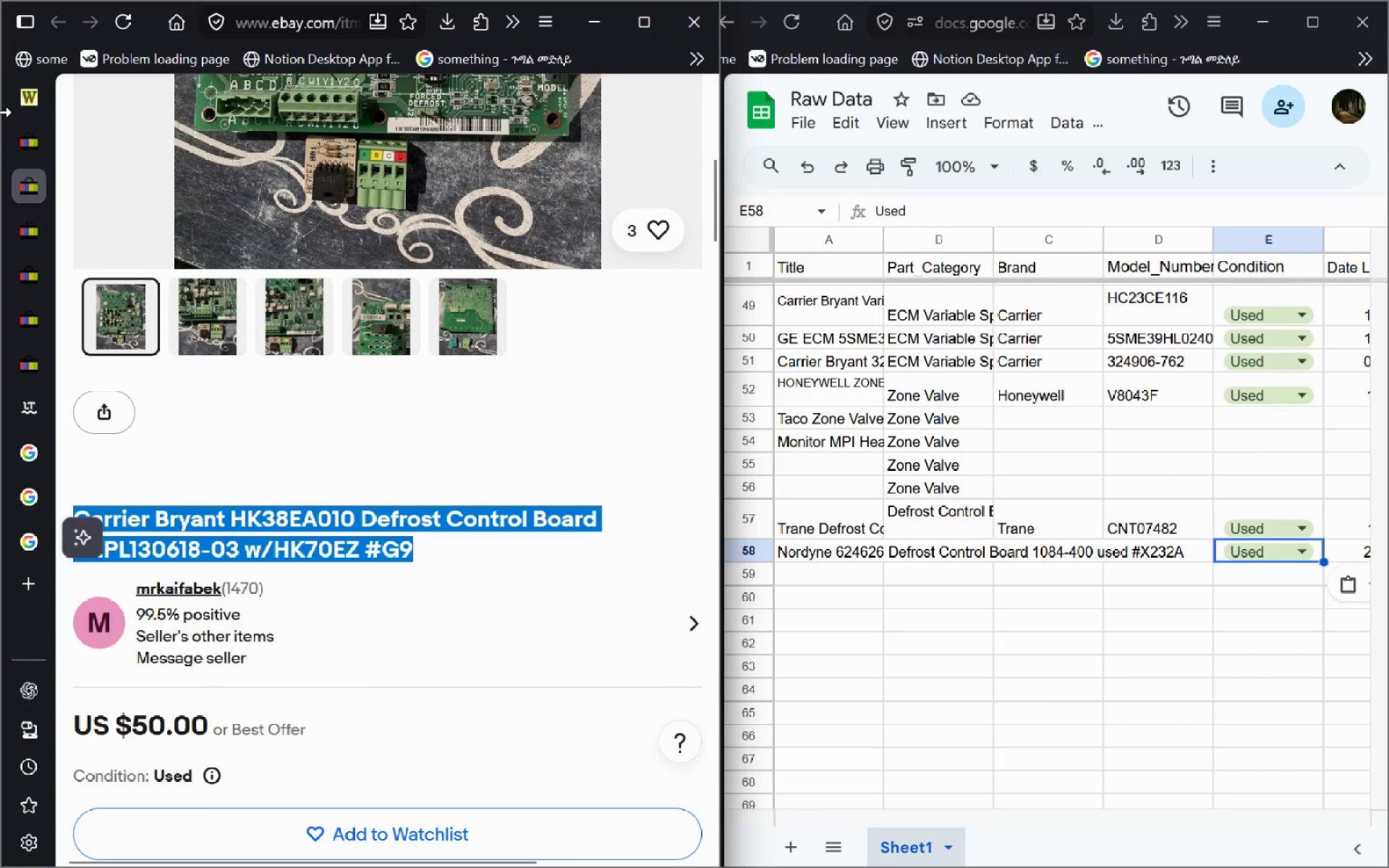 
left_click([7, 171])
 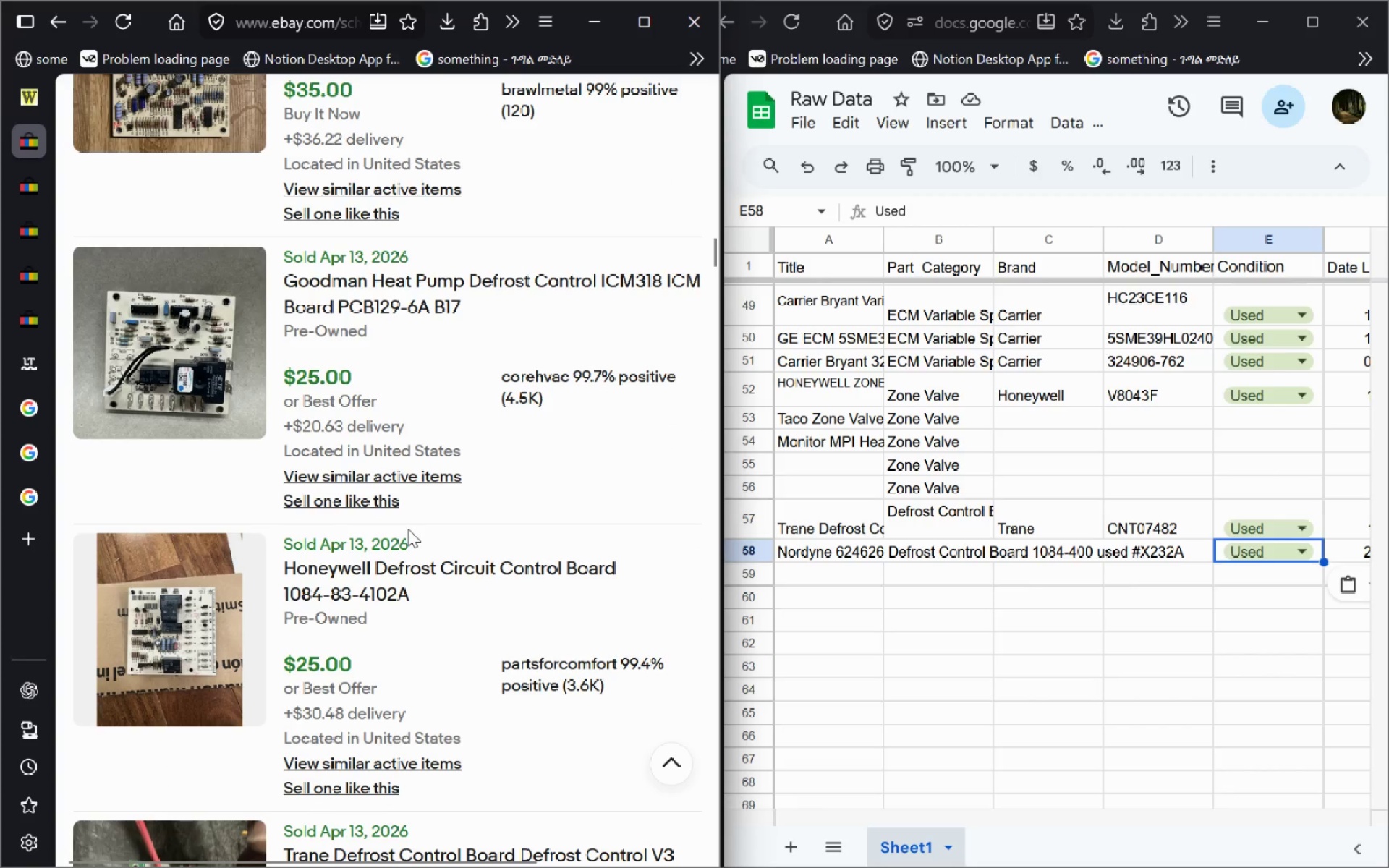 
wait(7.34)
 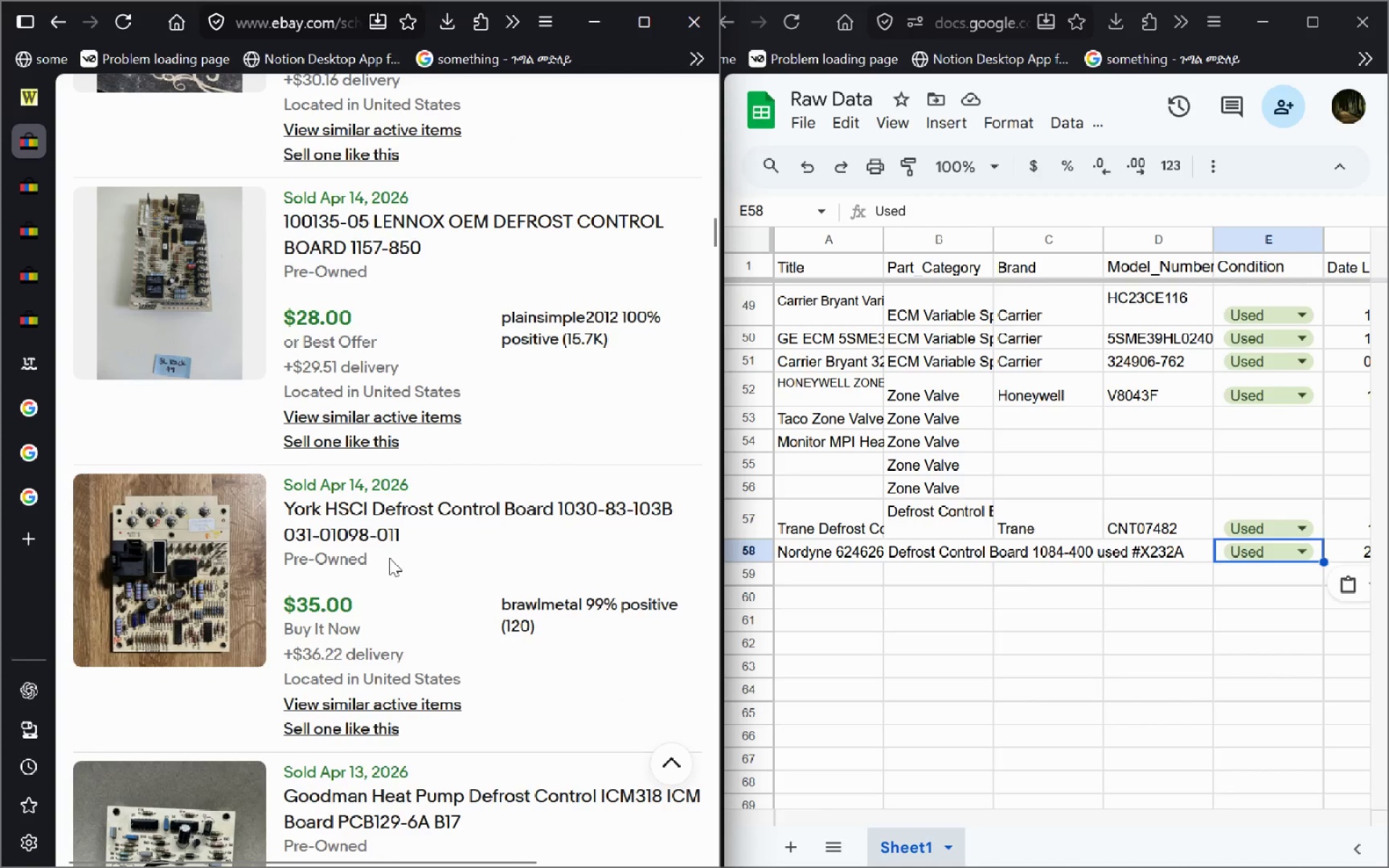 
mouse_move([405, 591])
 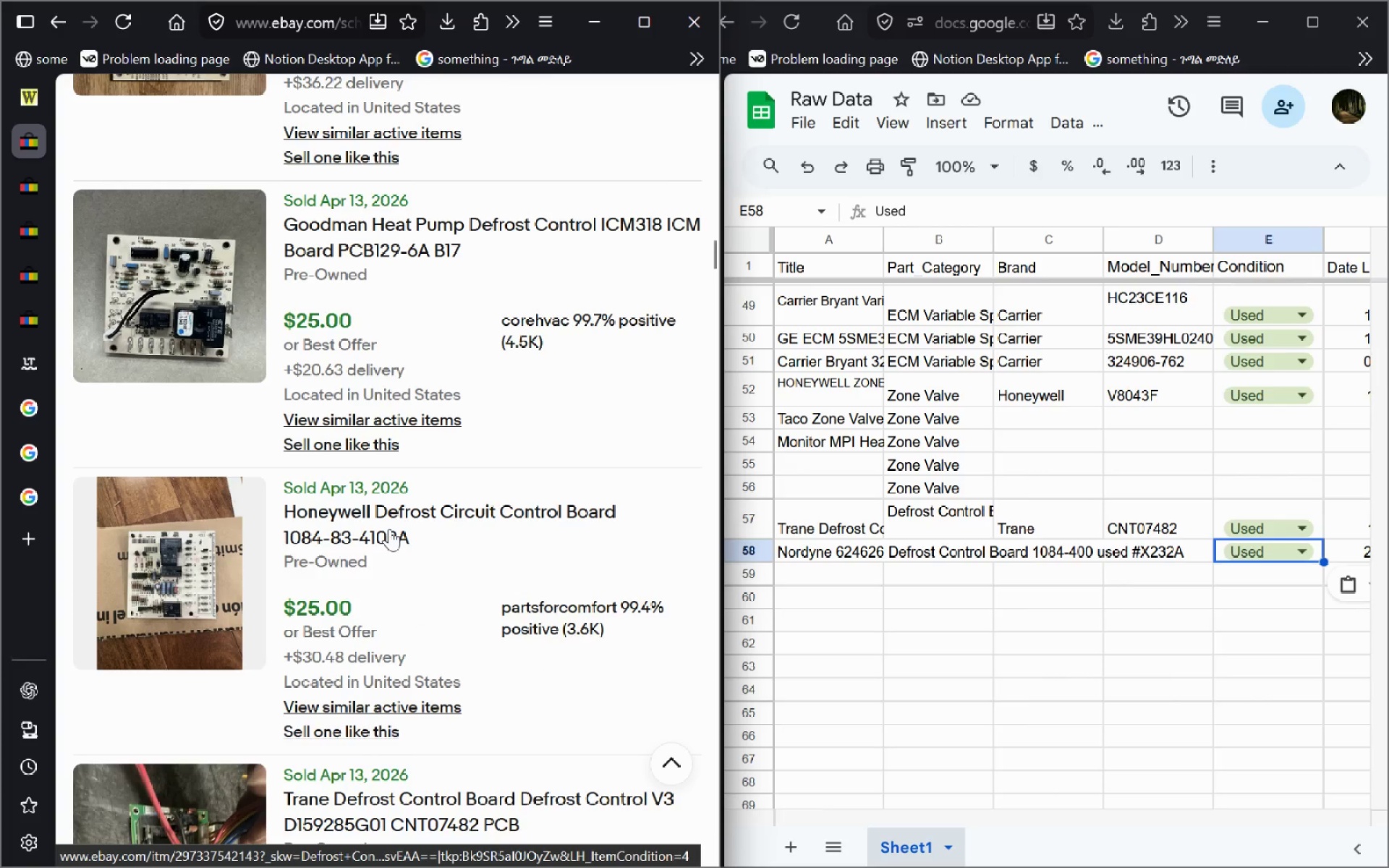 
left_click([389, 529])
 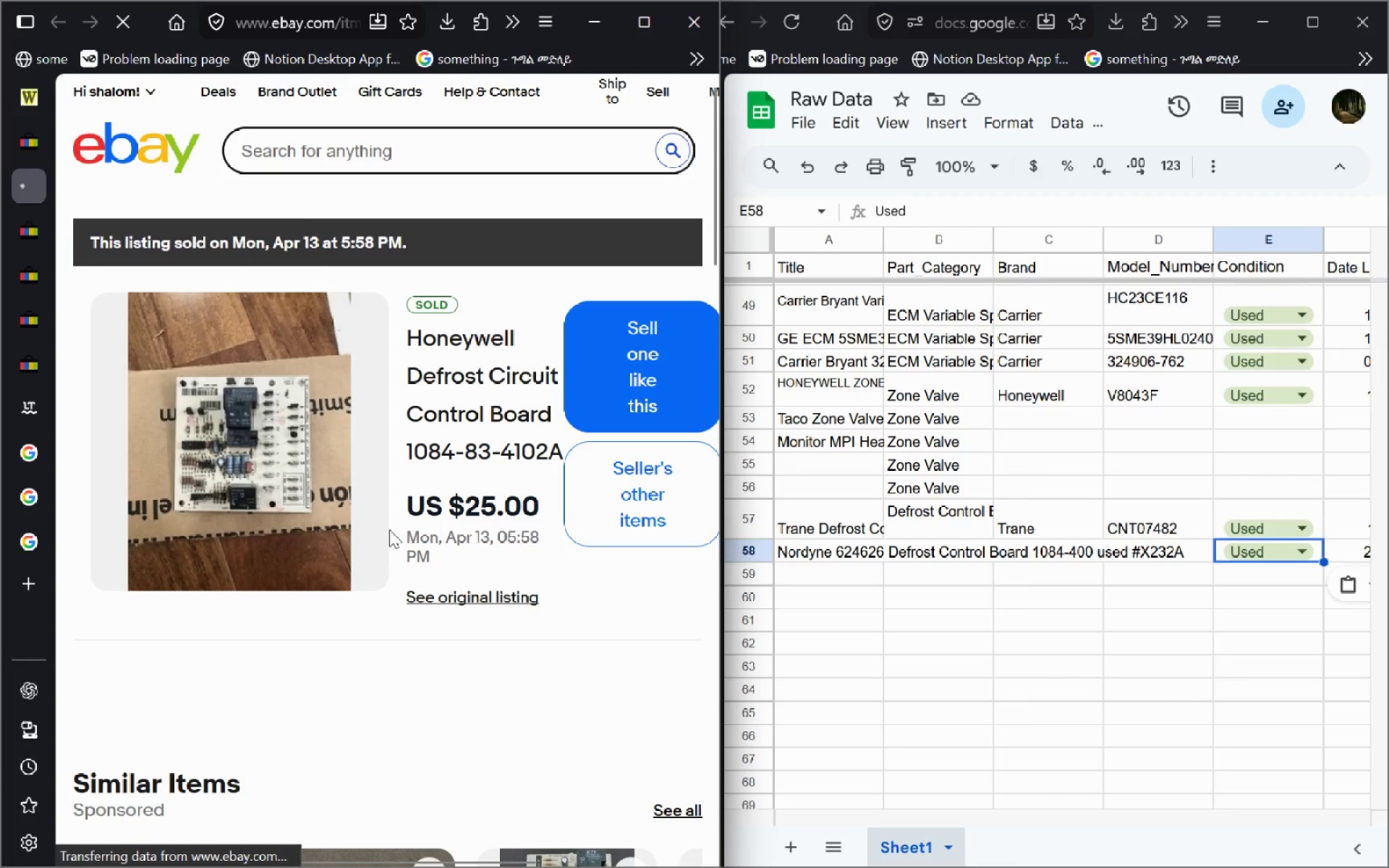 
wait(5.78)
 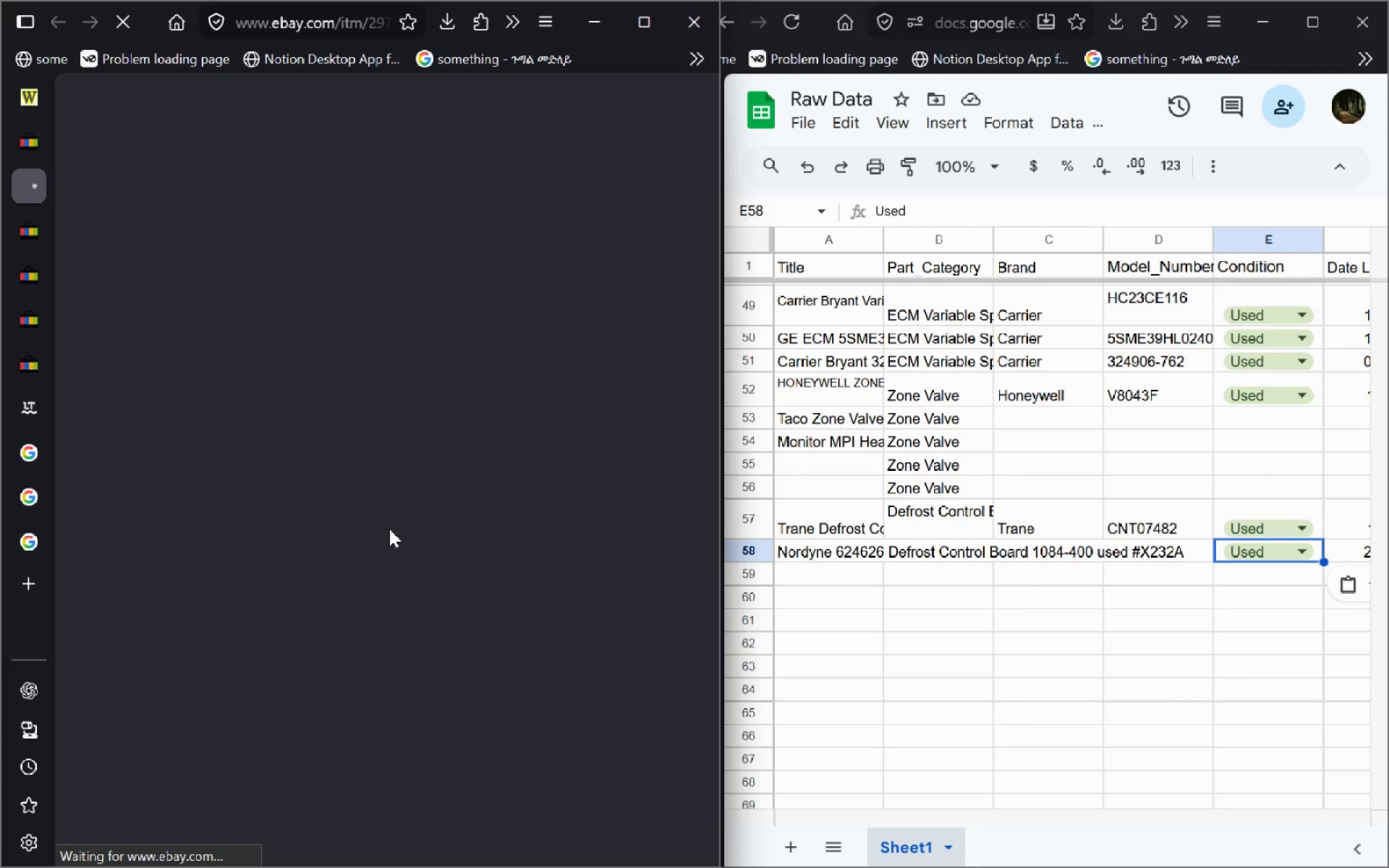 
left_click([459, 522])
 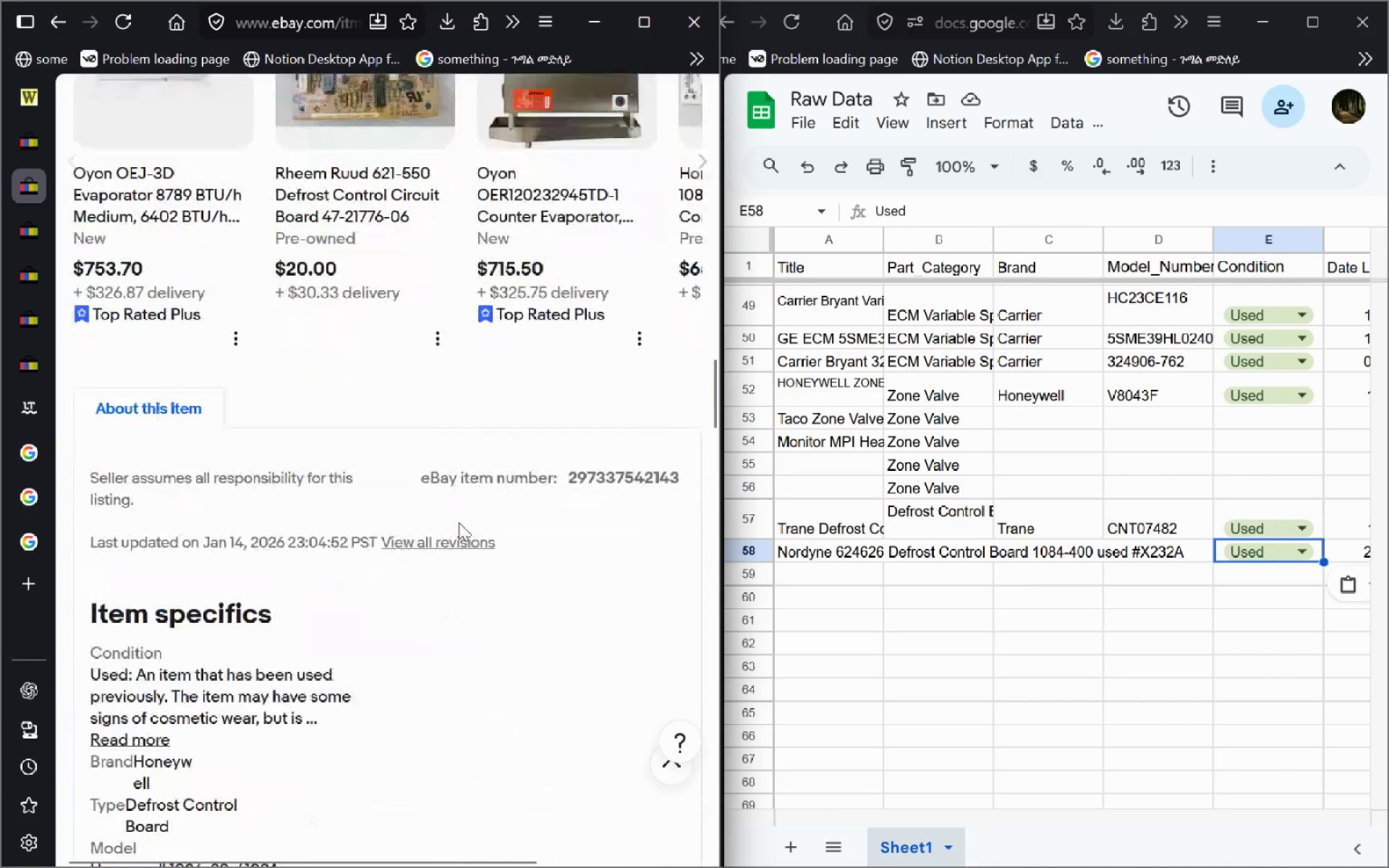 
wait(6.14)
 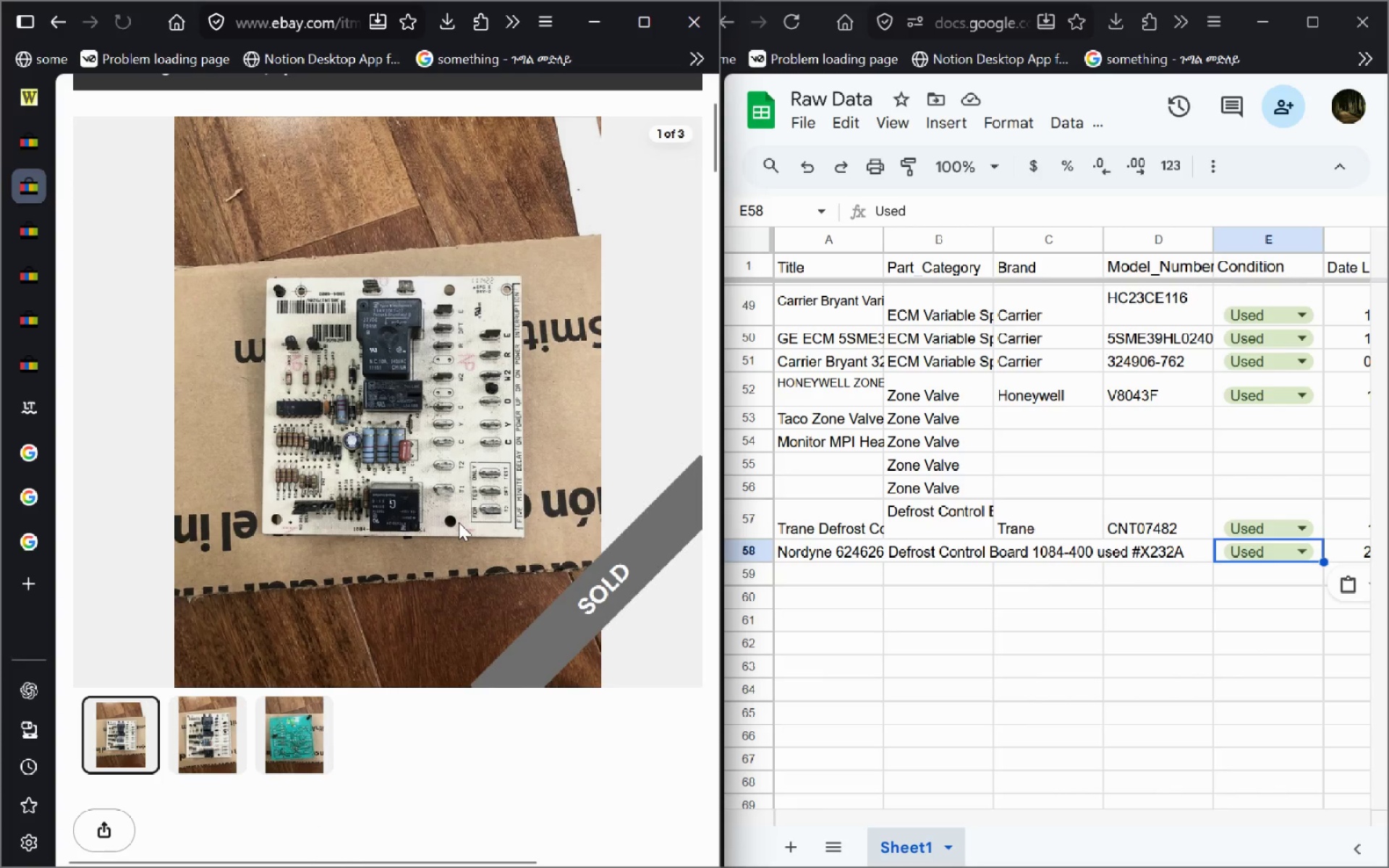 
left_click_drag(start_coordinate=[459, 522], to_coordinate=[575, 271])
 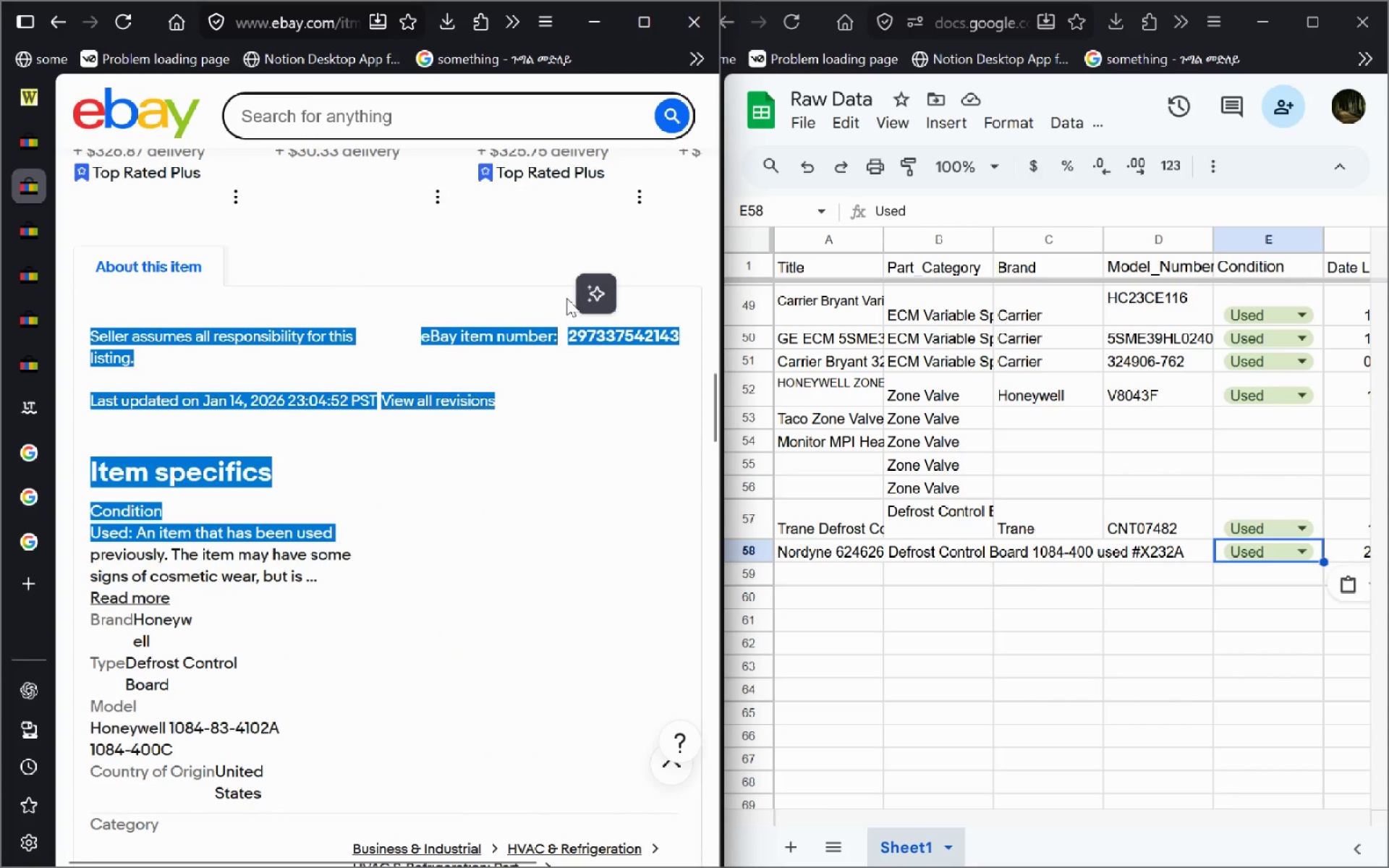 
left_click([566, 297])
 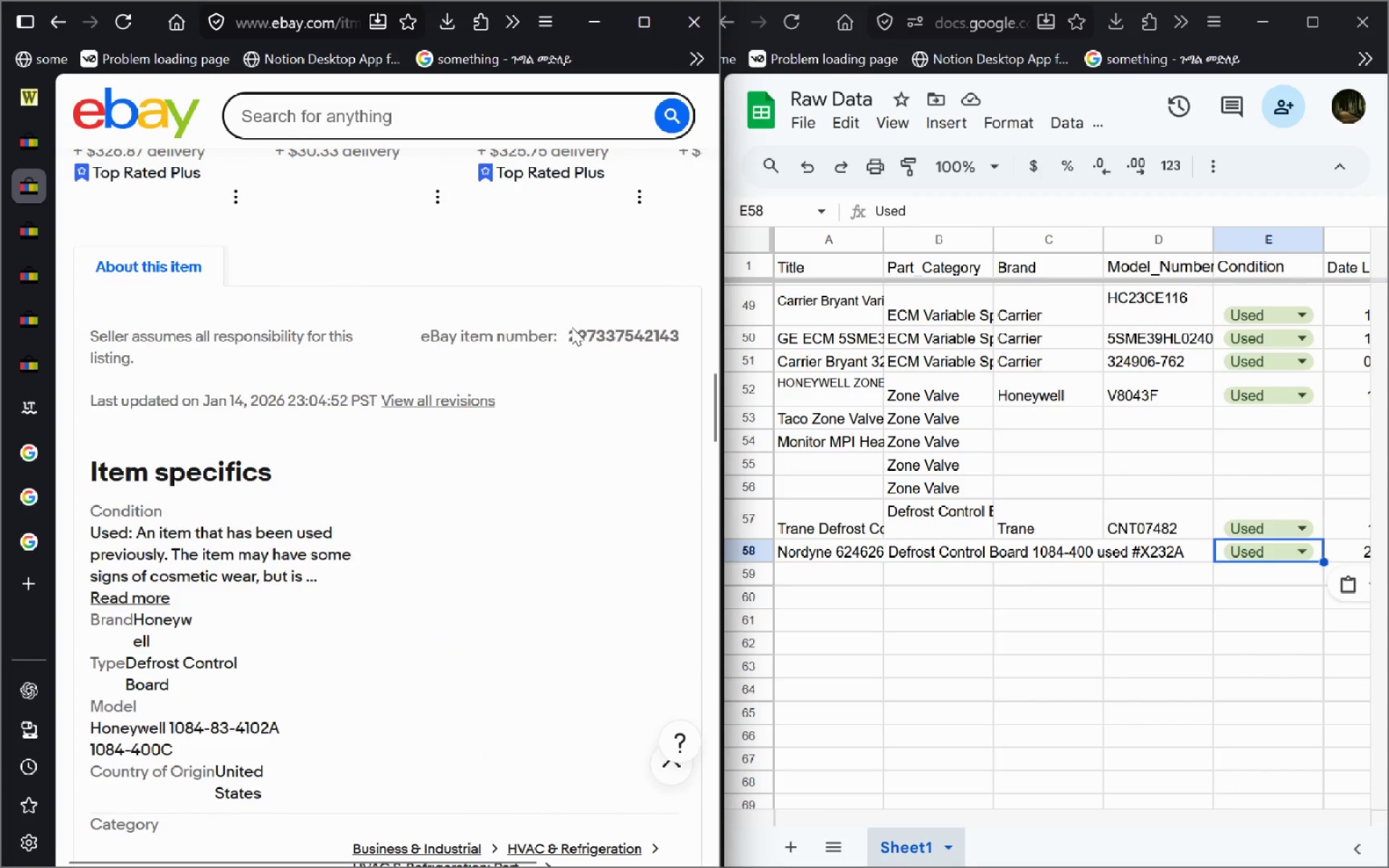 
left_click_drag(start_coordinate=[572, 327], to_coordinate=[717, 340])
 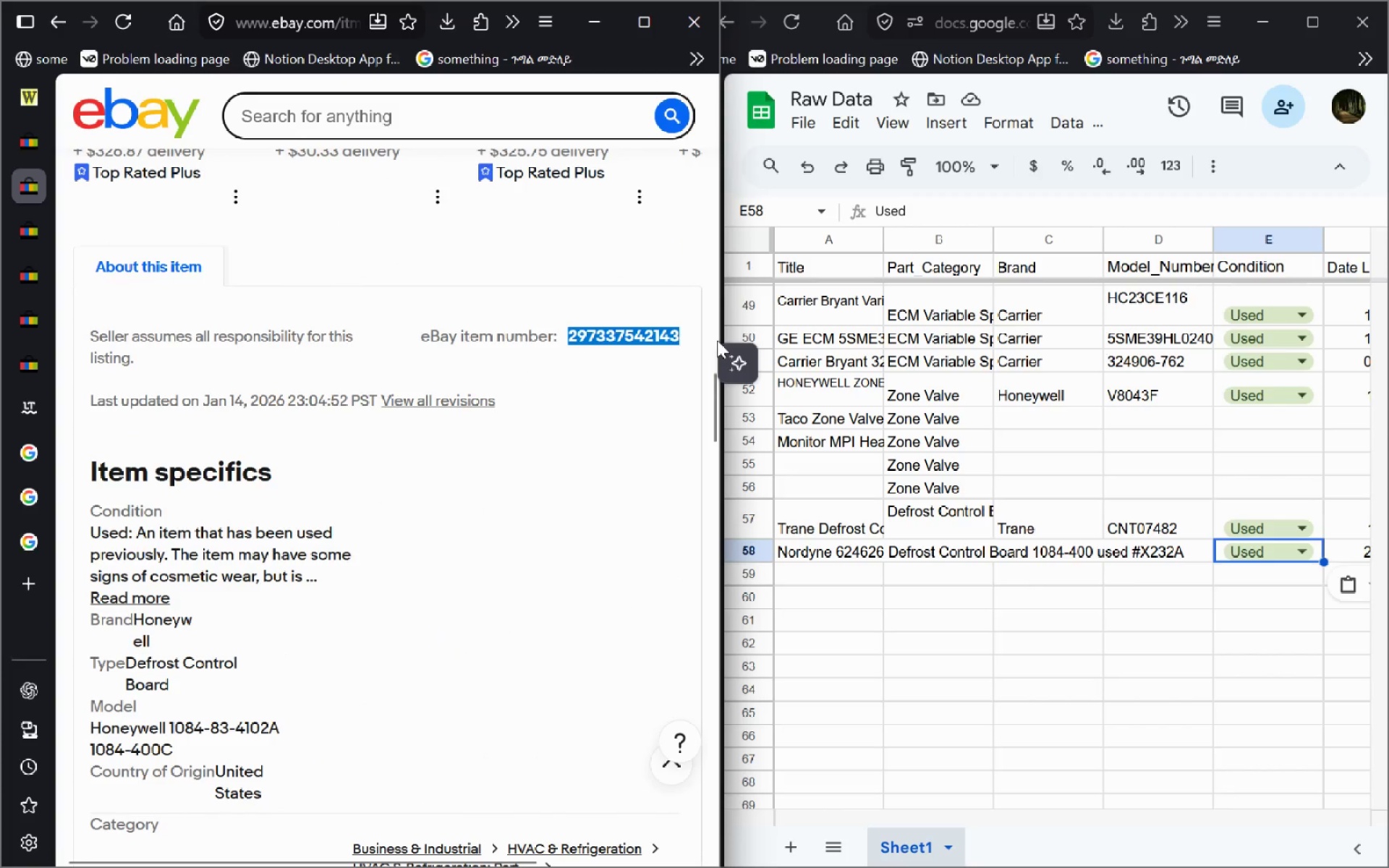 
key(Control+ControlLeft)
 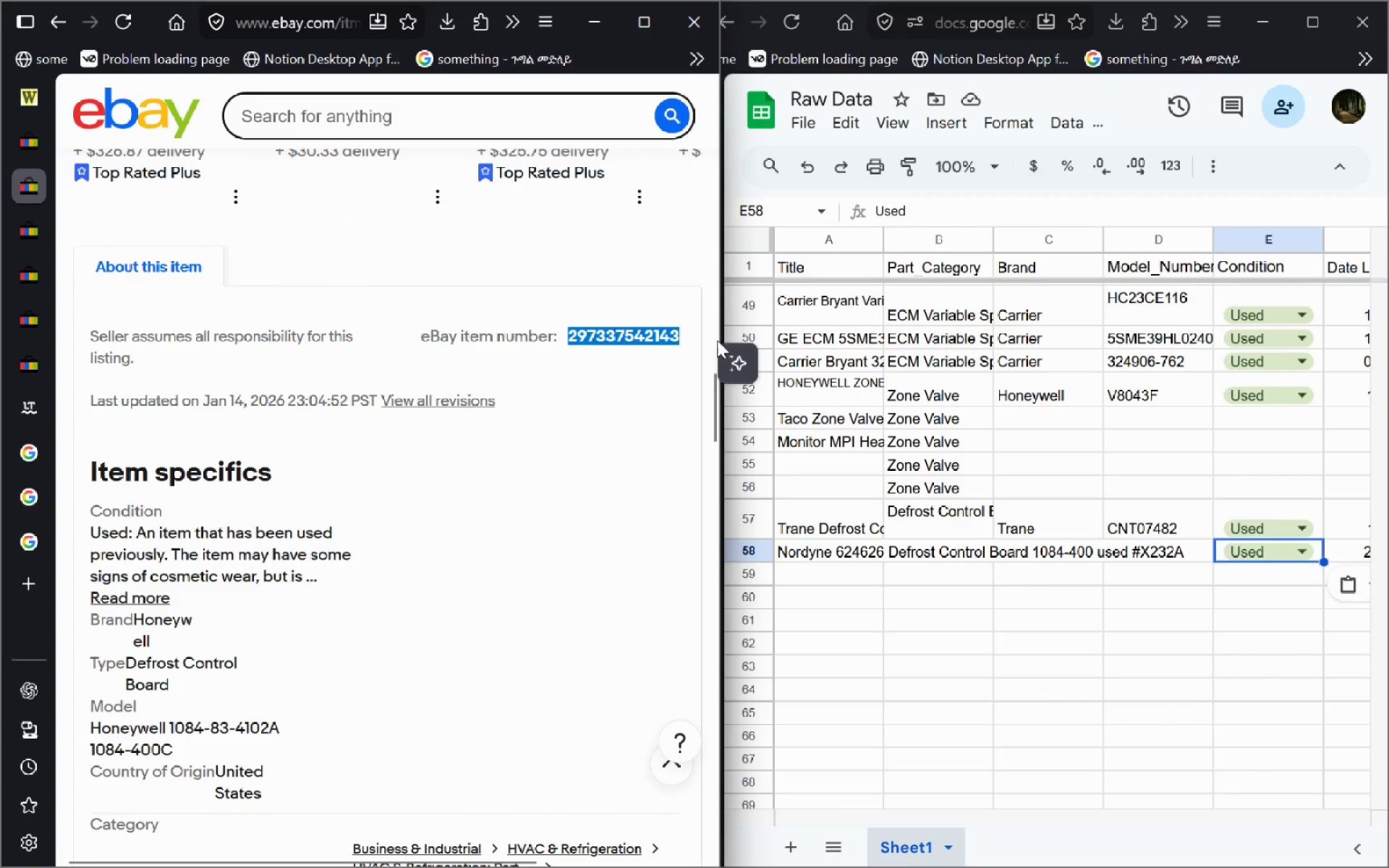 
key(Control+C)
 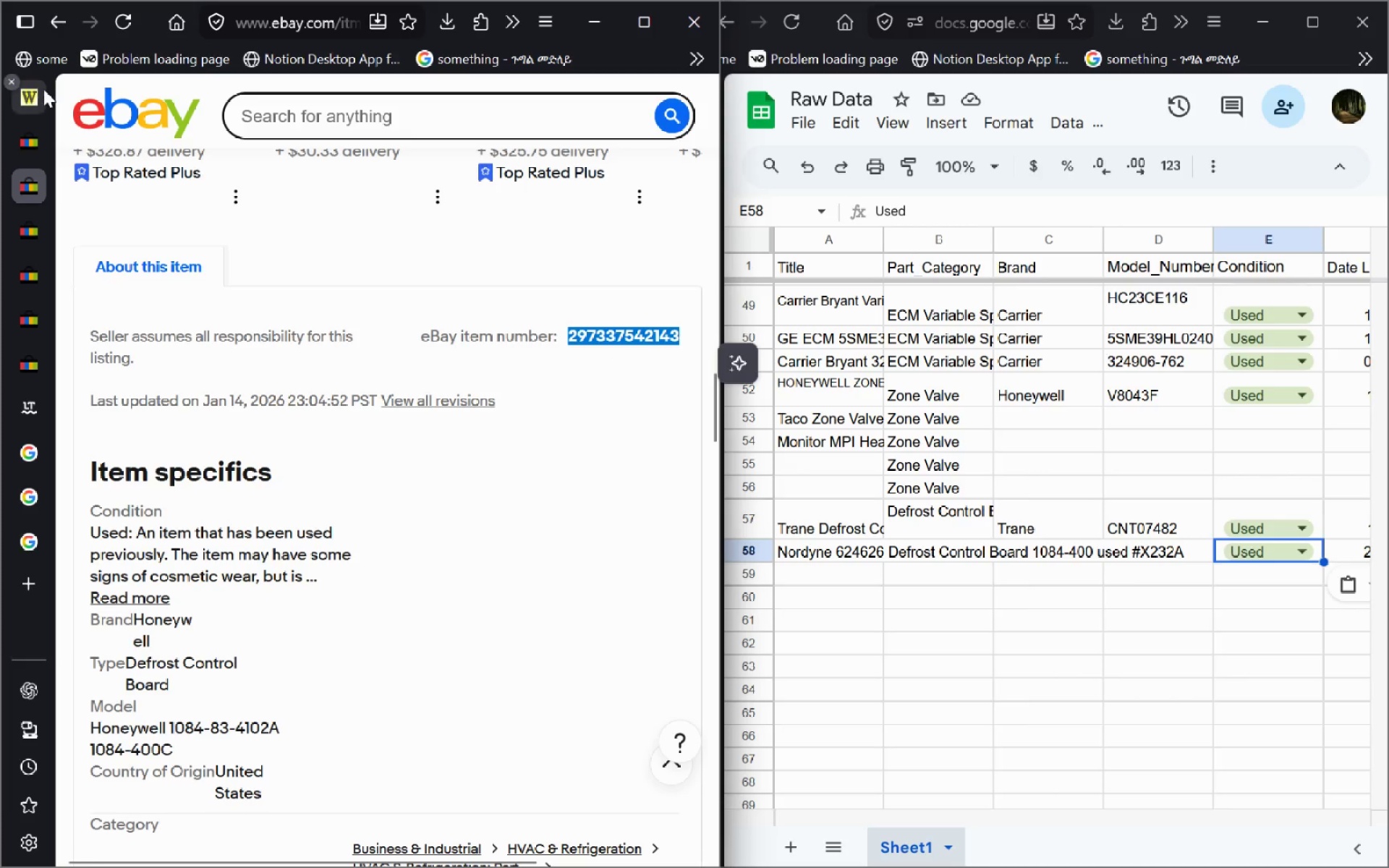 
left_click([45, 92])
 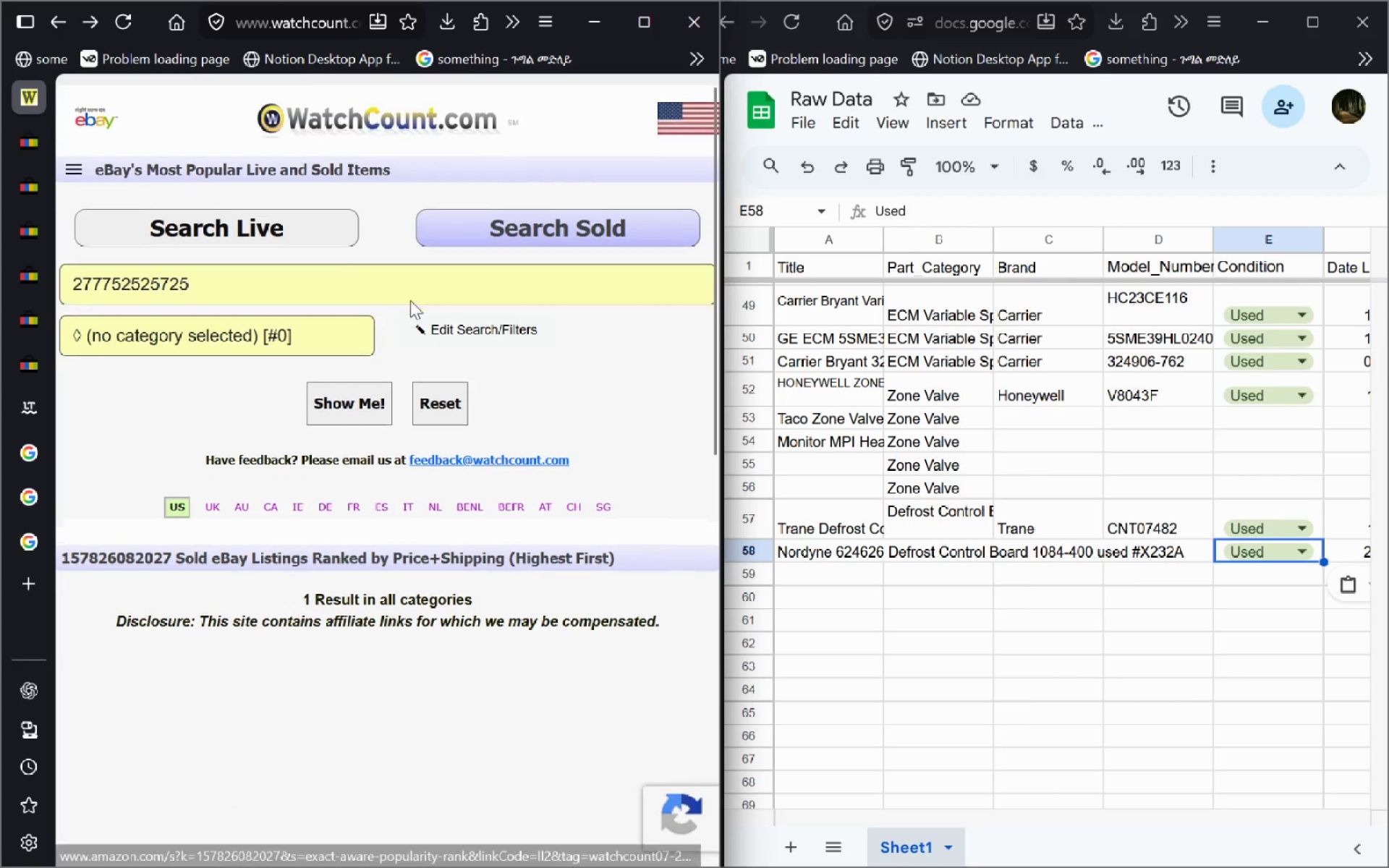 
left_click([338, 273])
 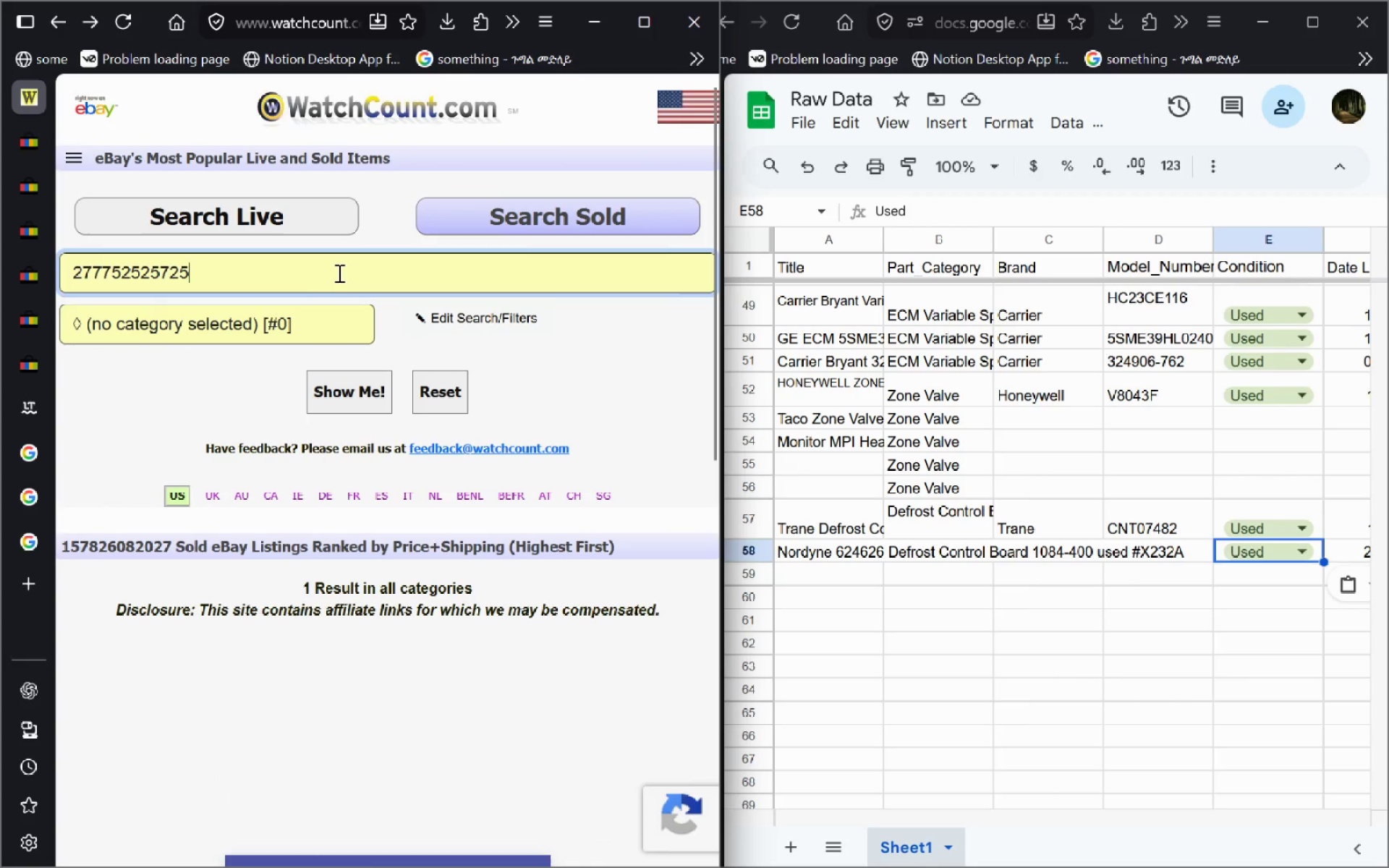 
key(Control+A)
 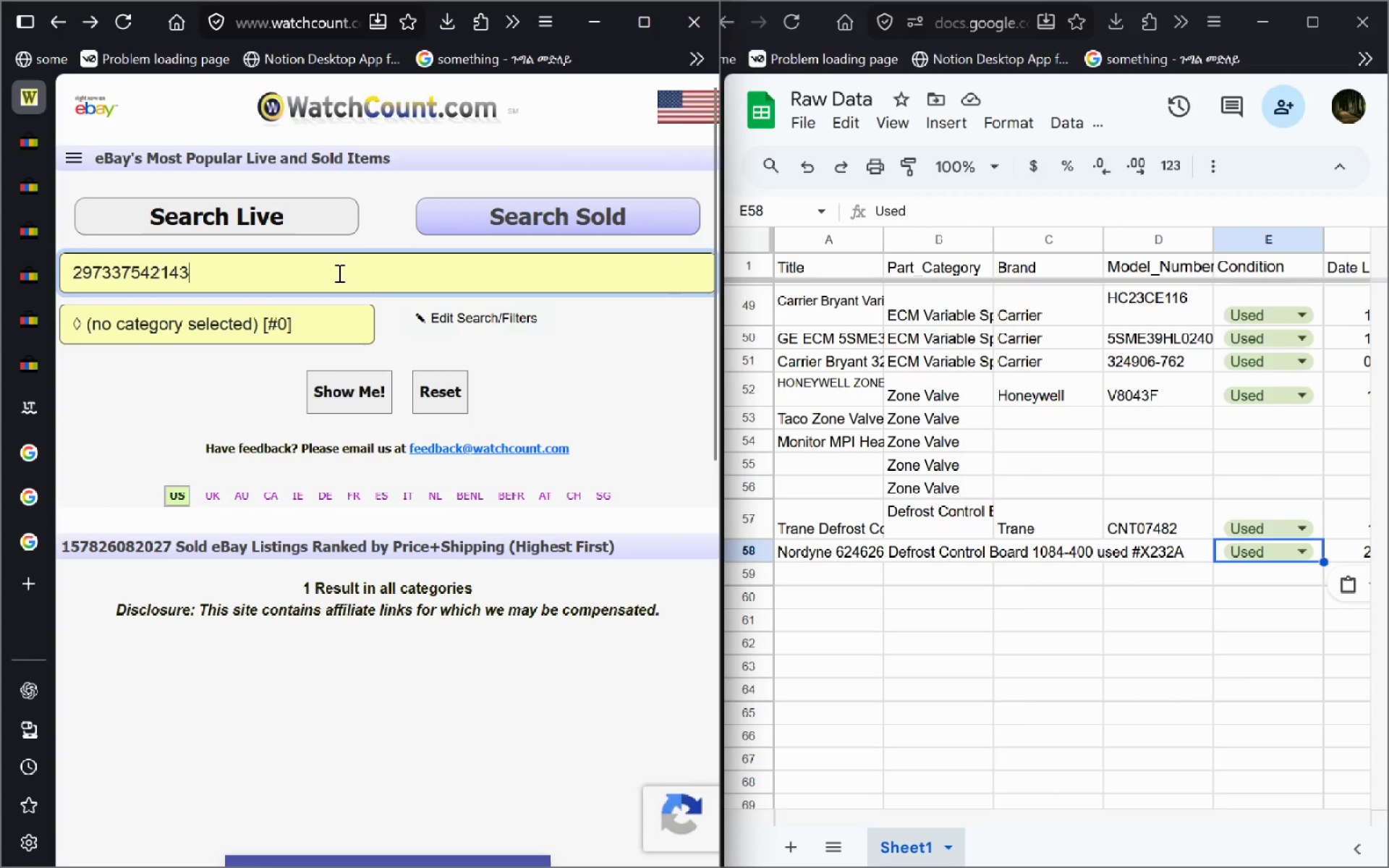 
key(Control+V)
 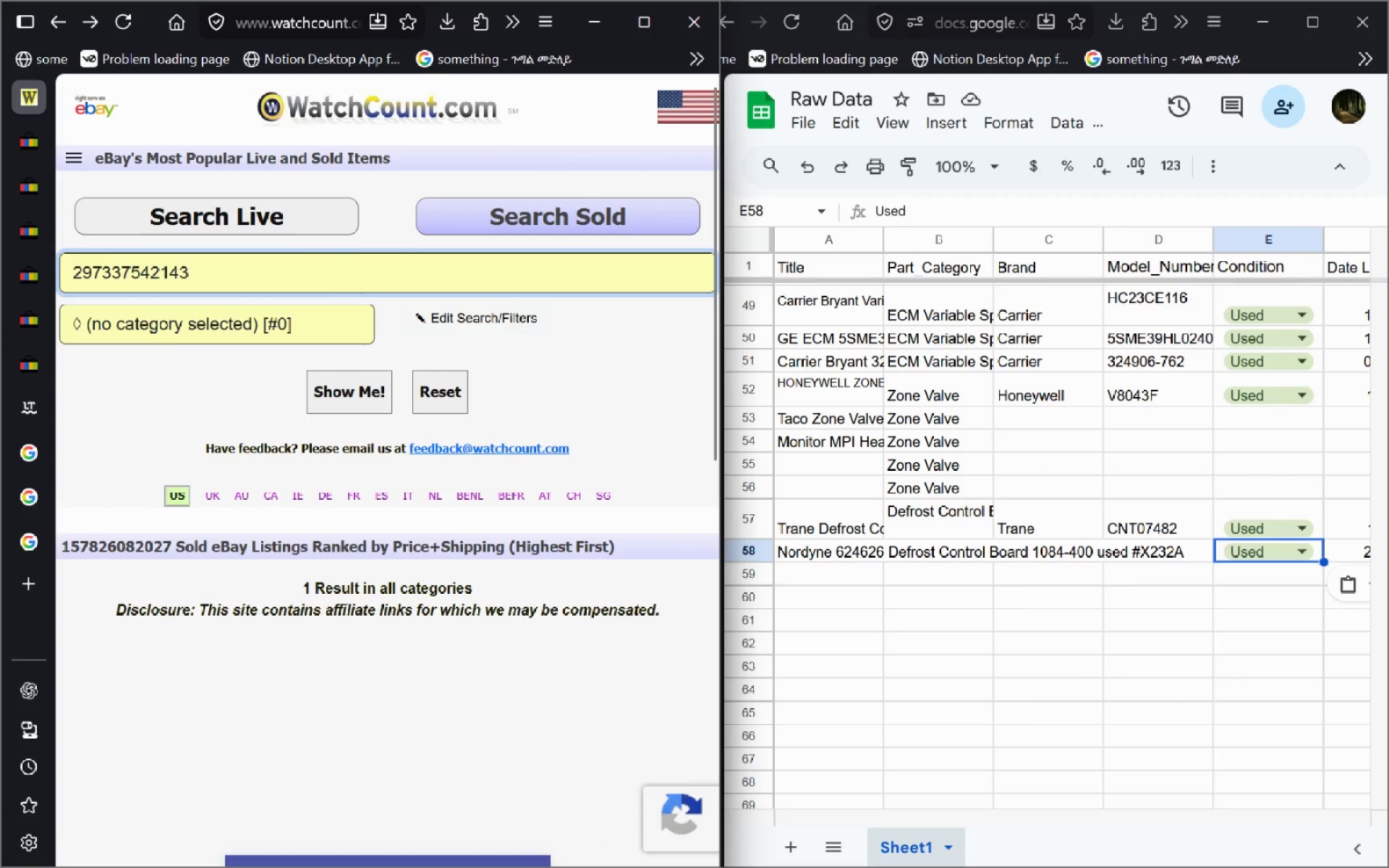 
key(Enter)
 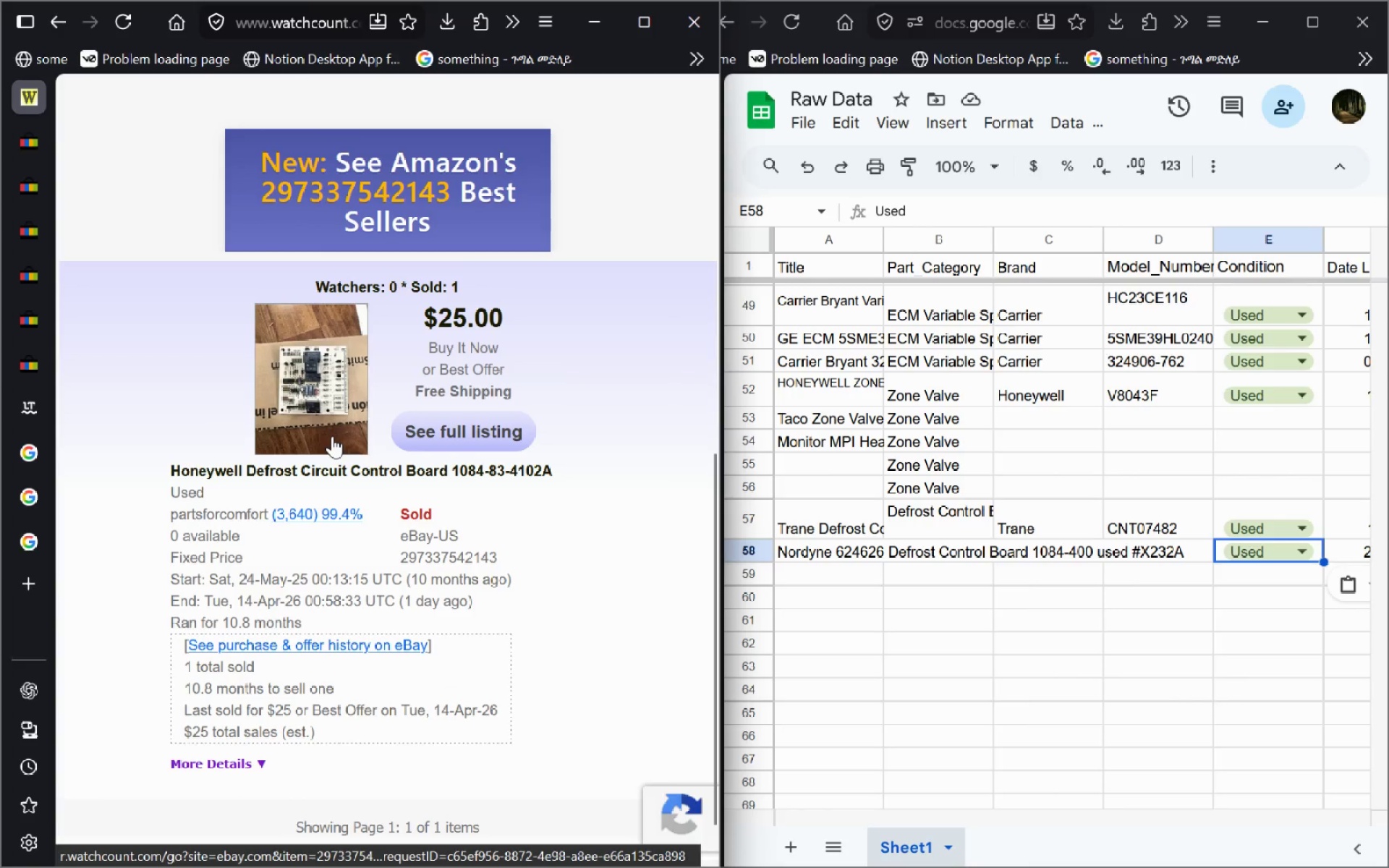 
wait(7.94)
 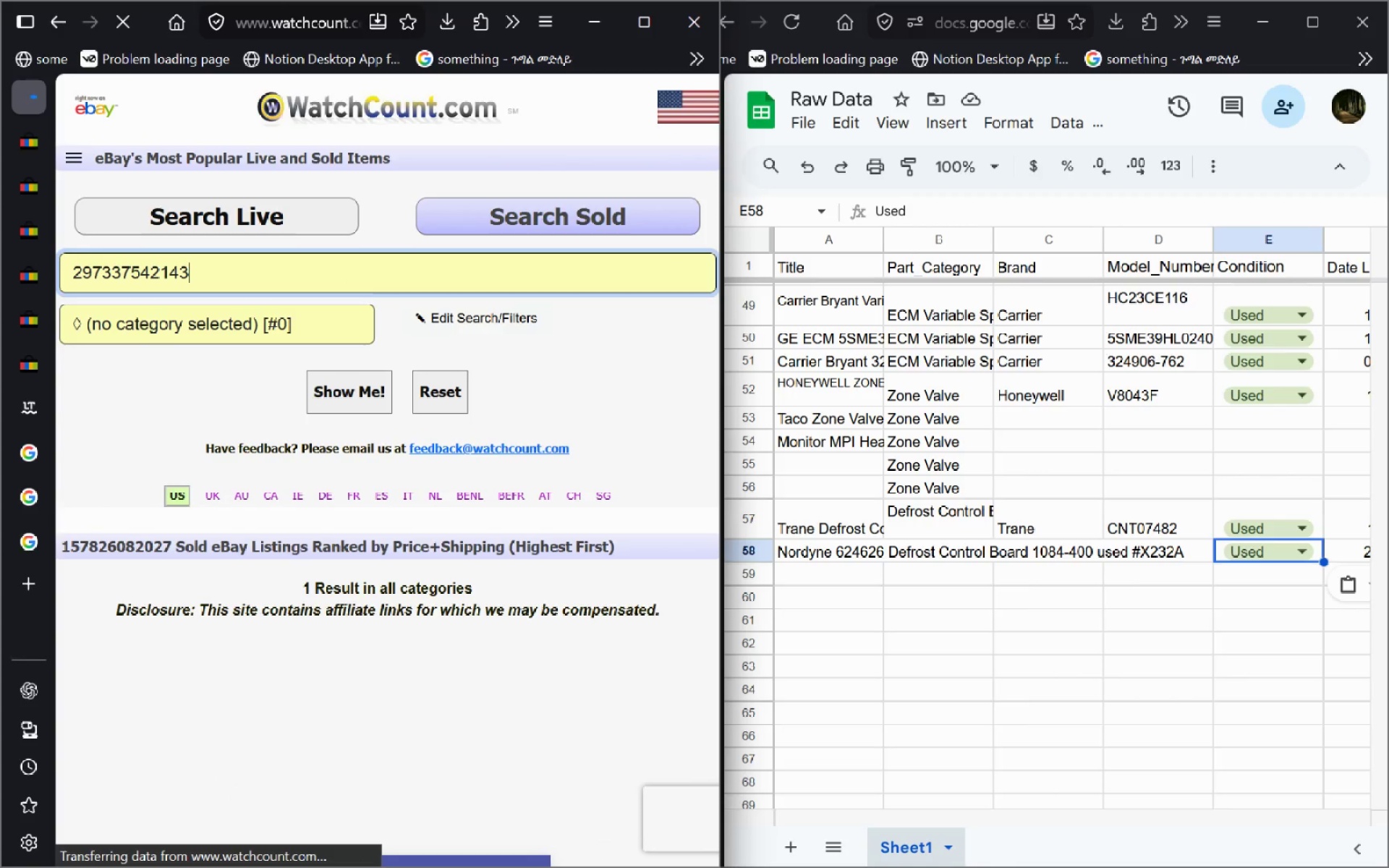 
left_click_drag(start_coordinate=[556, 465], to_coordinate=[141, 466])
 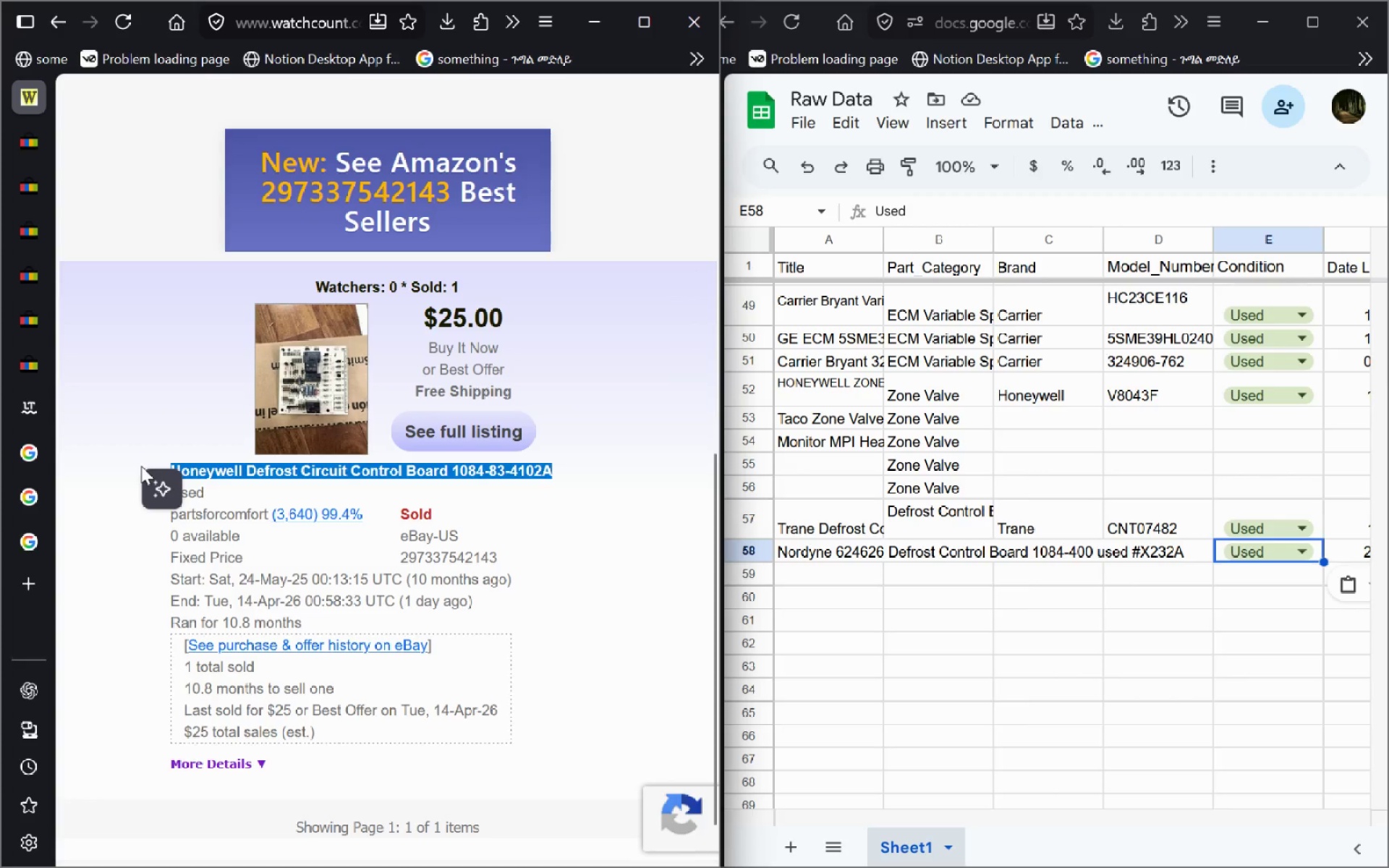 
key(Control+C)
 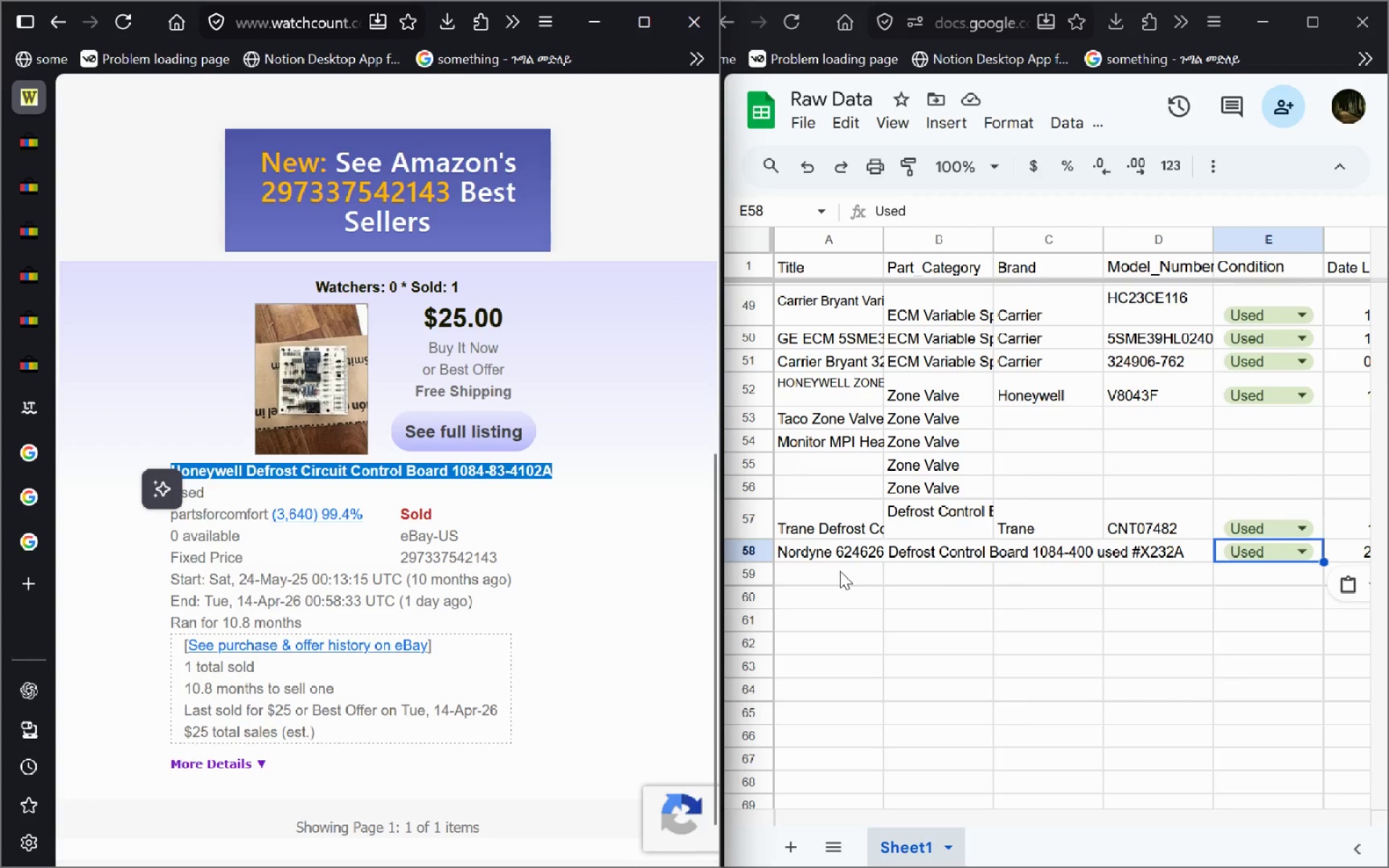 
left_click([840, 571])
 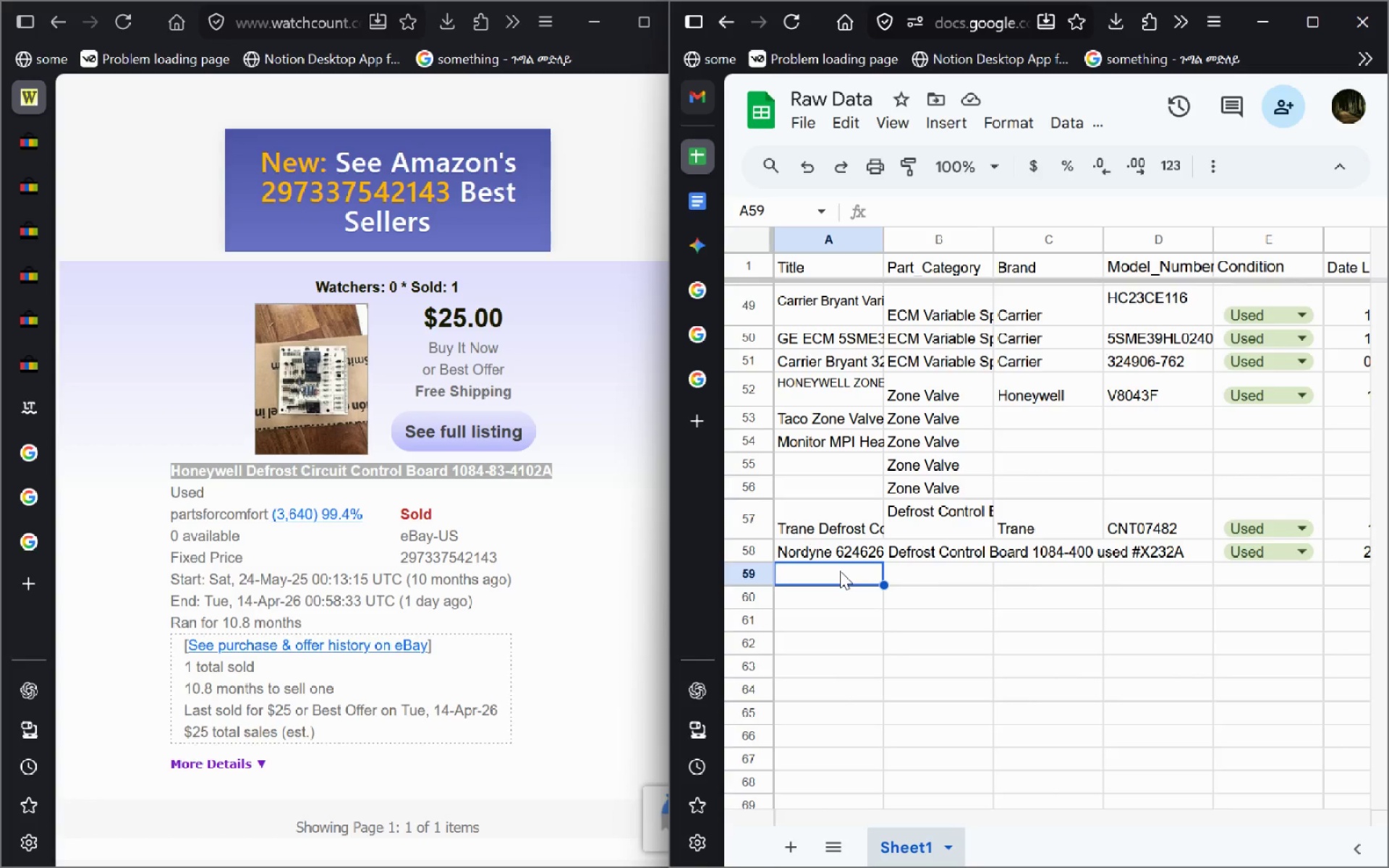 
key(Control+V)
 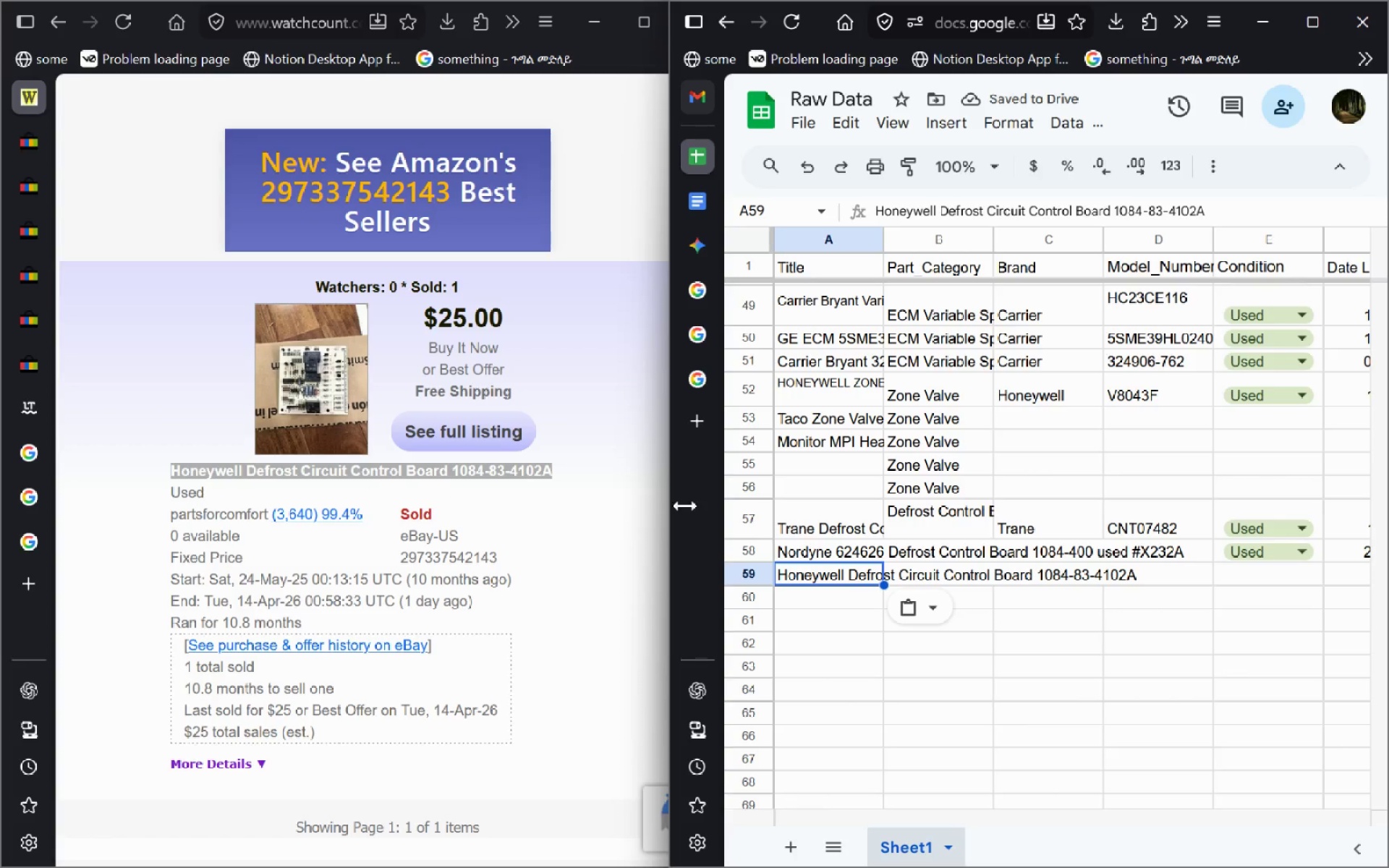 
left_click([948, 551])
 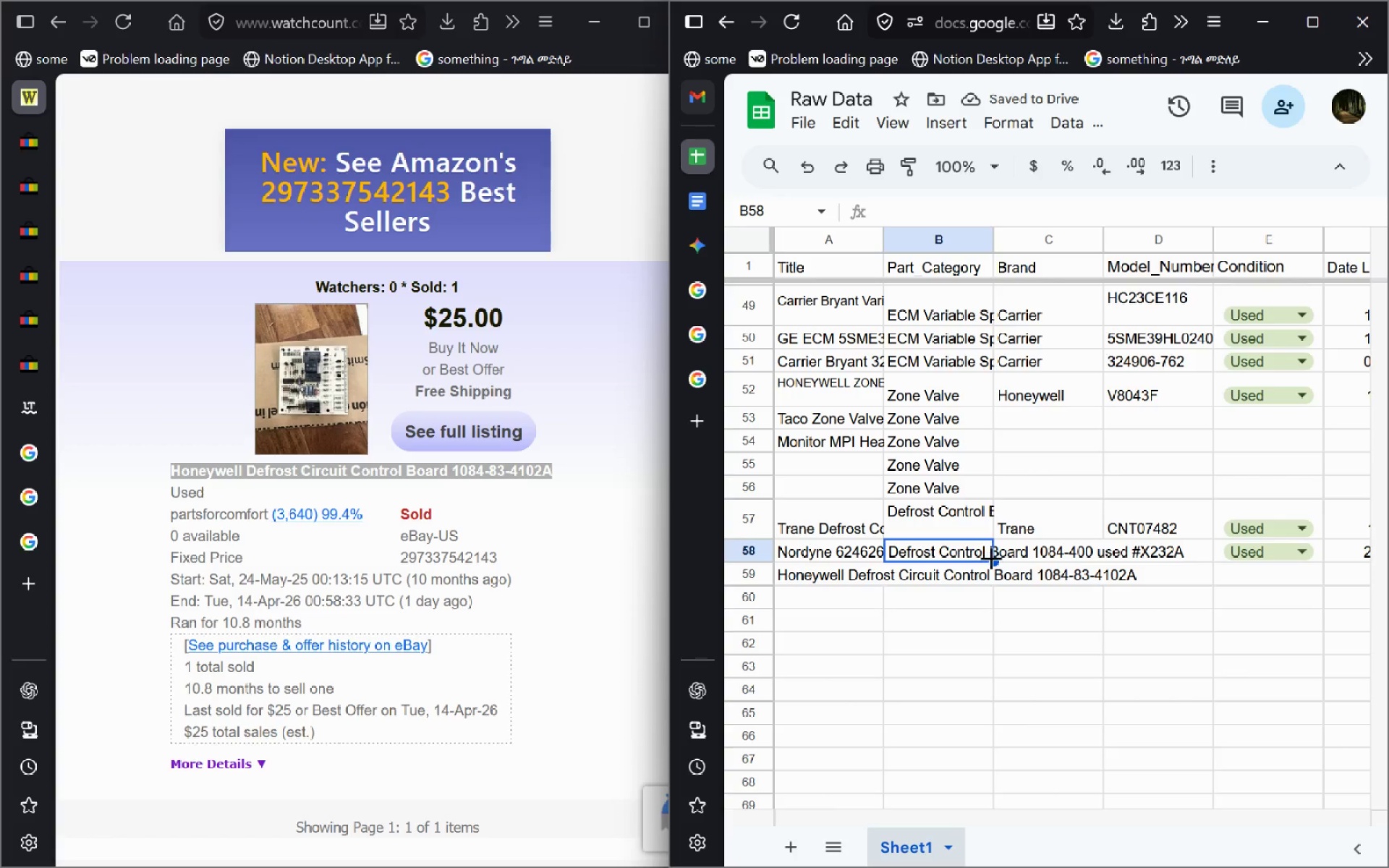 
left_click_drag(start_coordinate=[994, 558], to_coordinate=[995, 582])
 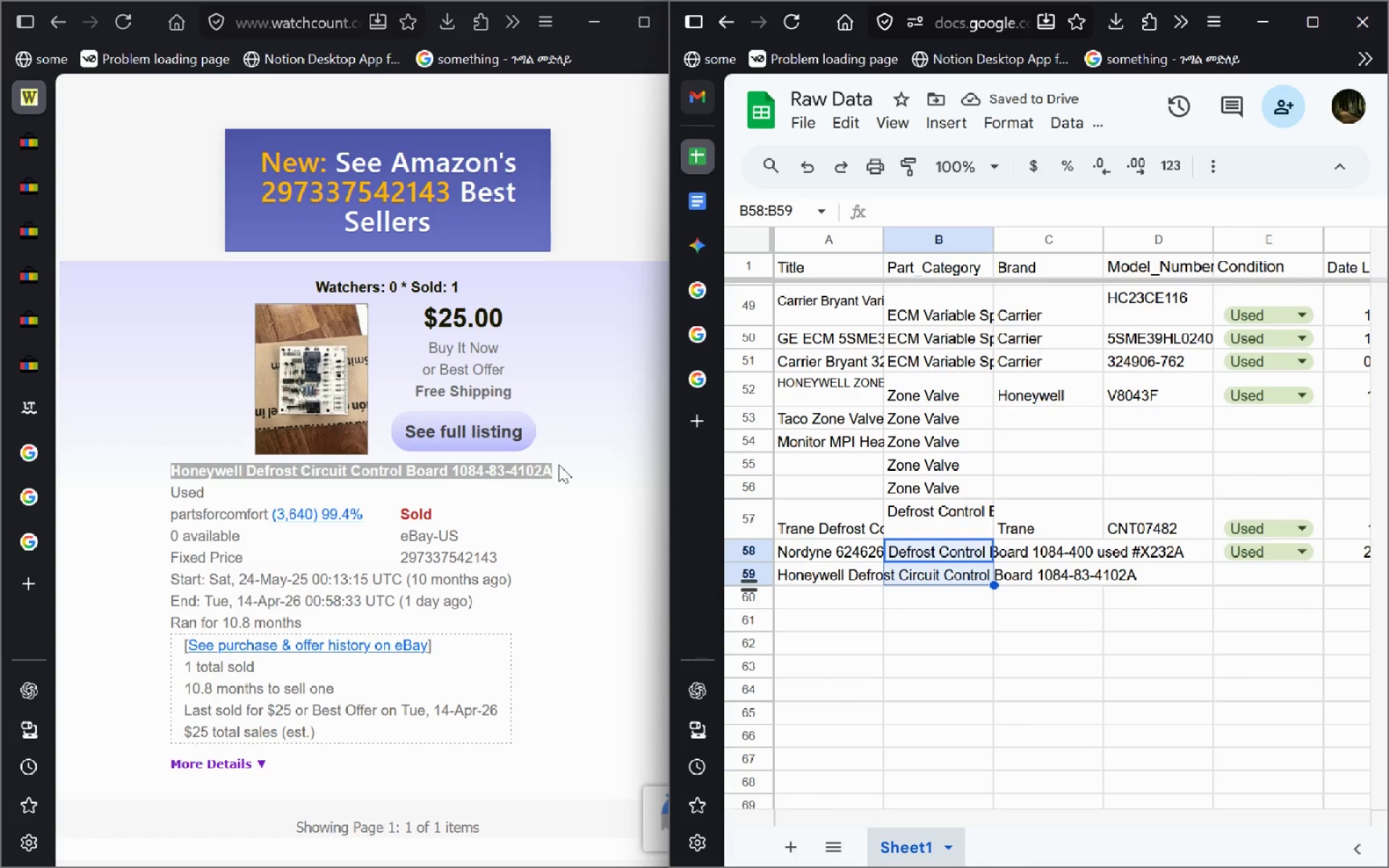 
left_click([700, 187])
 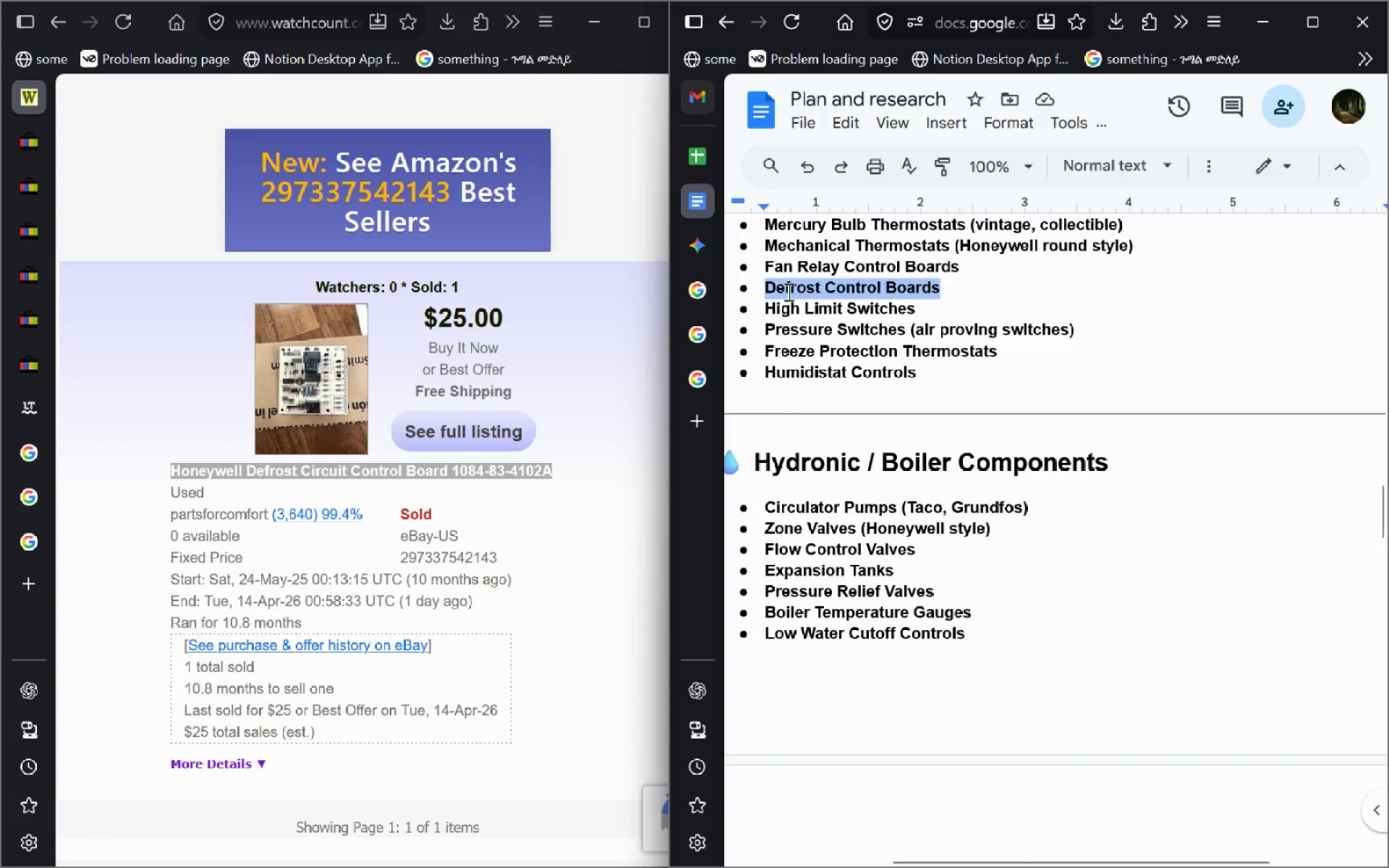 
left_click([765, 285])
 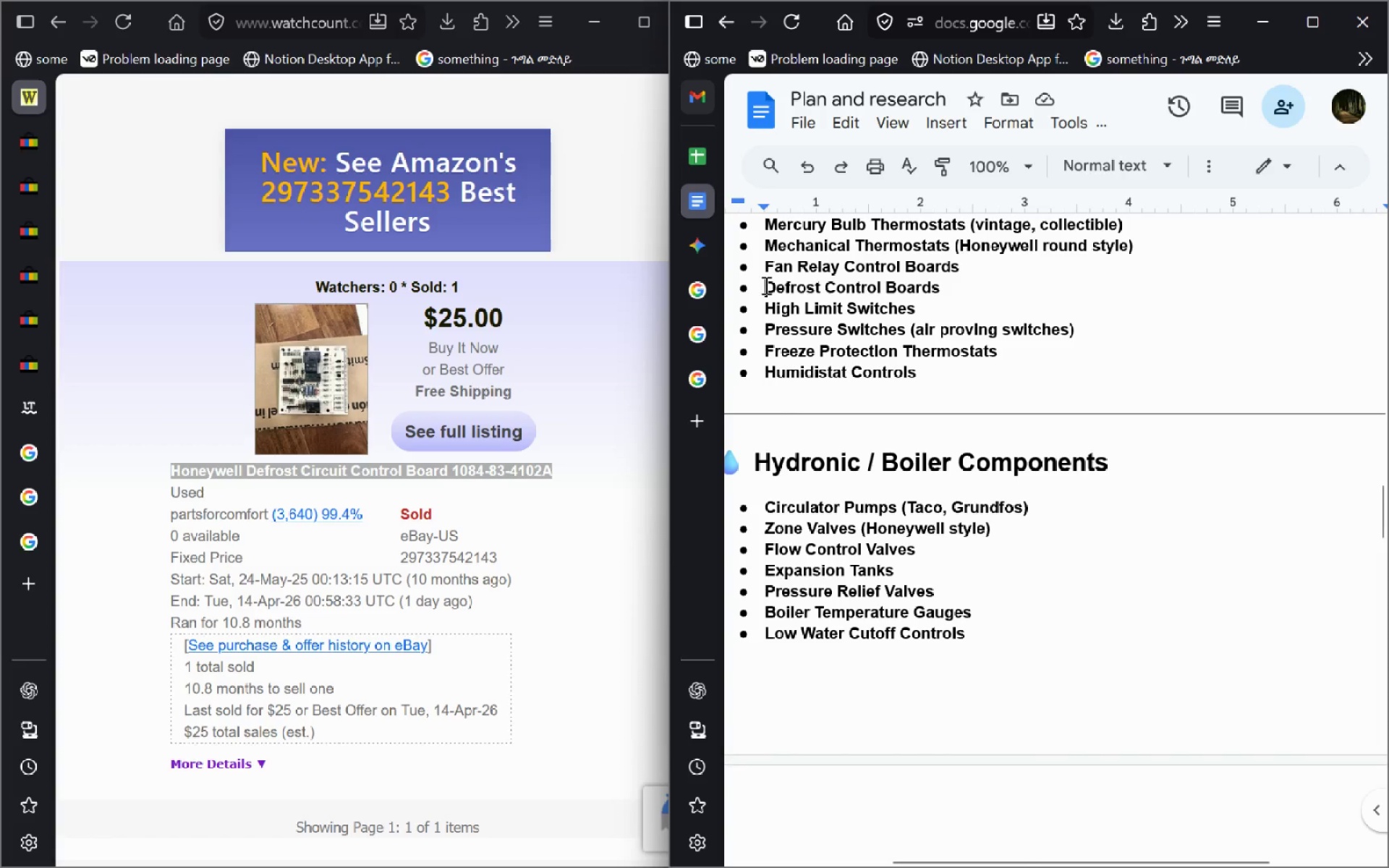 
left_click_drag(start_coordinate=[765, 285], to_coordinate=[974, 278])
 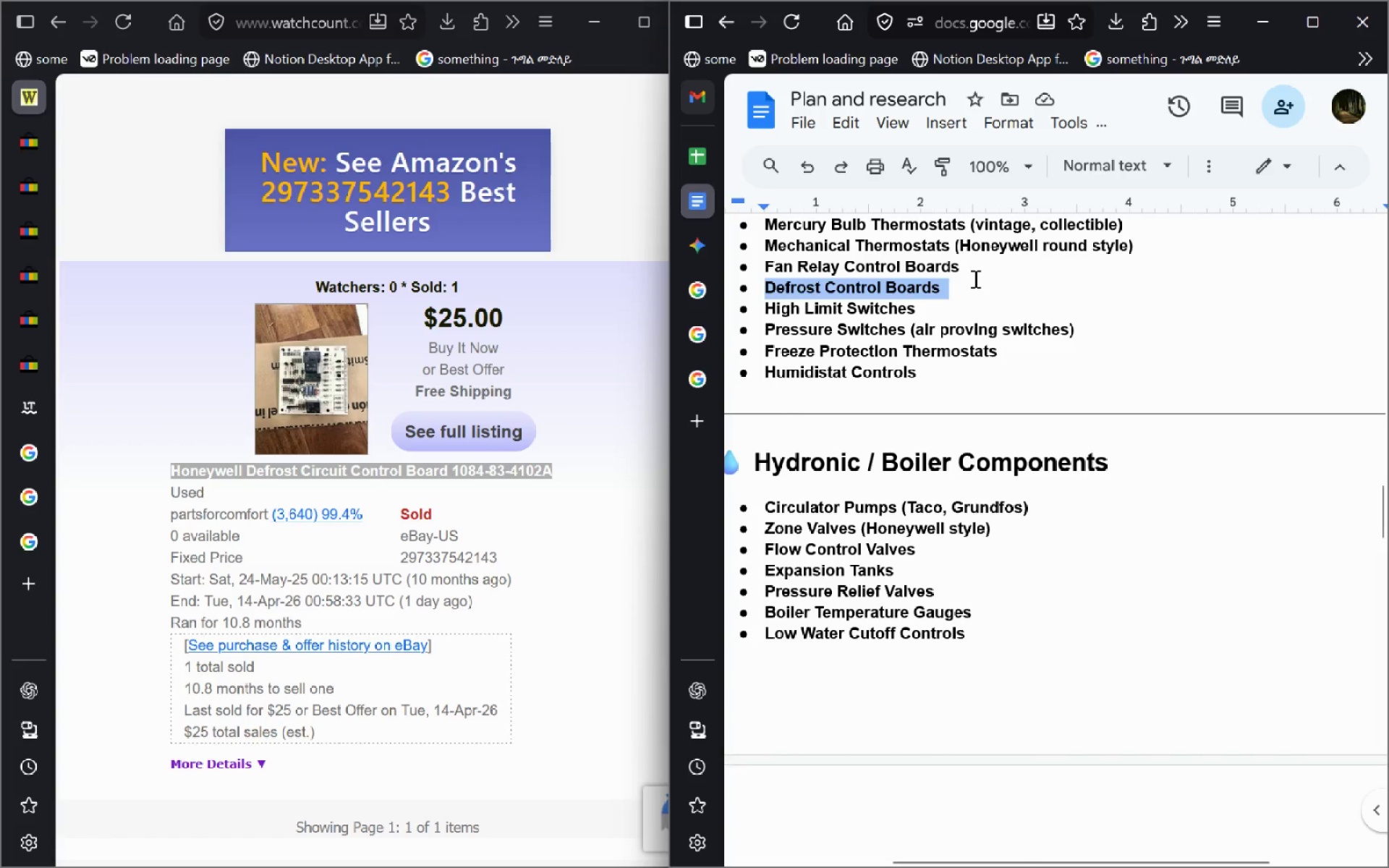 
key(Control+ControlLeft)
 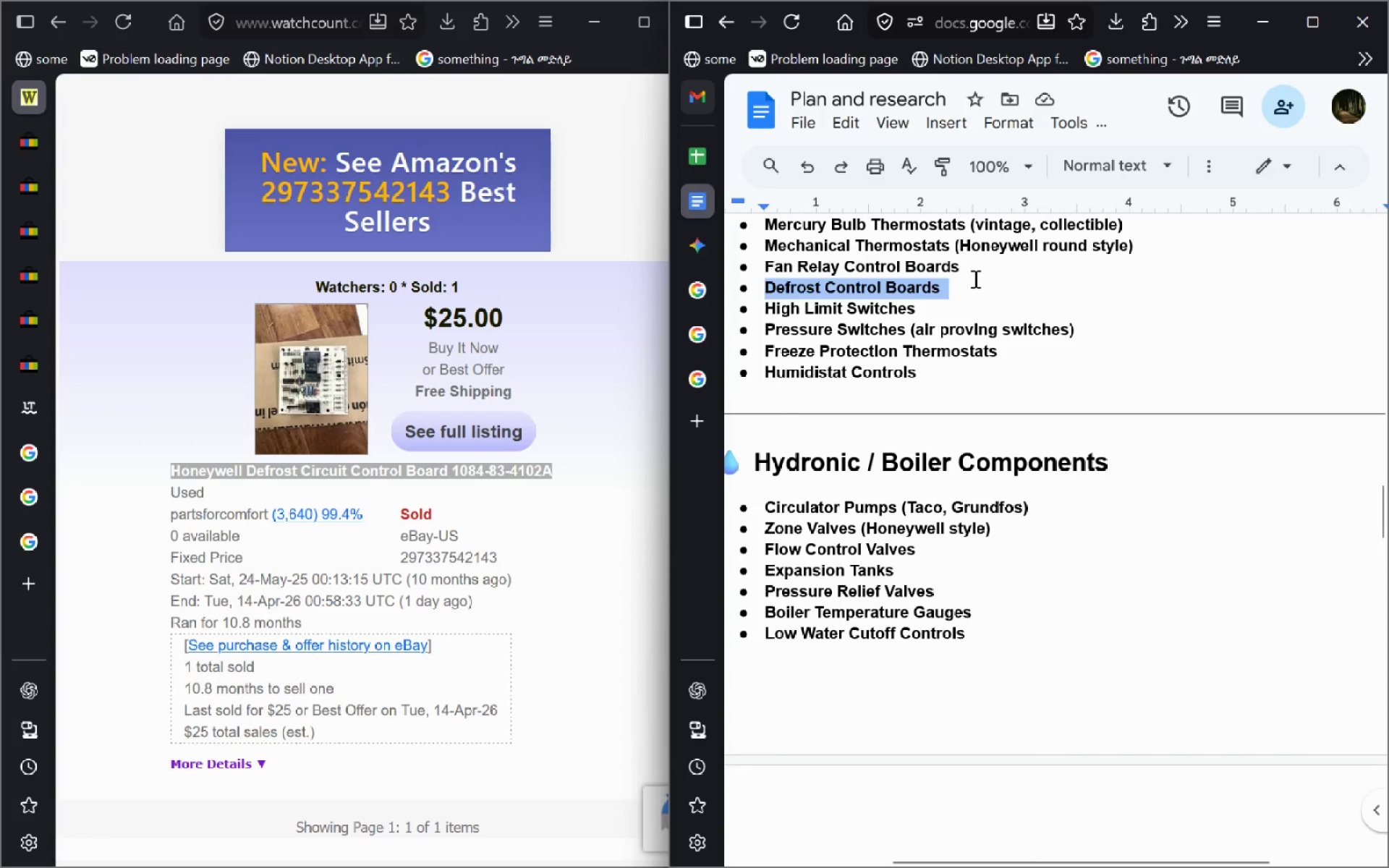 
key(Control+C)
 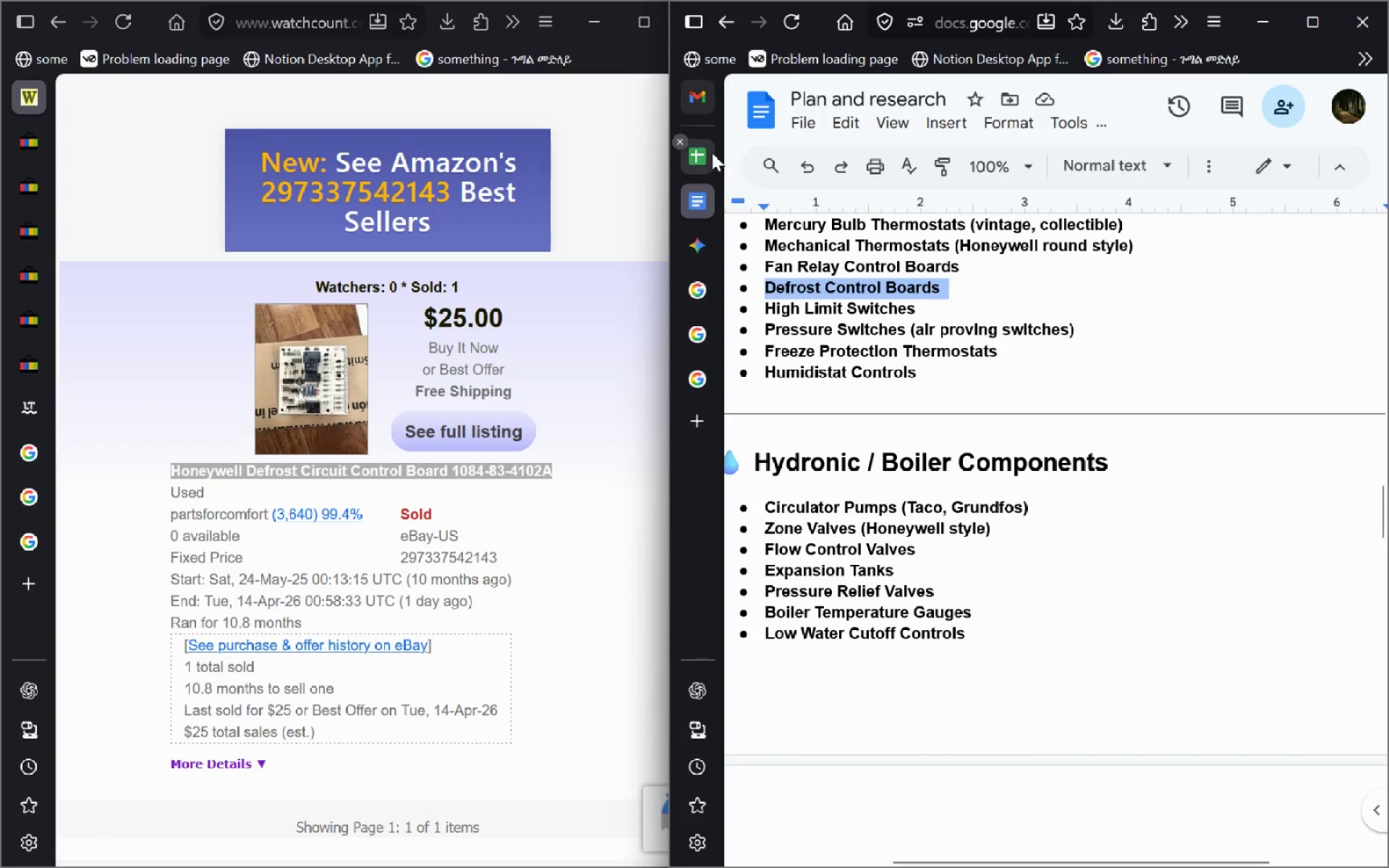 
left_click([710, 152])
 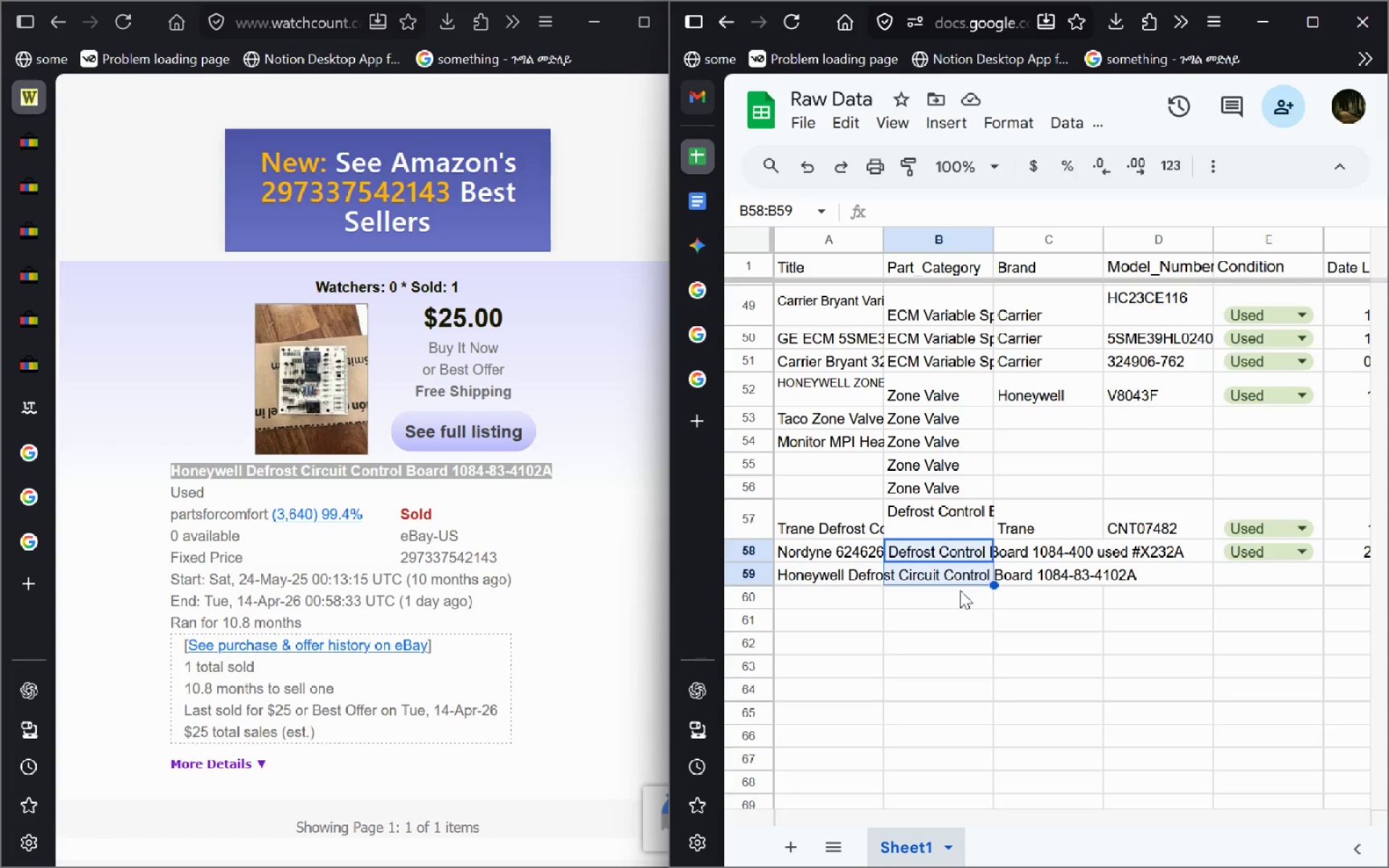 
left_click([951, 582])
 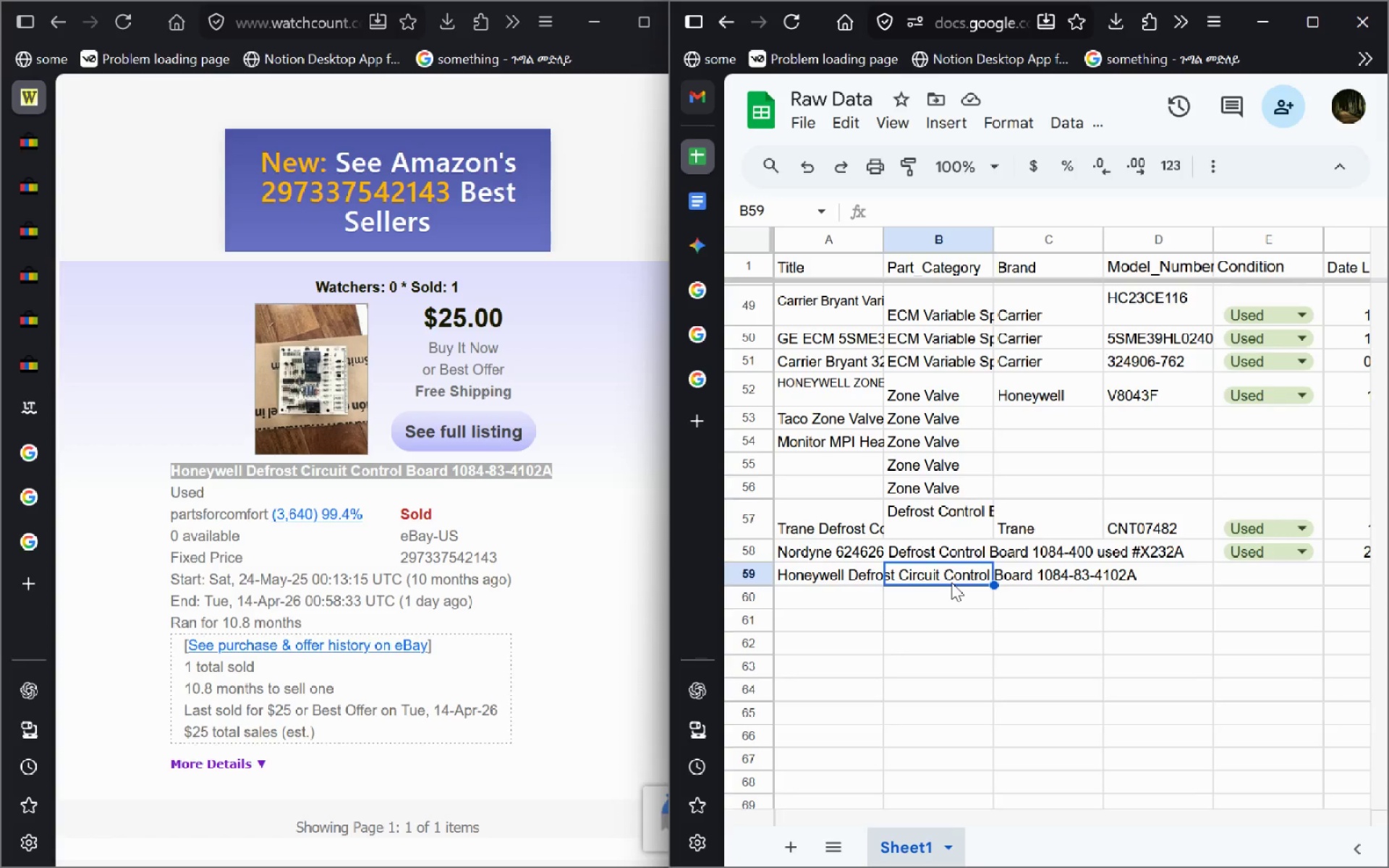 
key(Control+V)
 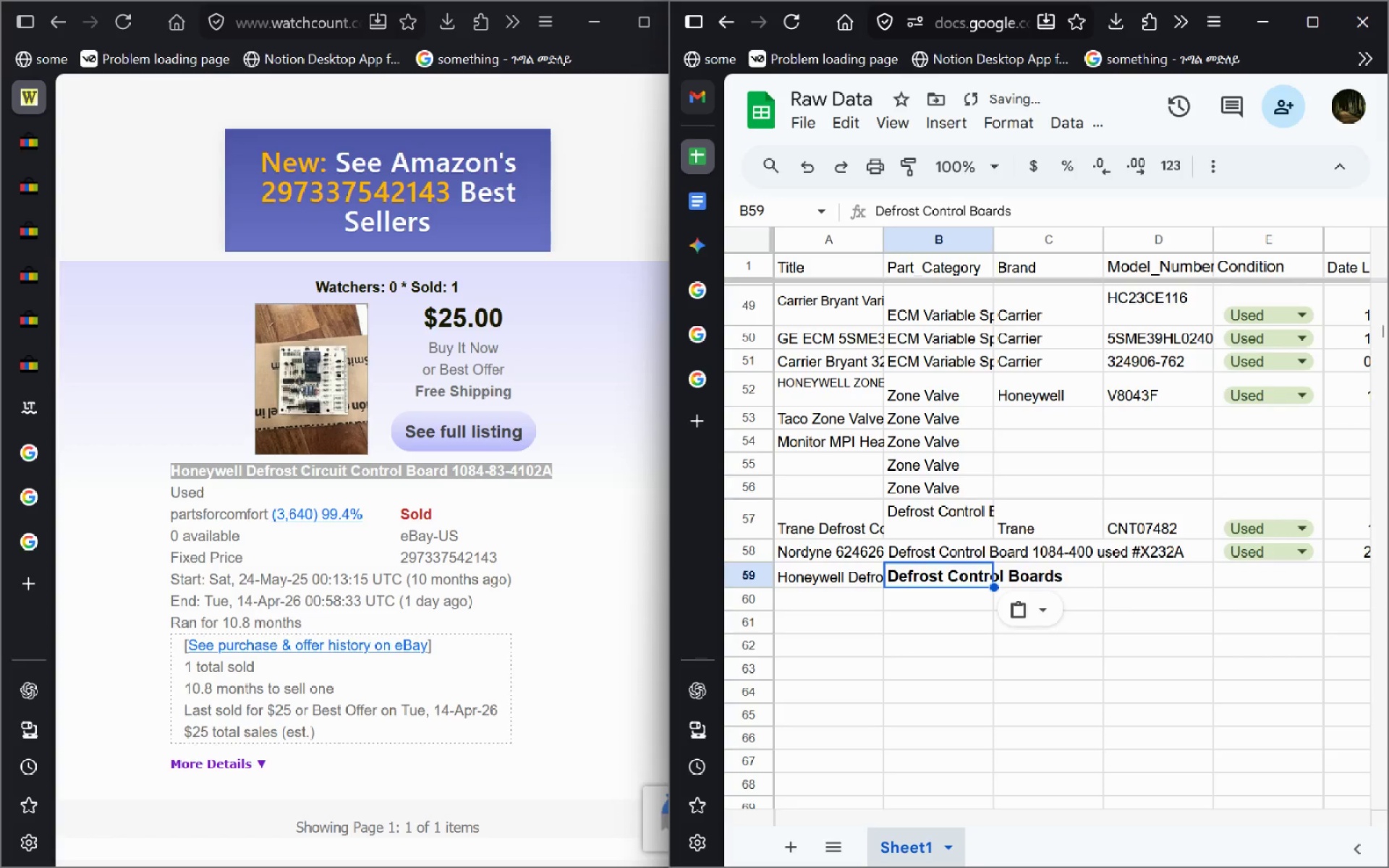 
key(Control+A)
 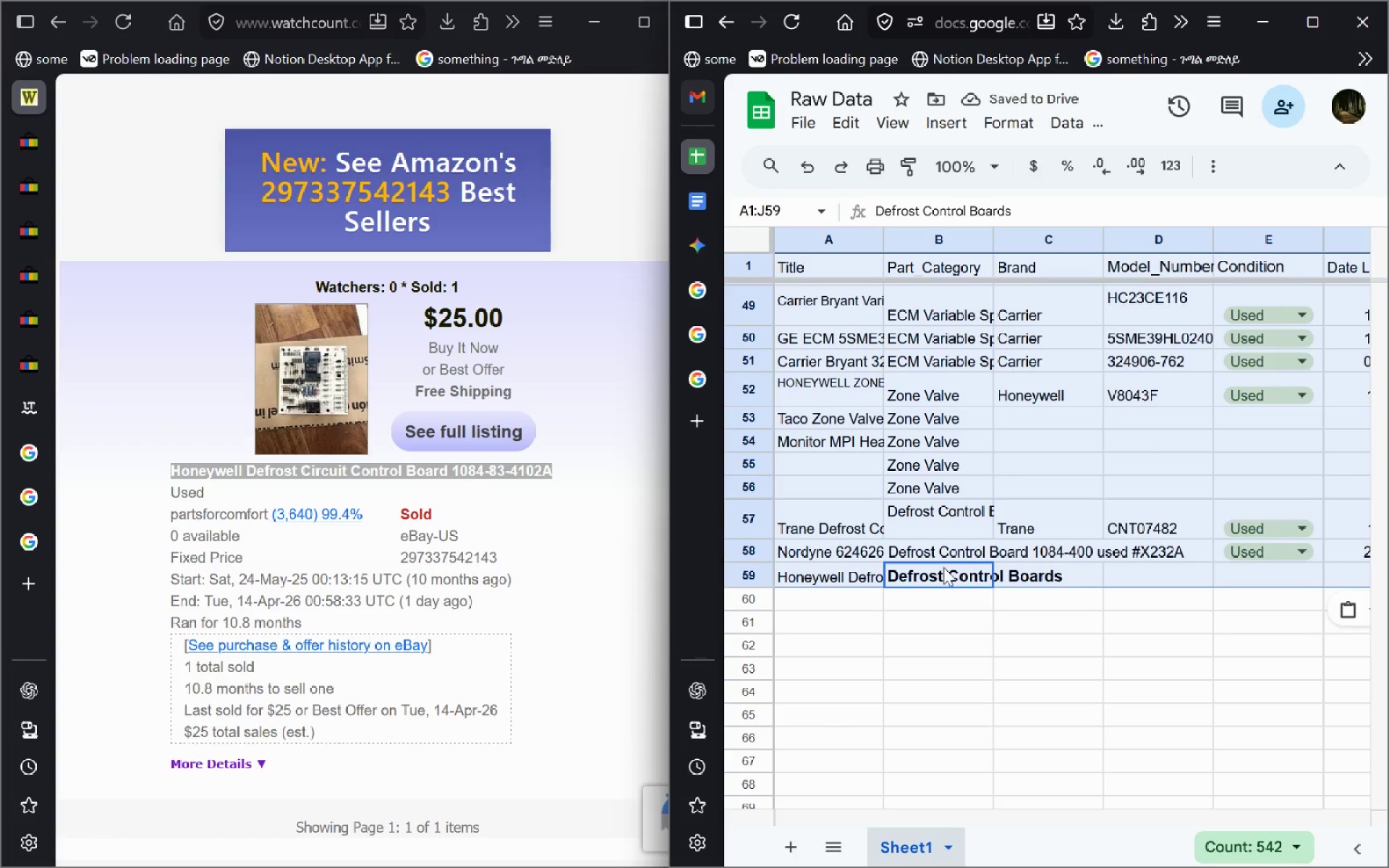 
double_click([944, 568])
 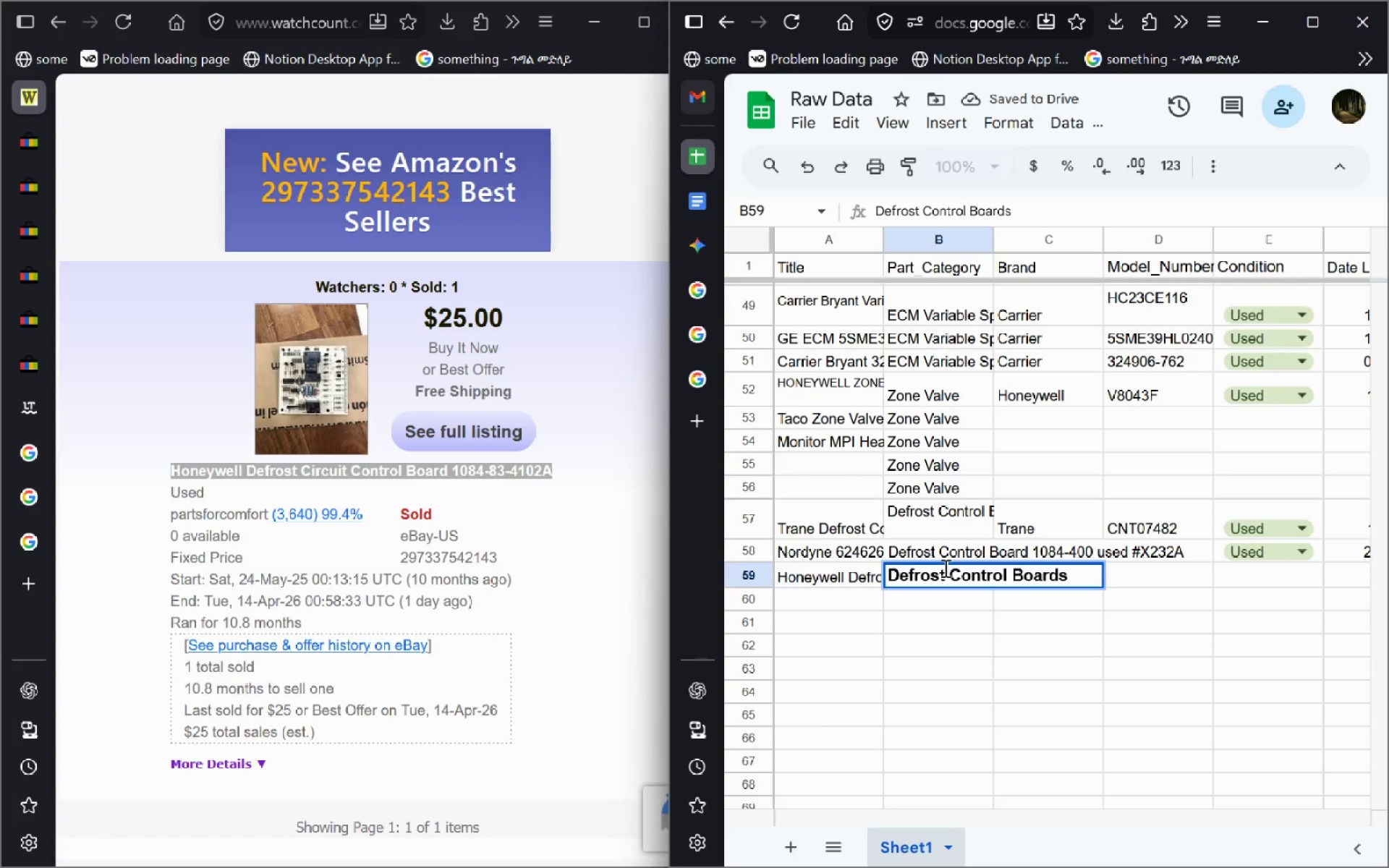 
key(Control+A)
 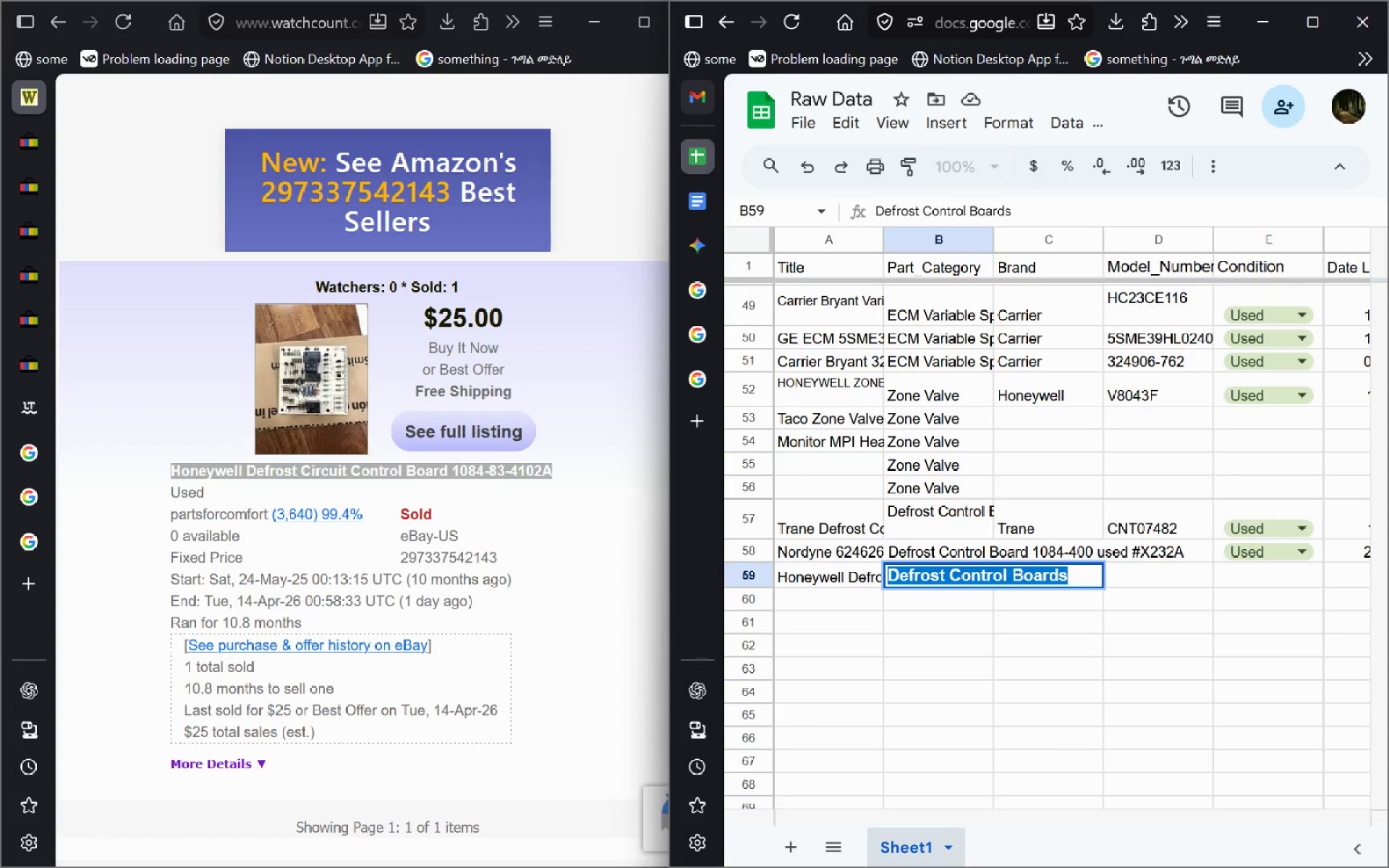 
key(Control+B)
 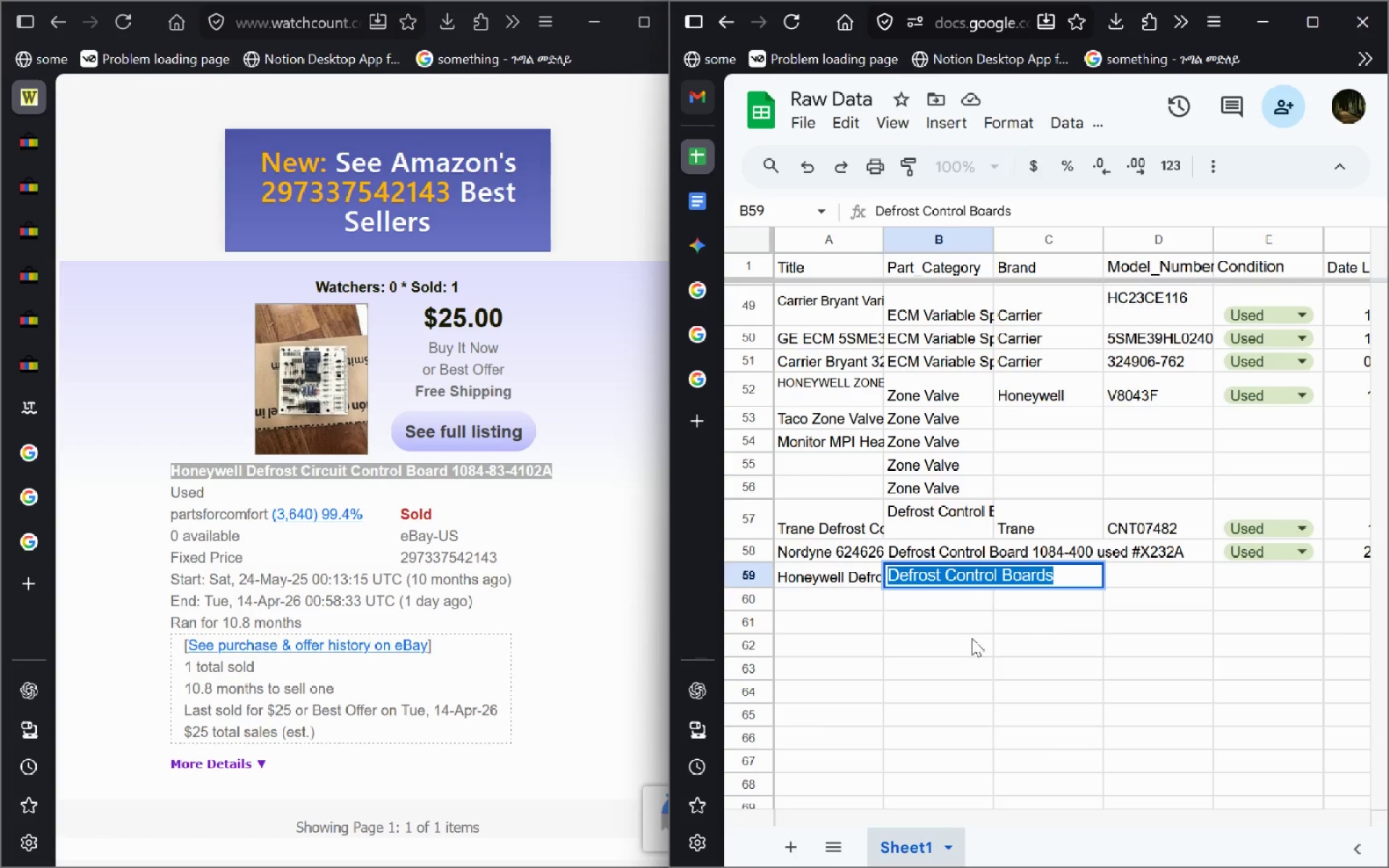 
left_click([957, 628])
 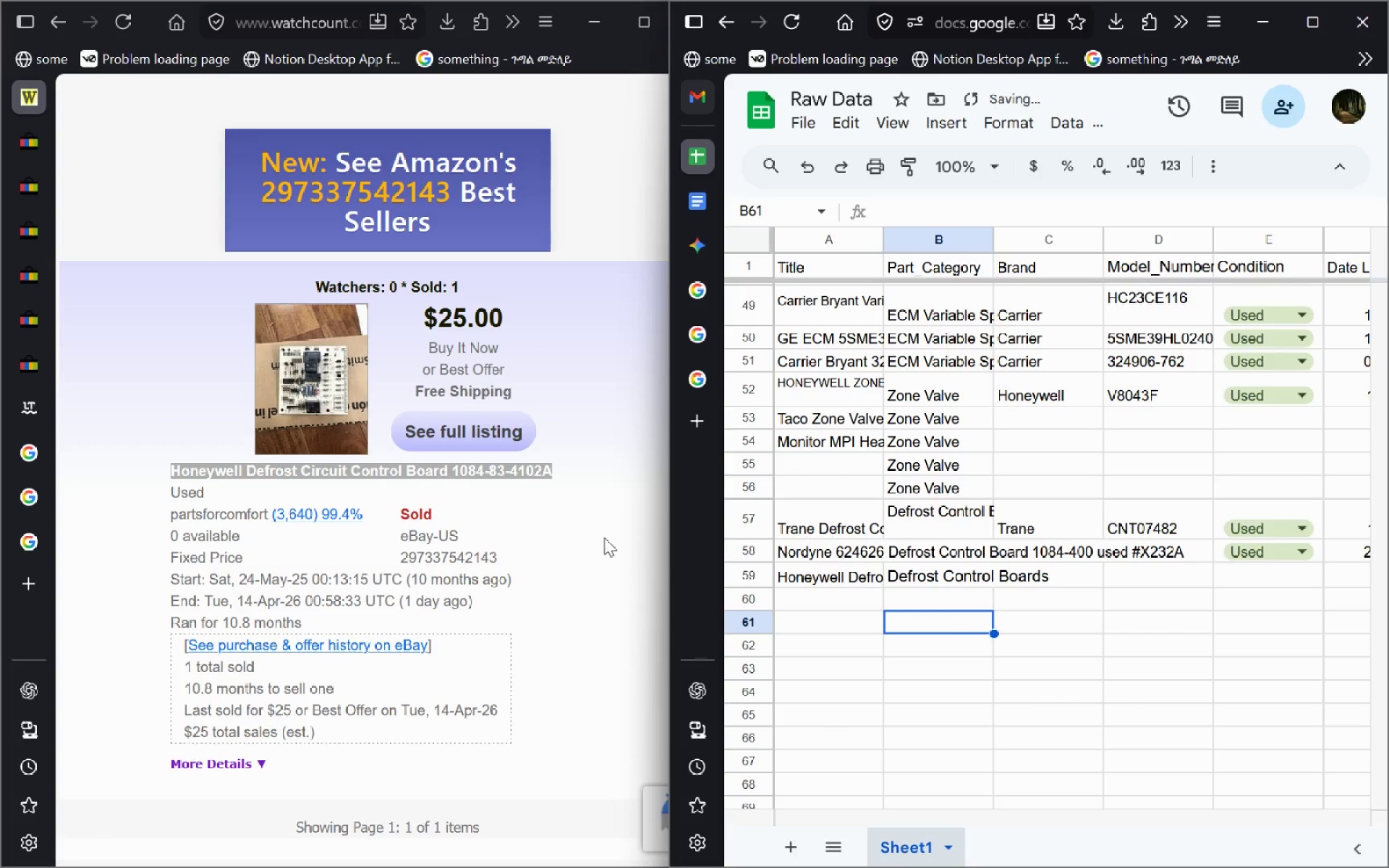 
left_click([604, 537])
 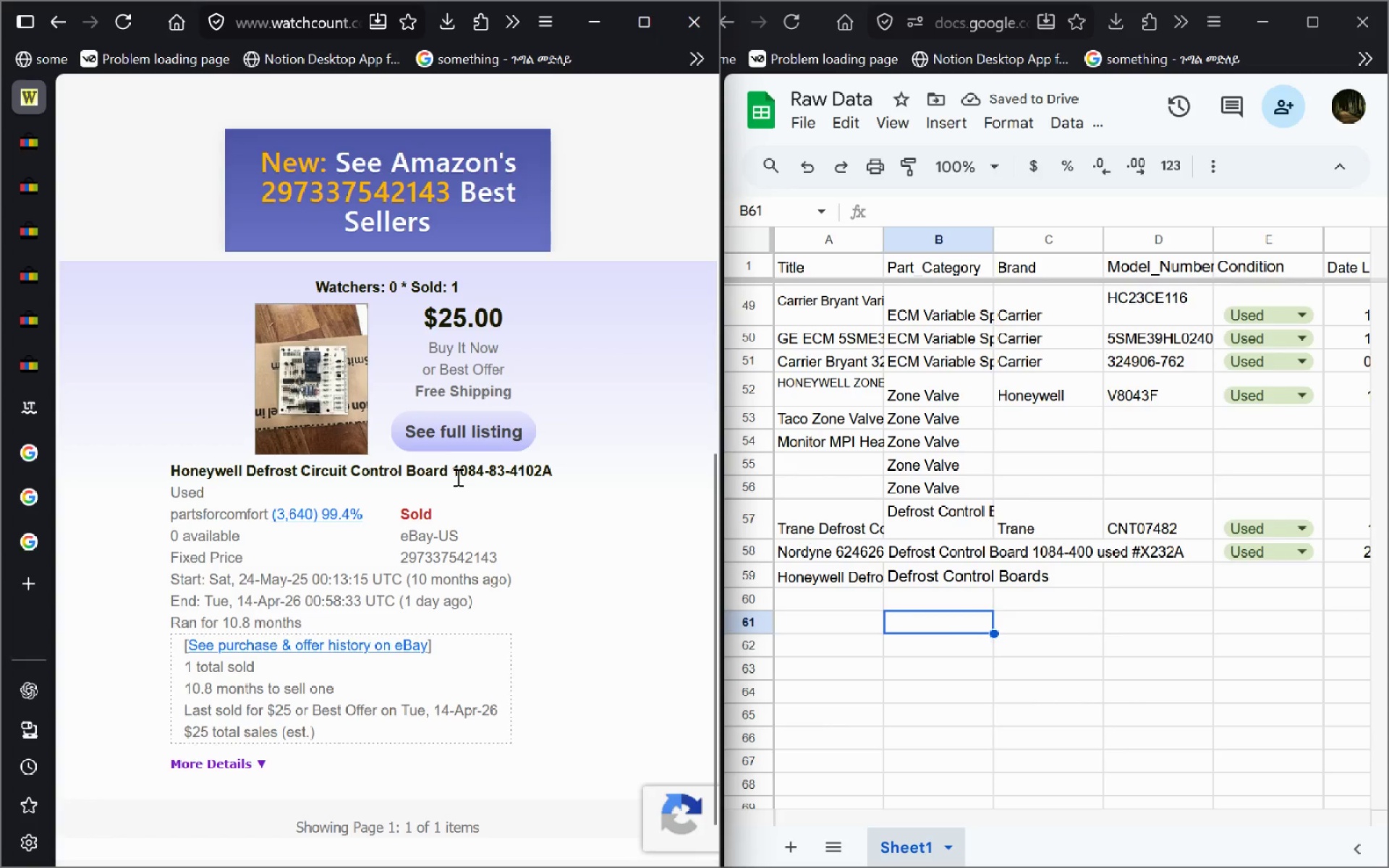 
left_click_drag(start_coordinate=[456, 477], to_coordinate=[550, 466])
 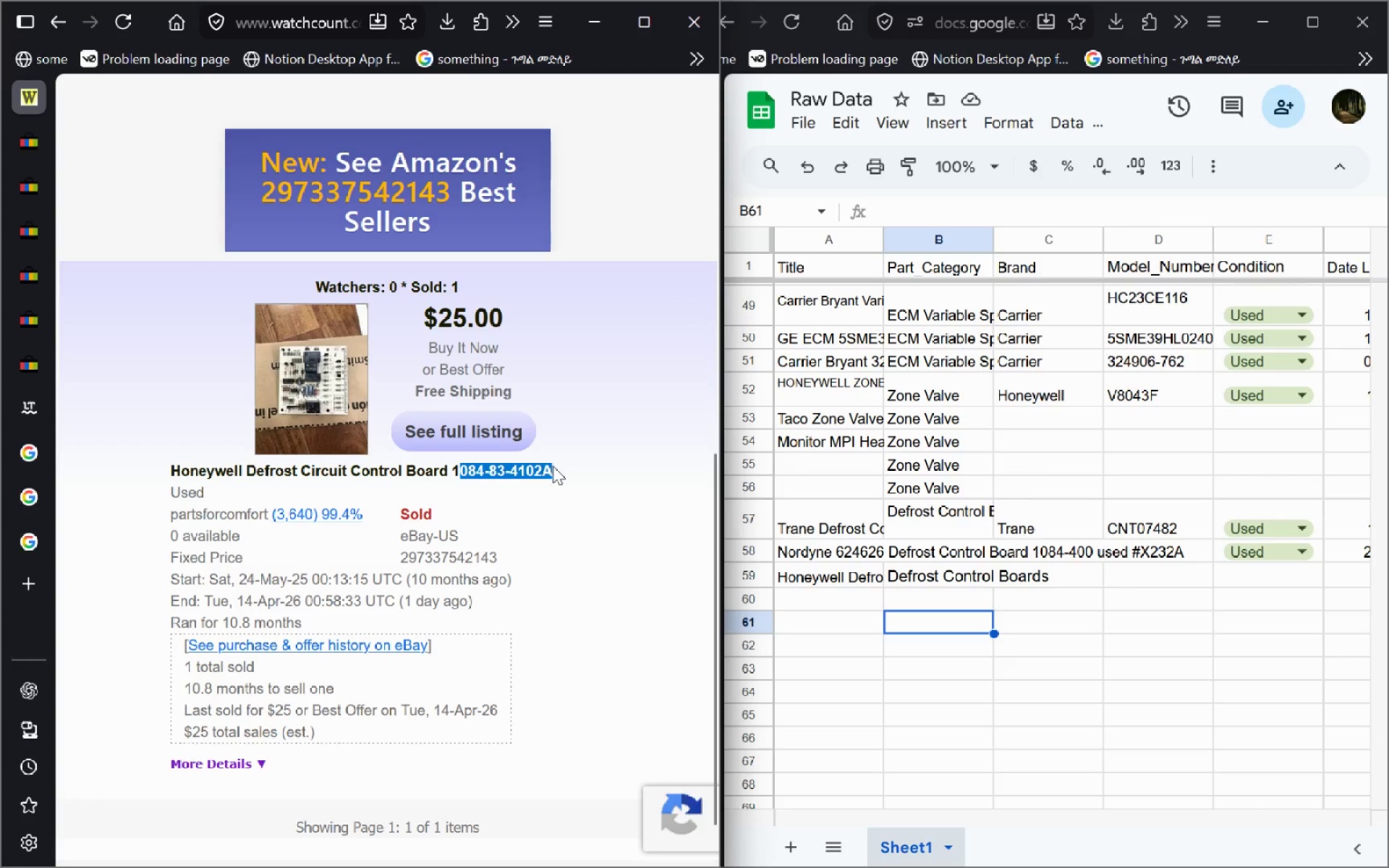 
left_click([554, 466])
 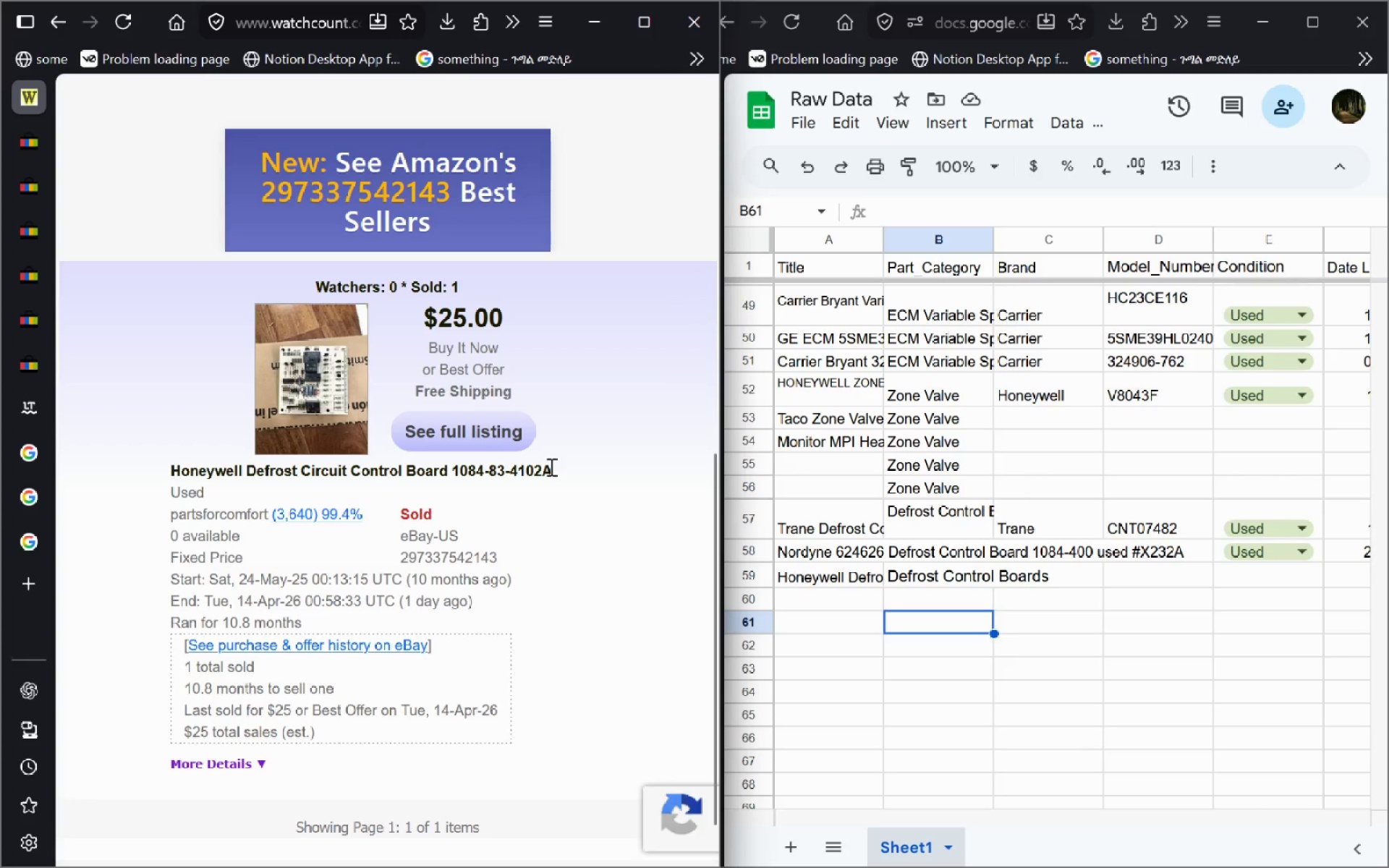 
left_click_drag(start_coordinate=[550, 467], to_coordinate=[449, 465])
 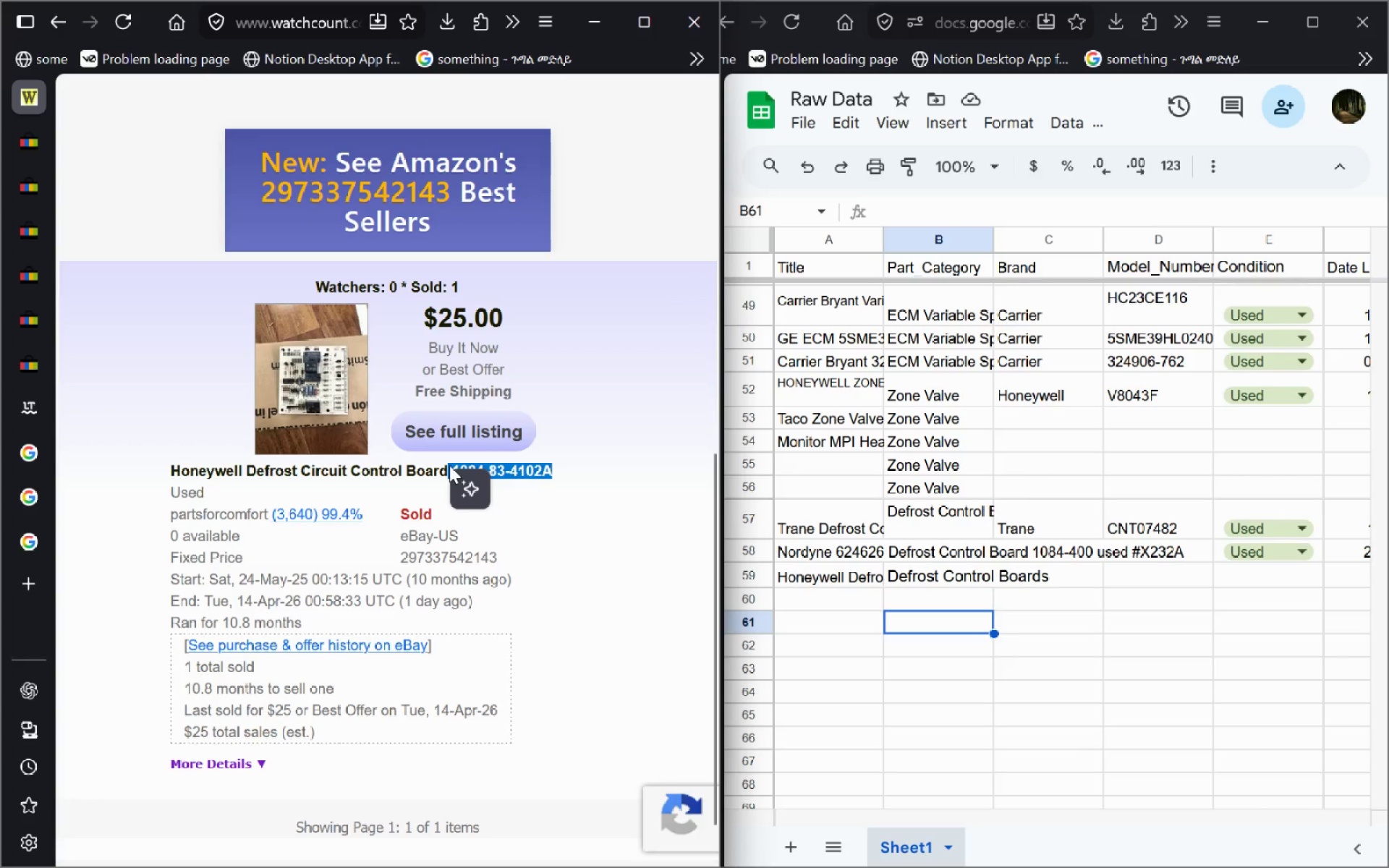 
key(Control+ControlLeft)
 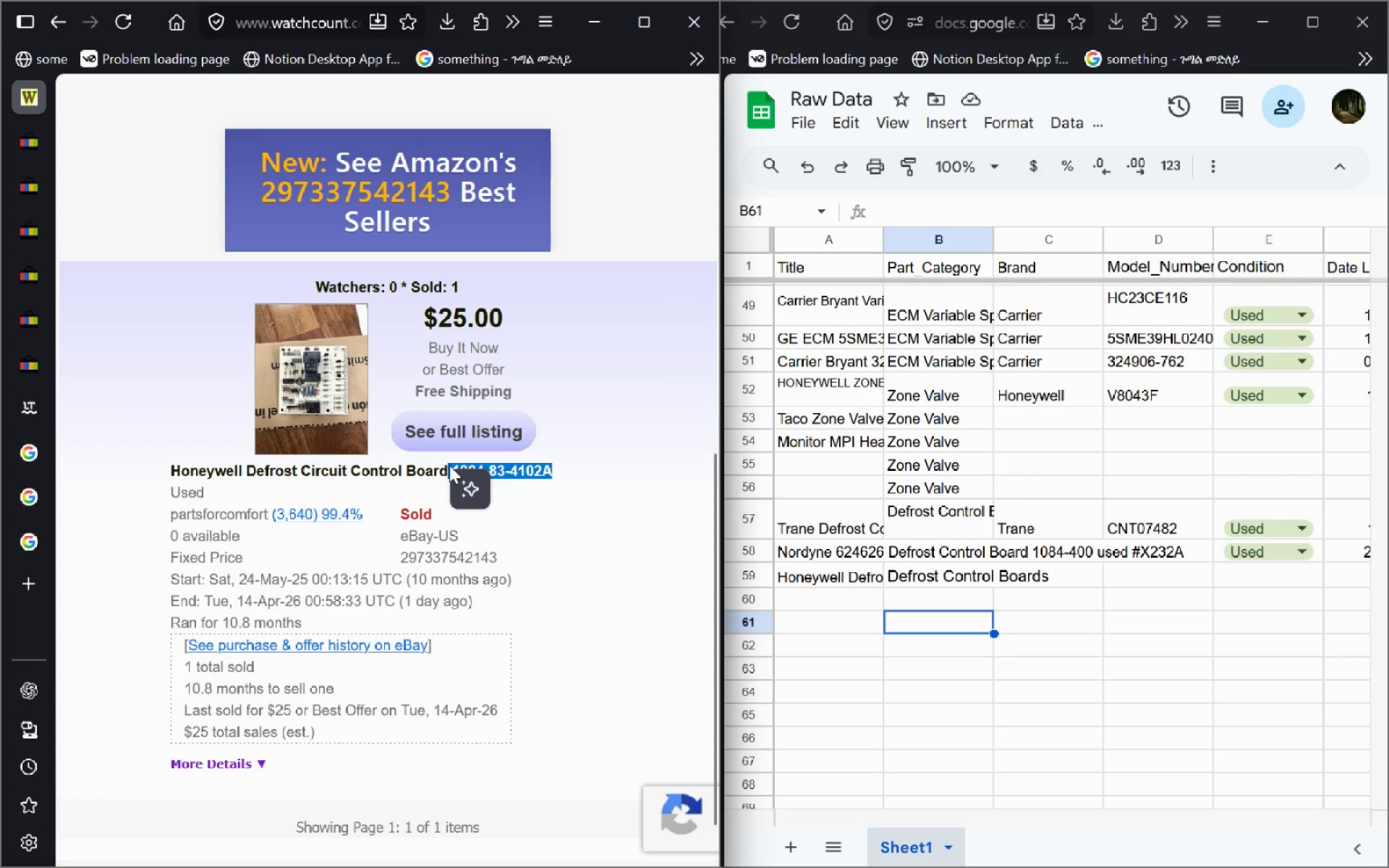 
key(Control+C)
 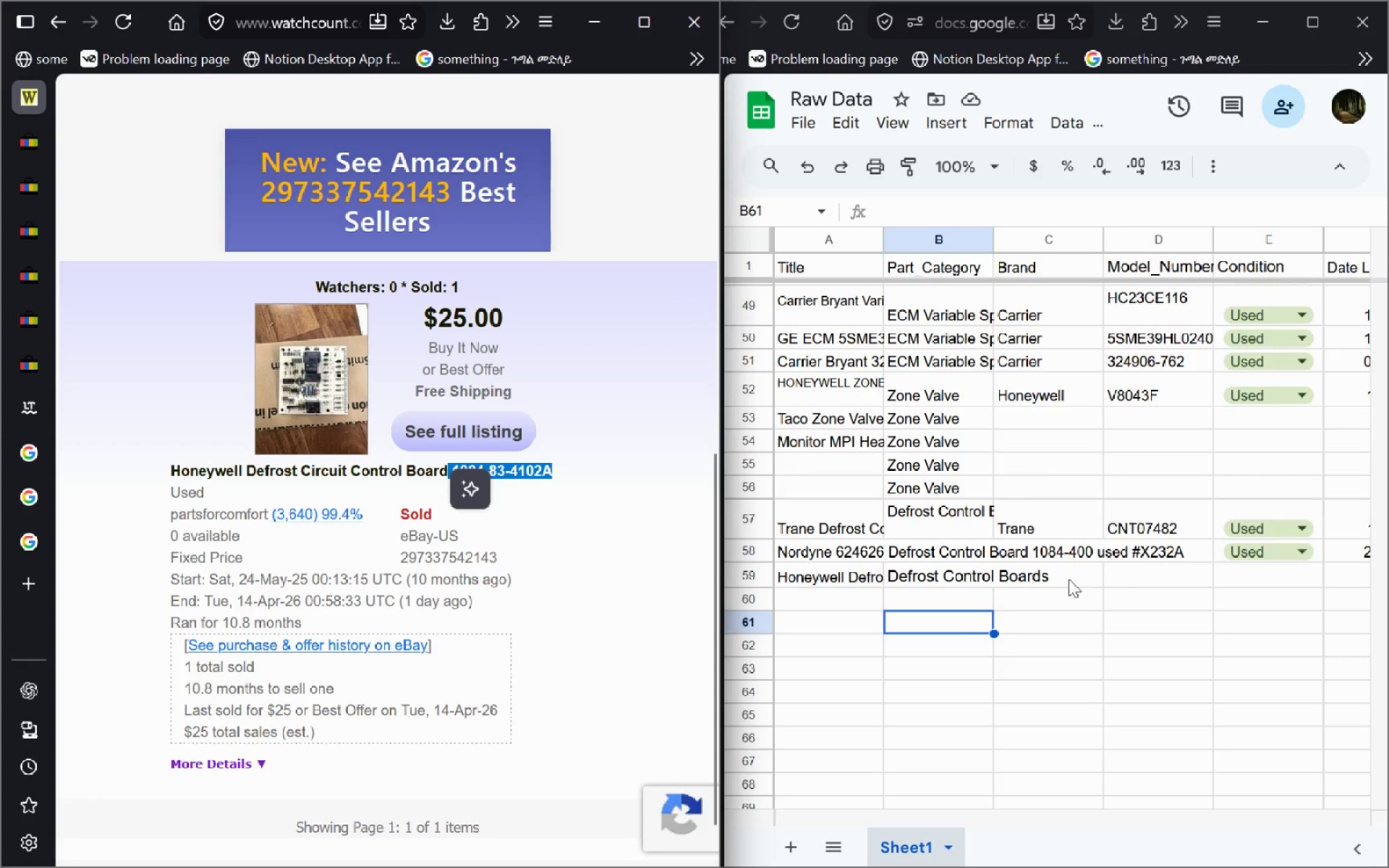 
left_click([1067, 579])
 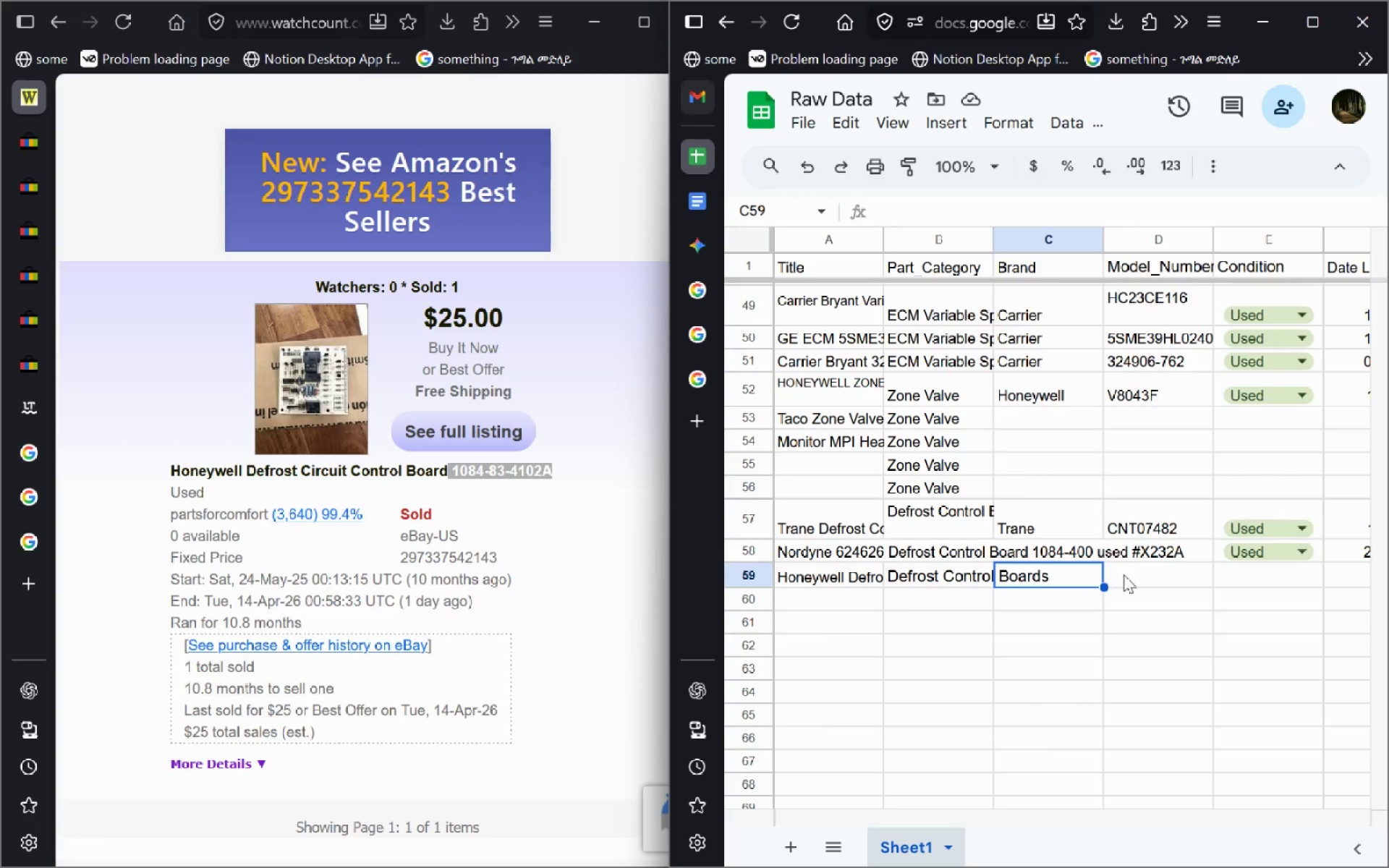 
left_click([1134, 574])
 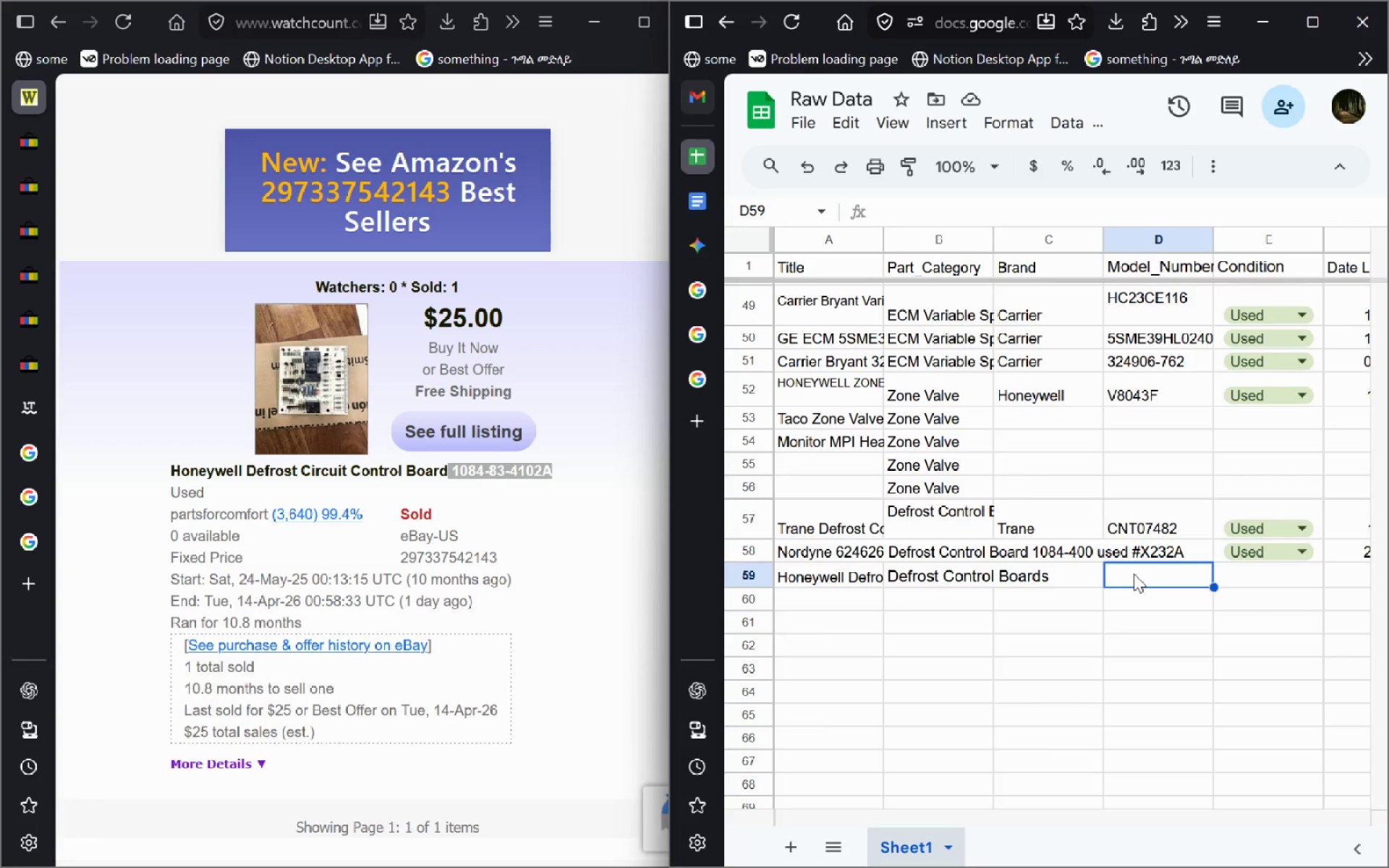 
key(Control+V)
 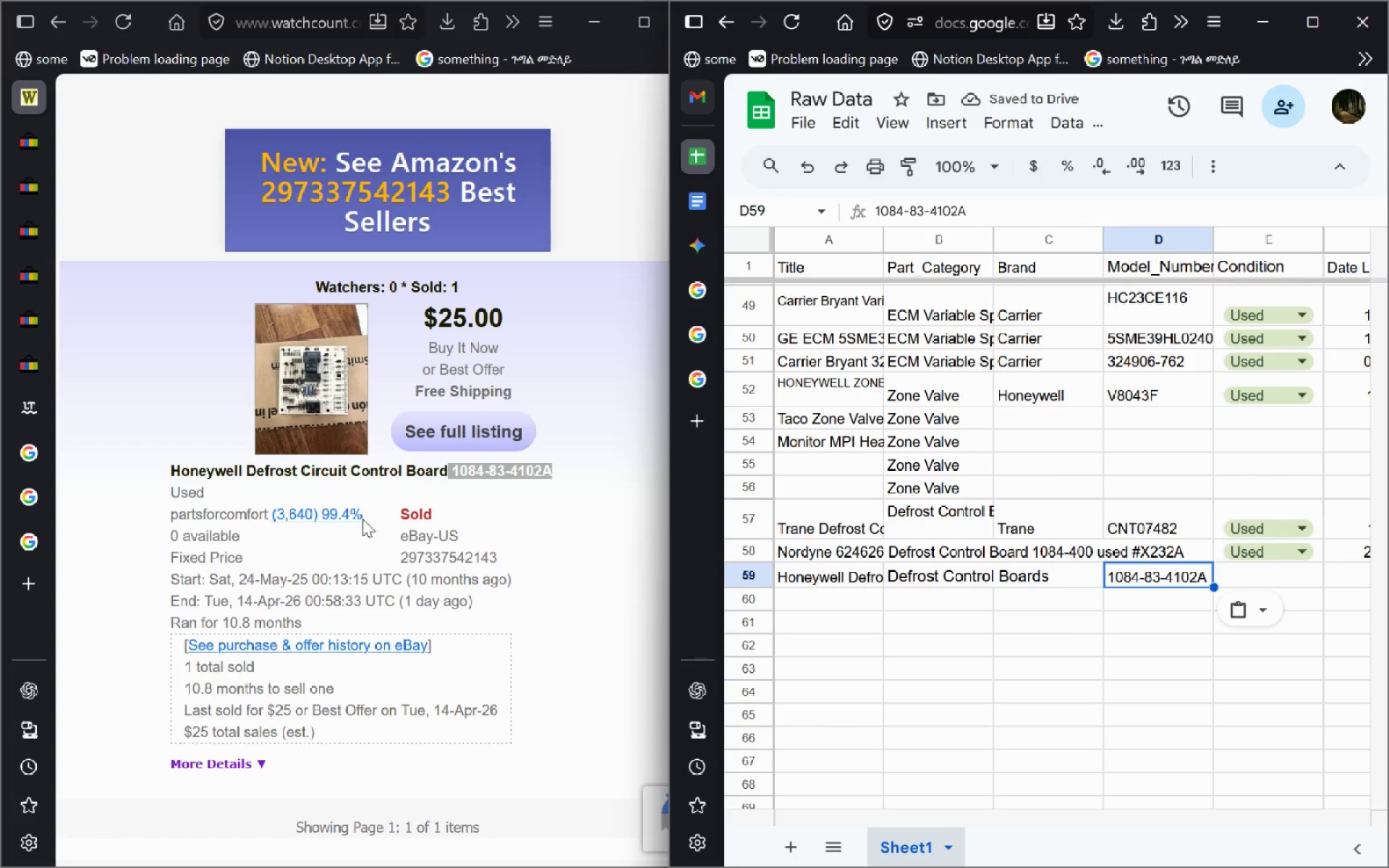 
left_click_drag(start_coordinate=[171, 468], to_coordinate=[242, 468])
 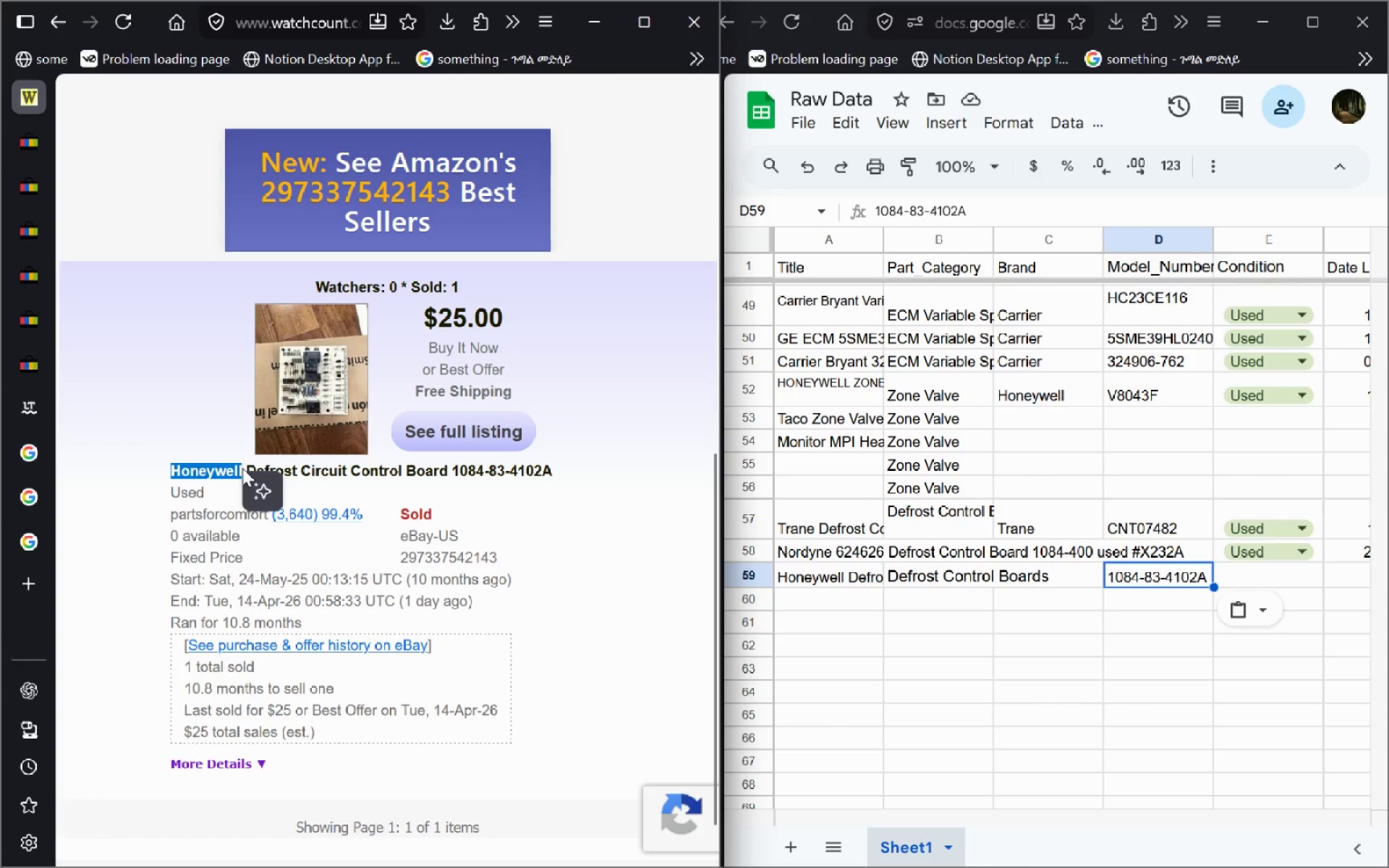 
key(Control+C)
 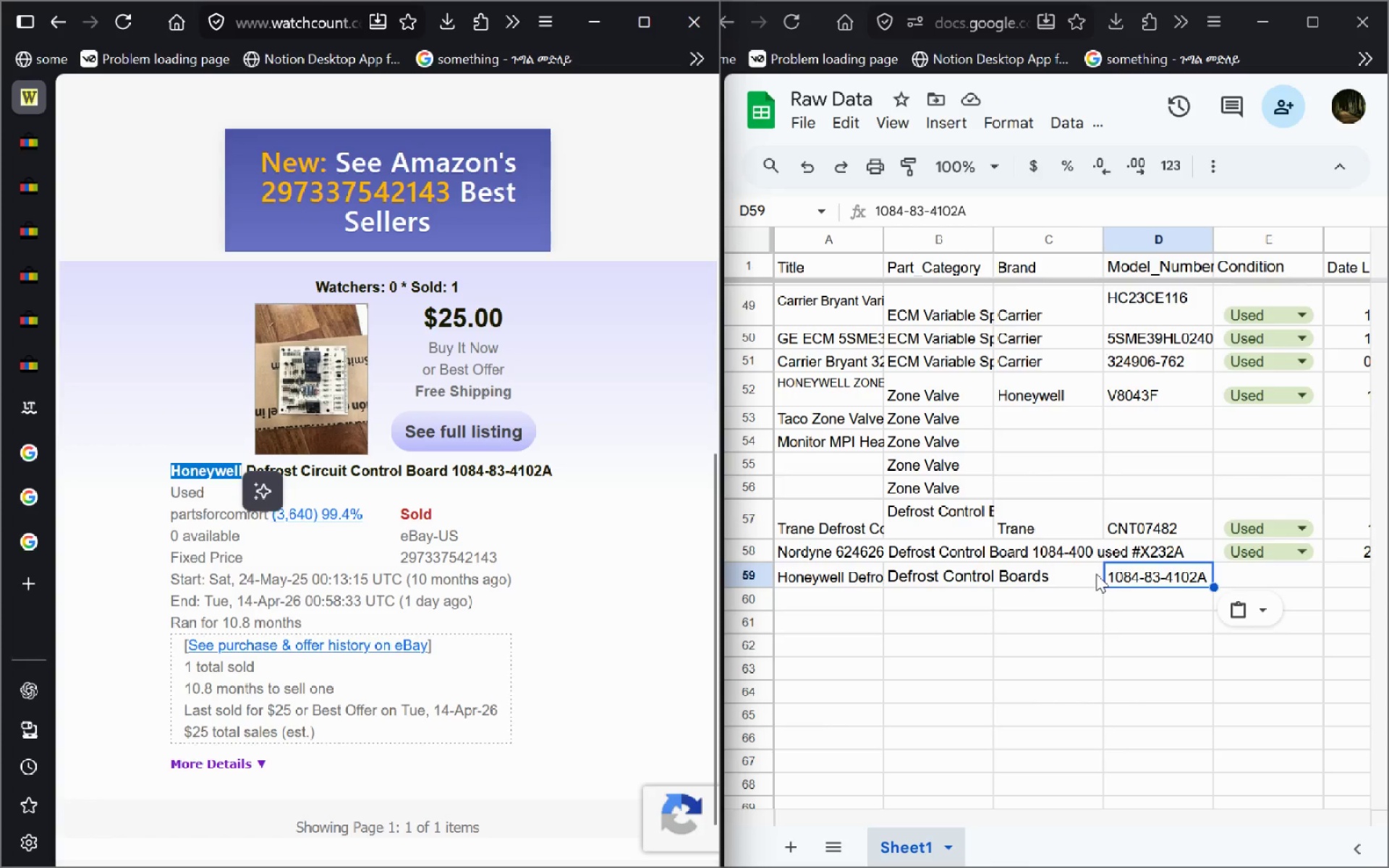 
left_click([1066, 579])
 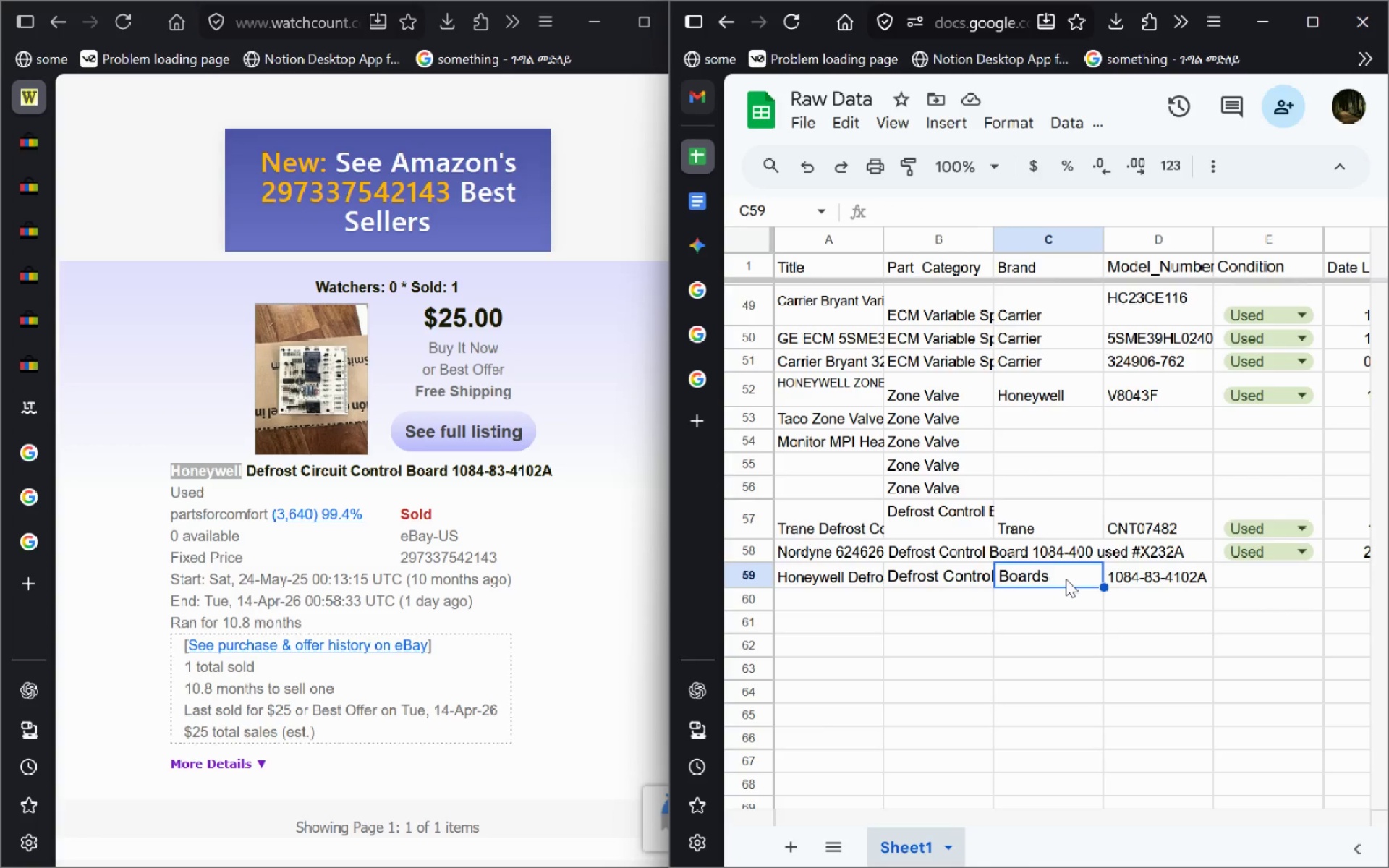 
key(Control+V)
 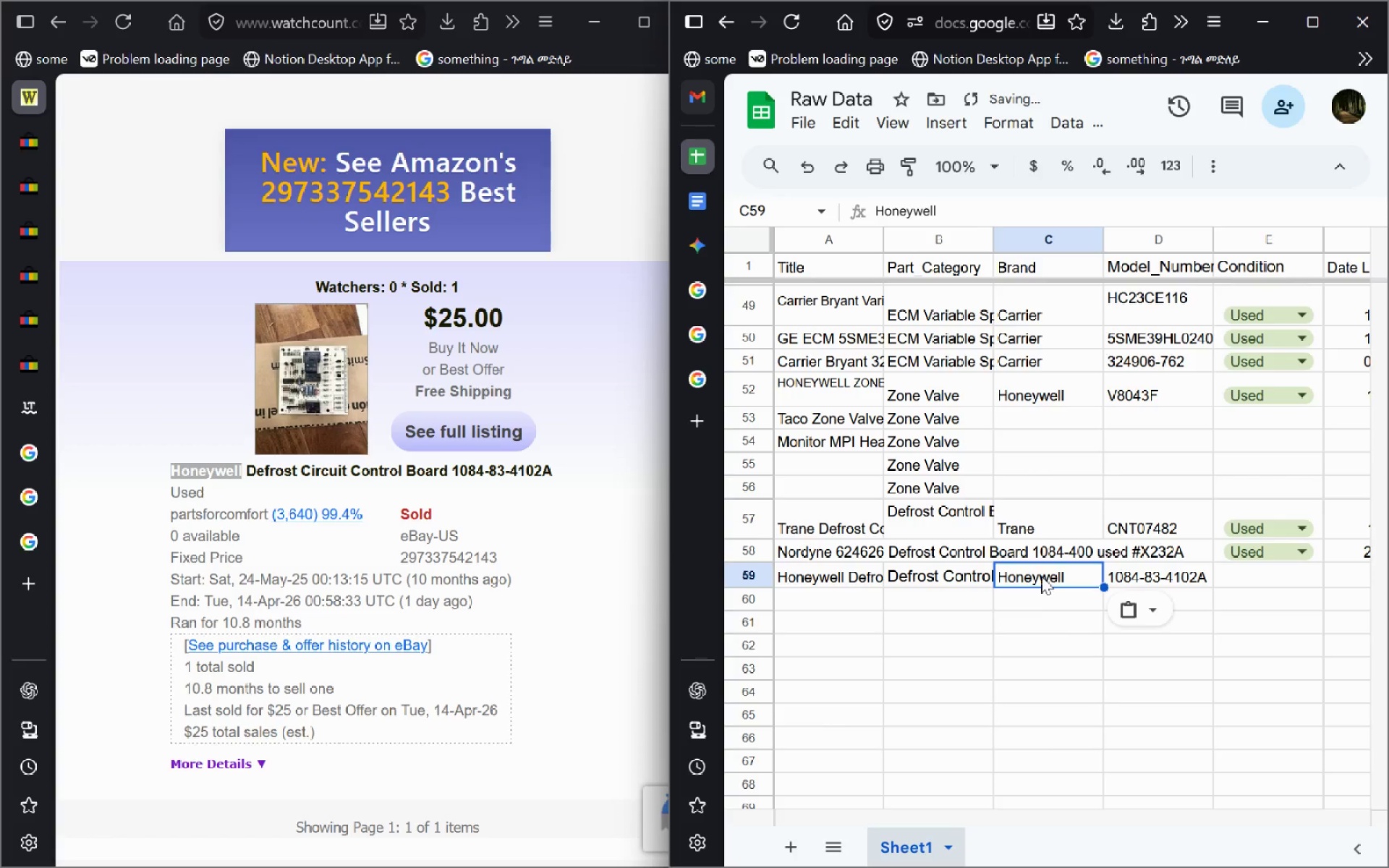 
left_click([1029, 611])
 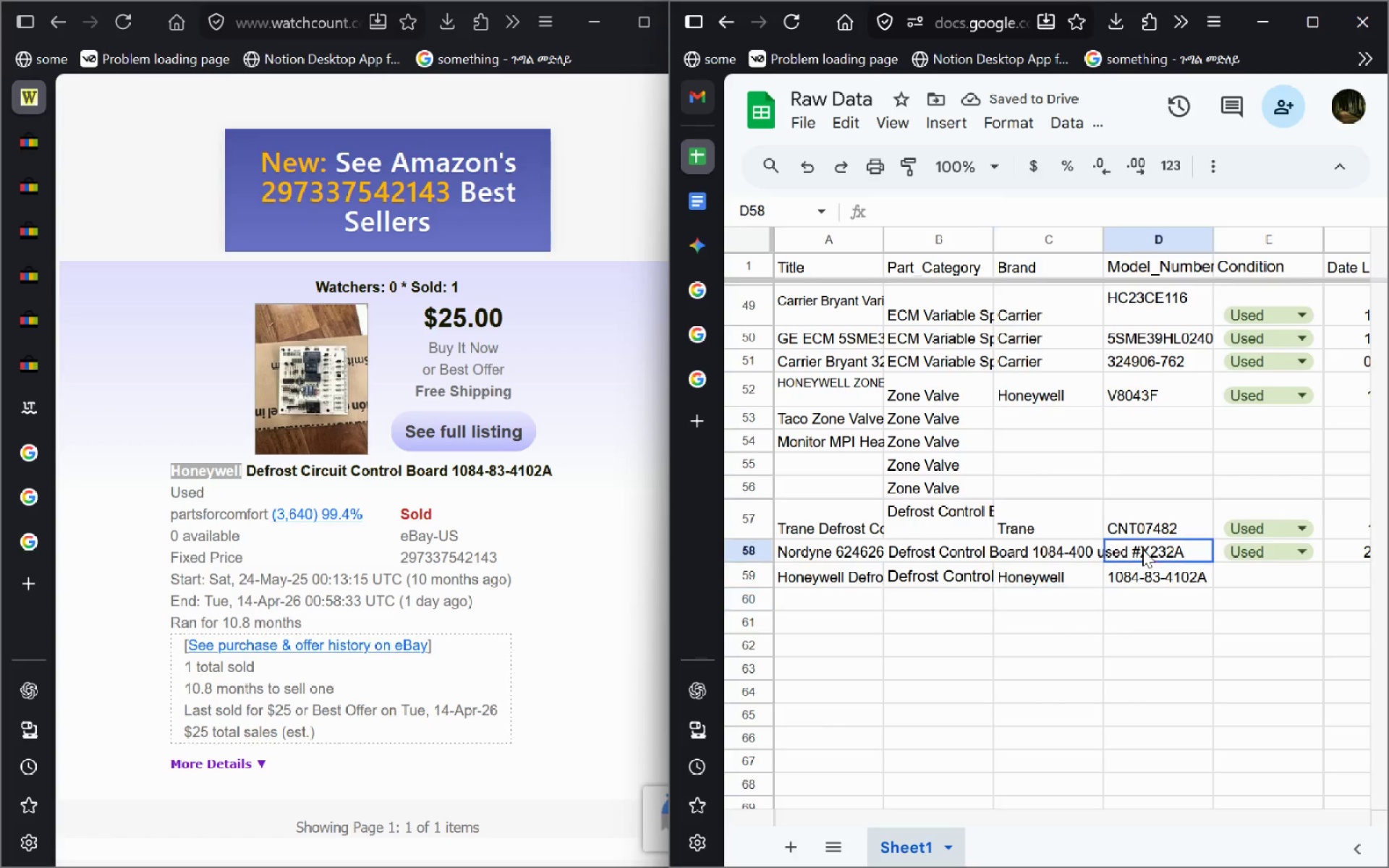 
double_click([1142, 549])
 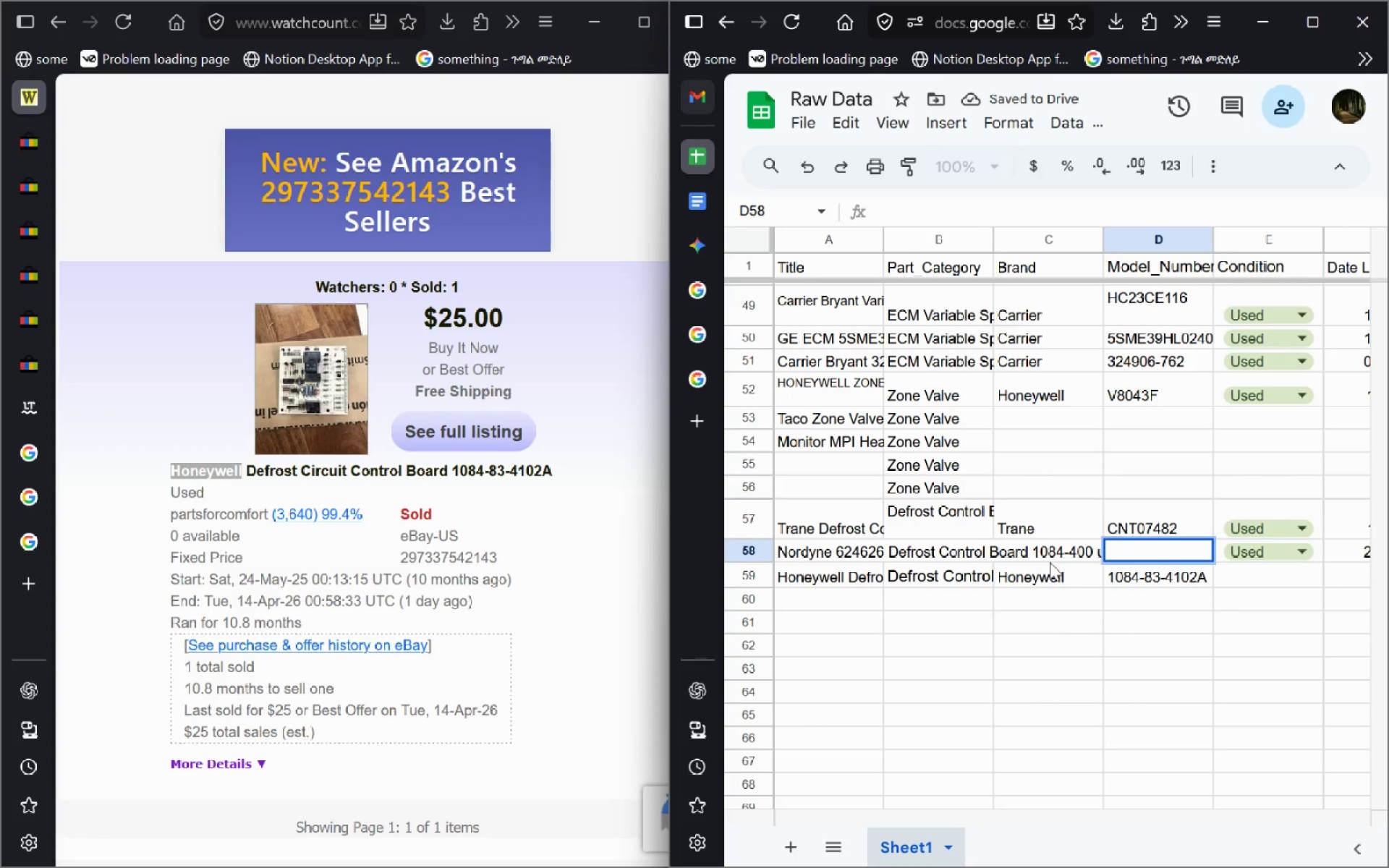 
left_click([1058, 619])
 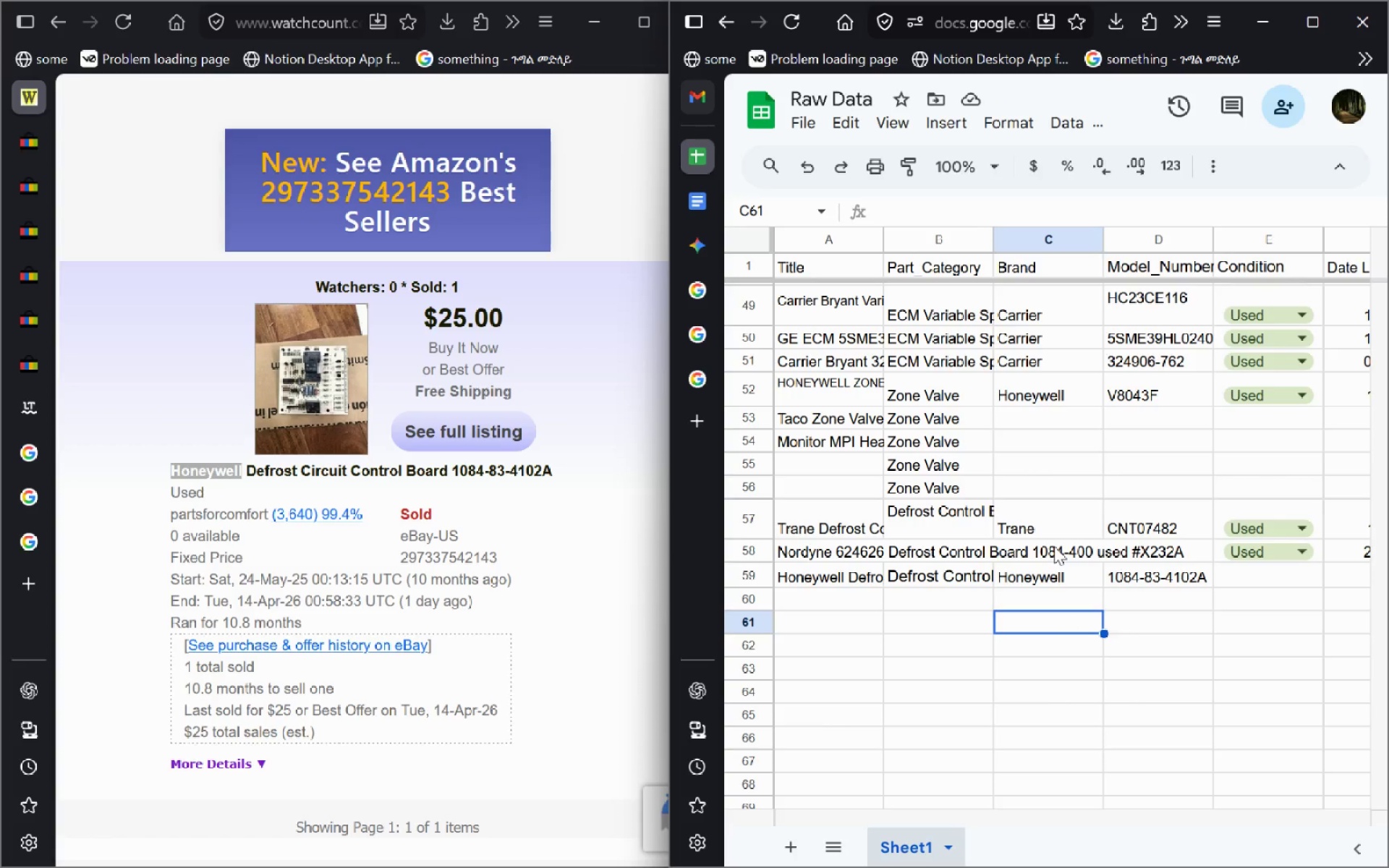 
double_click([1054, 546])
 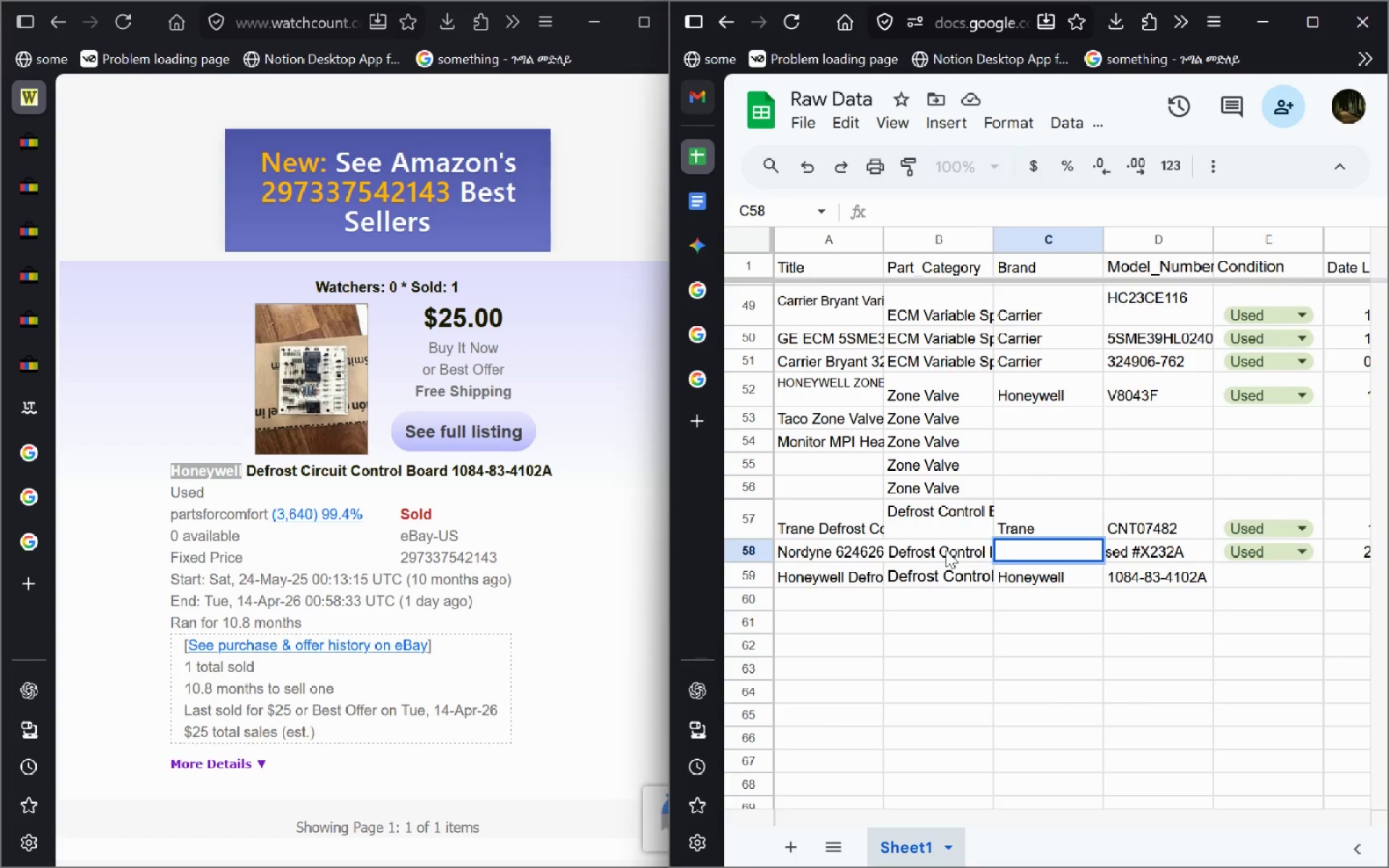 
left_click([945, 550])
 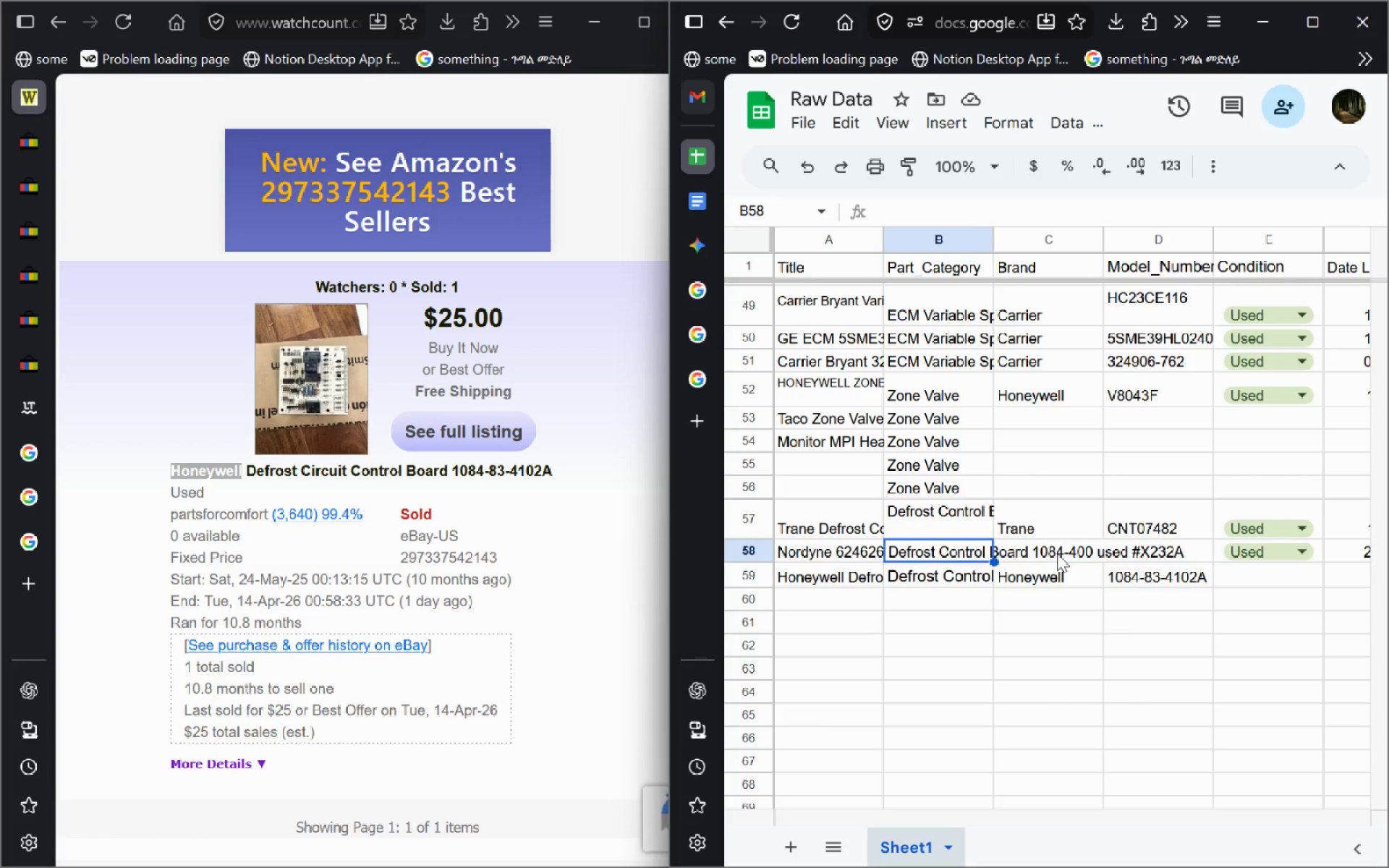 
double_click([1057, 553])
 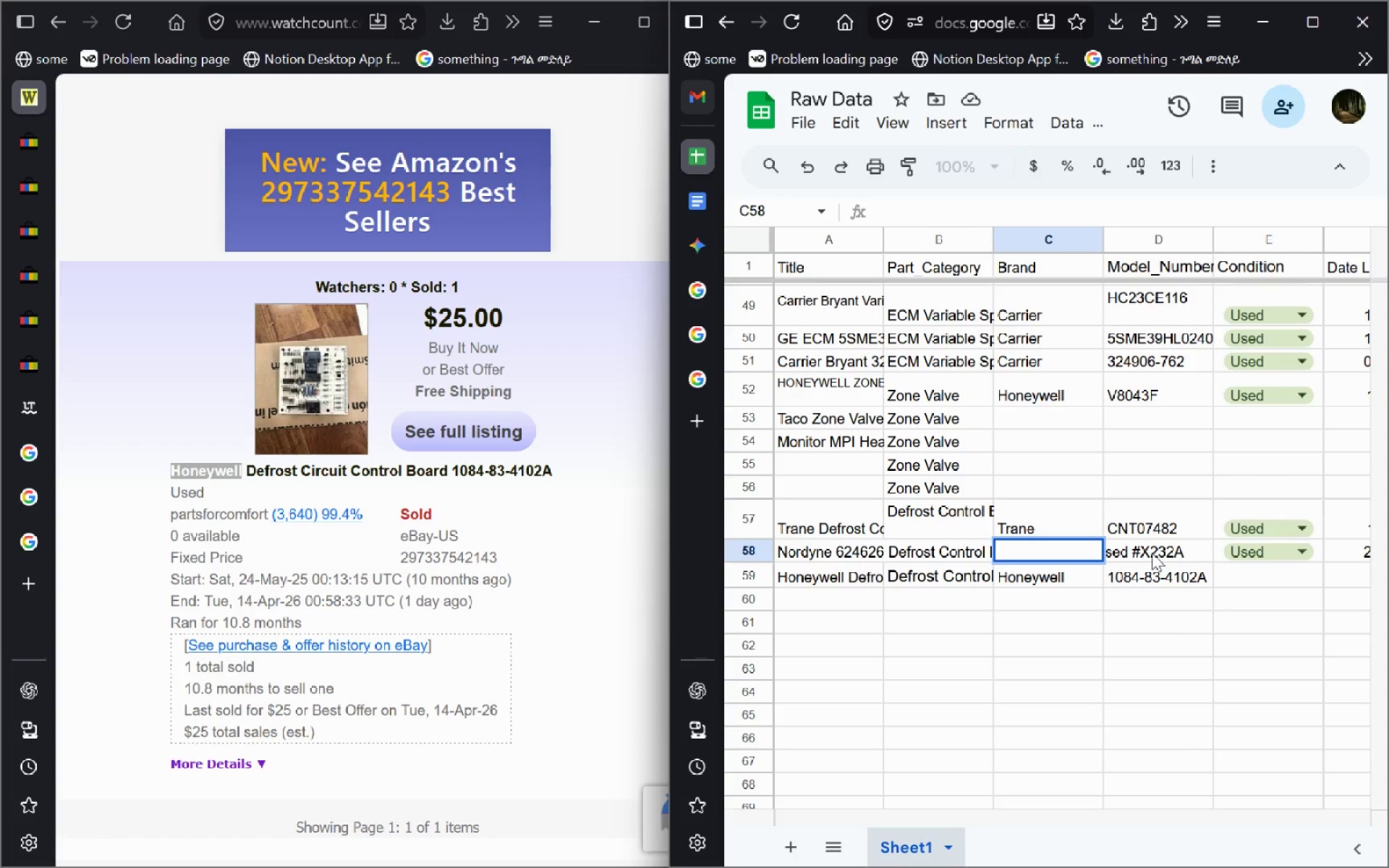 
left_click([1152, 553])
 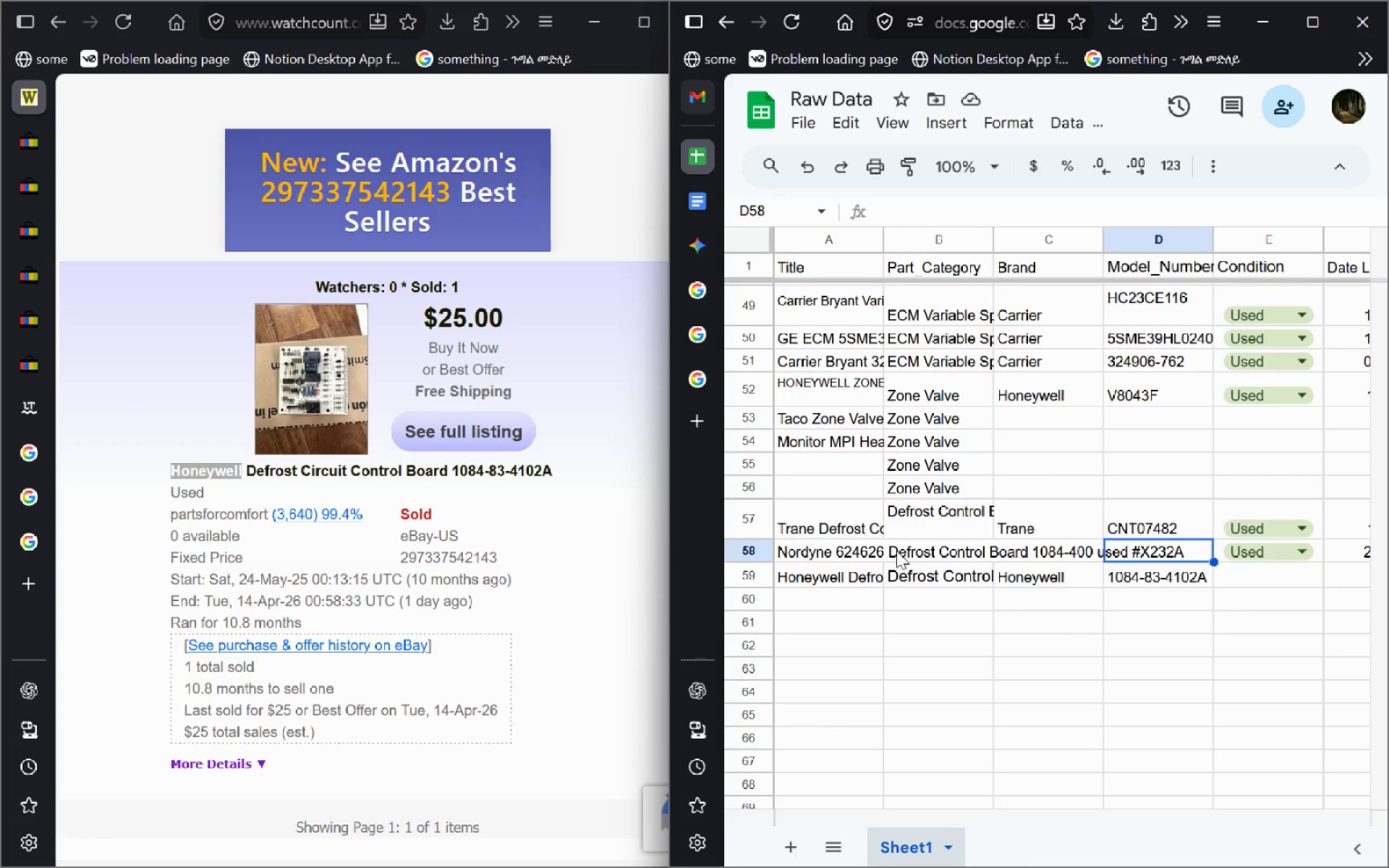 
left_click([909, 550])
 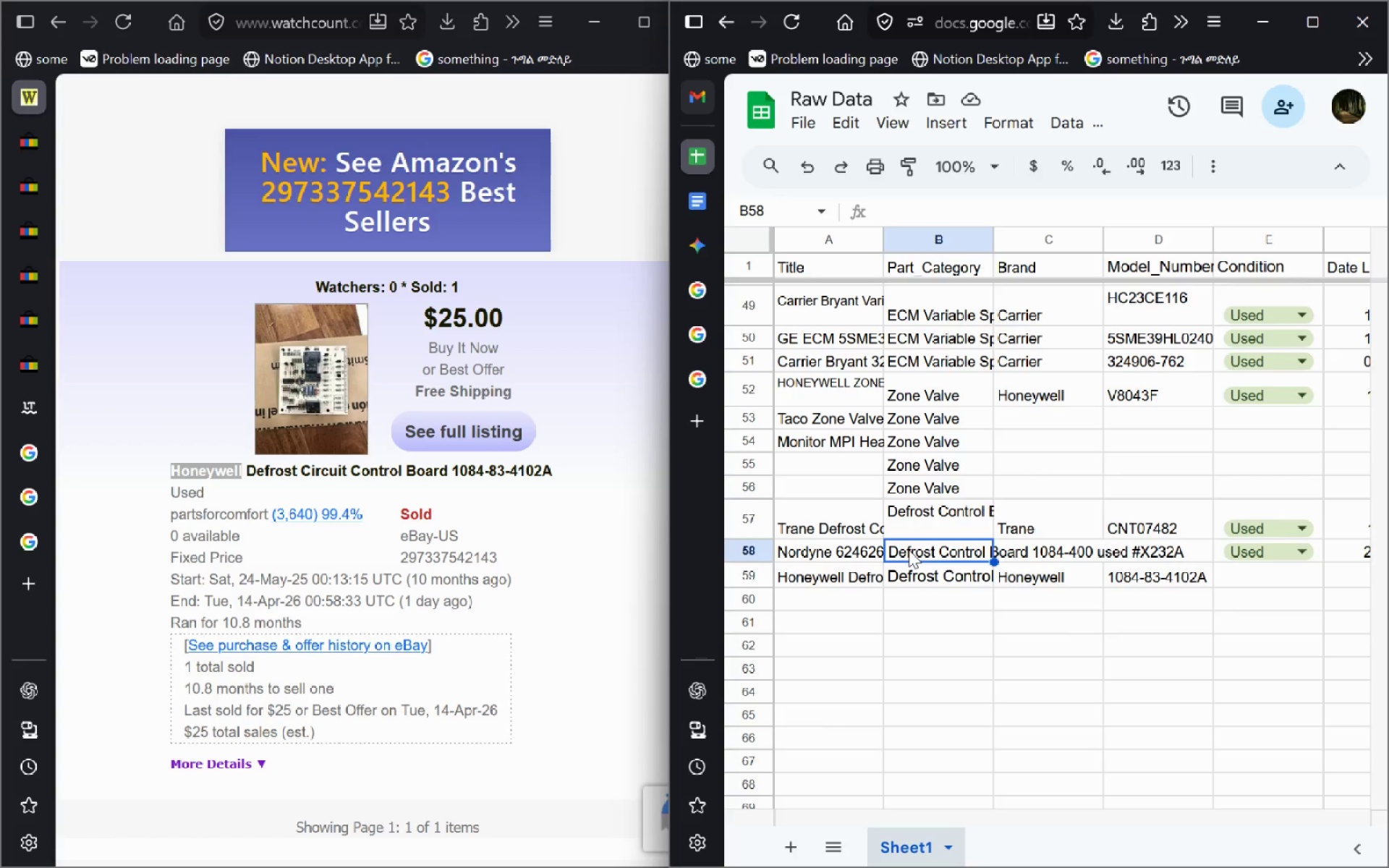 
double_click([909, 550])
 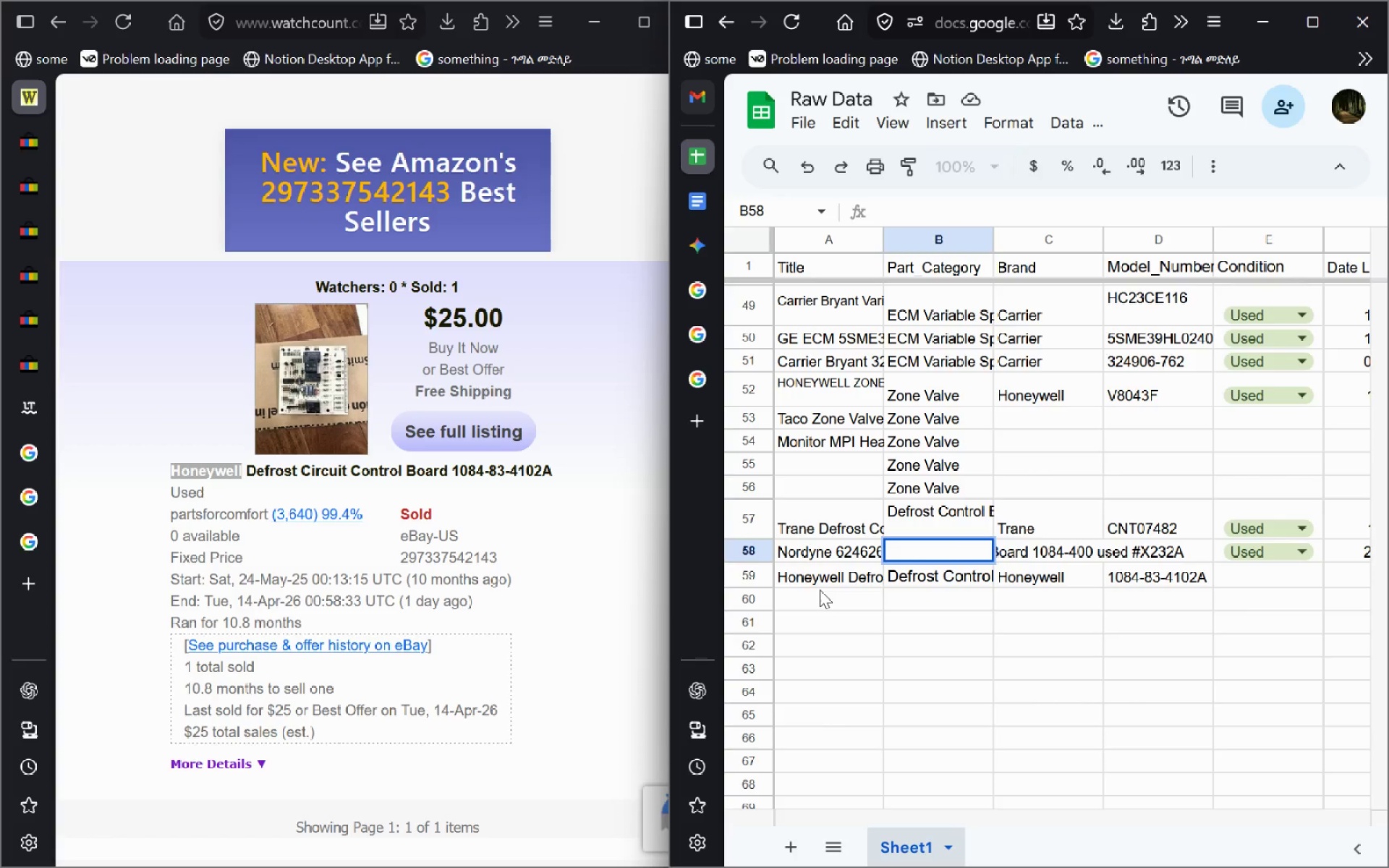 
left_click([820, 590])
 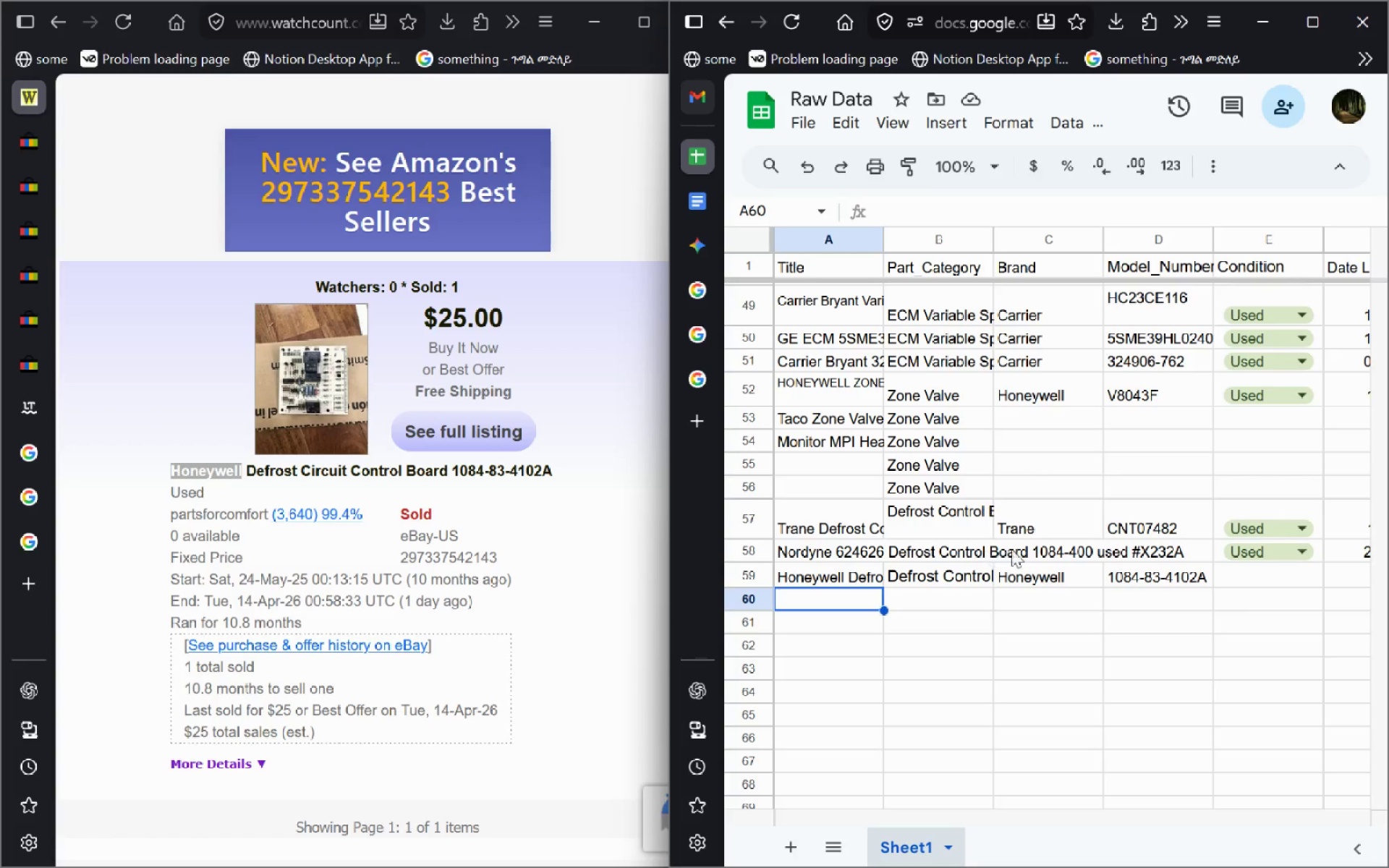 
left_click([1021, 547])
 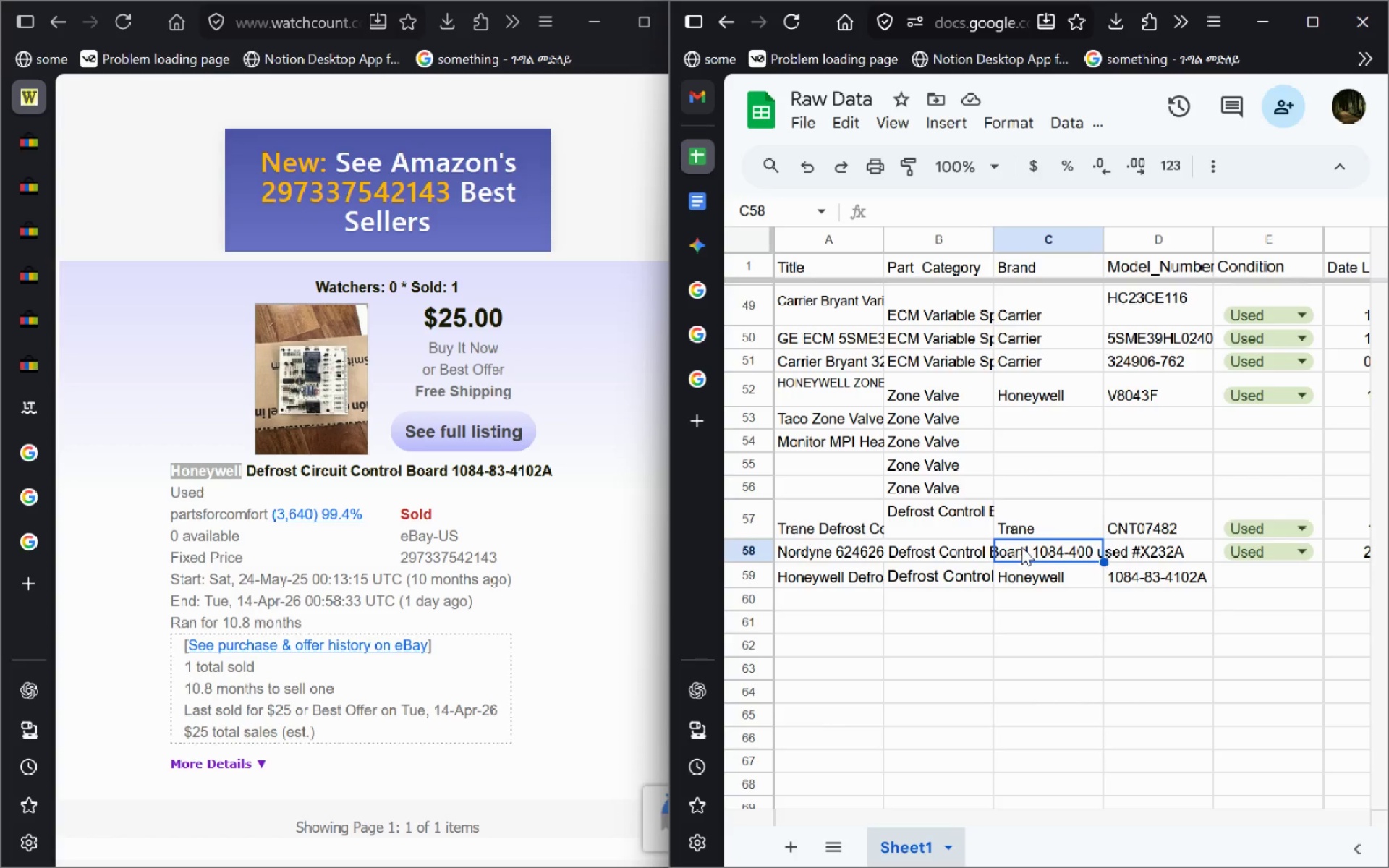 
double_click([1021, 547])
 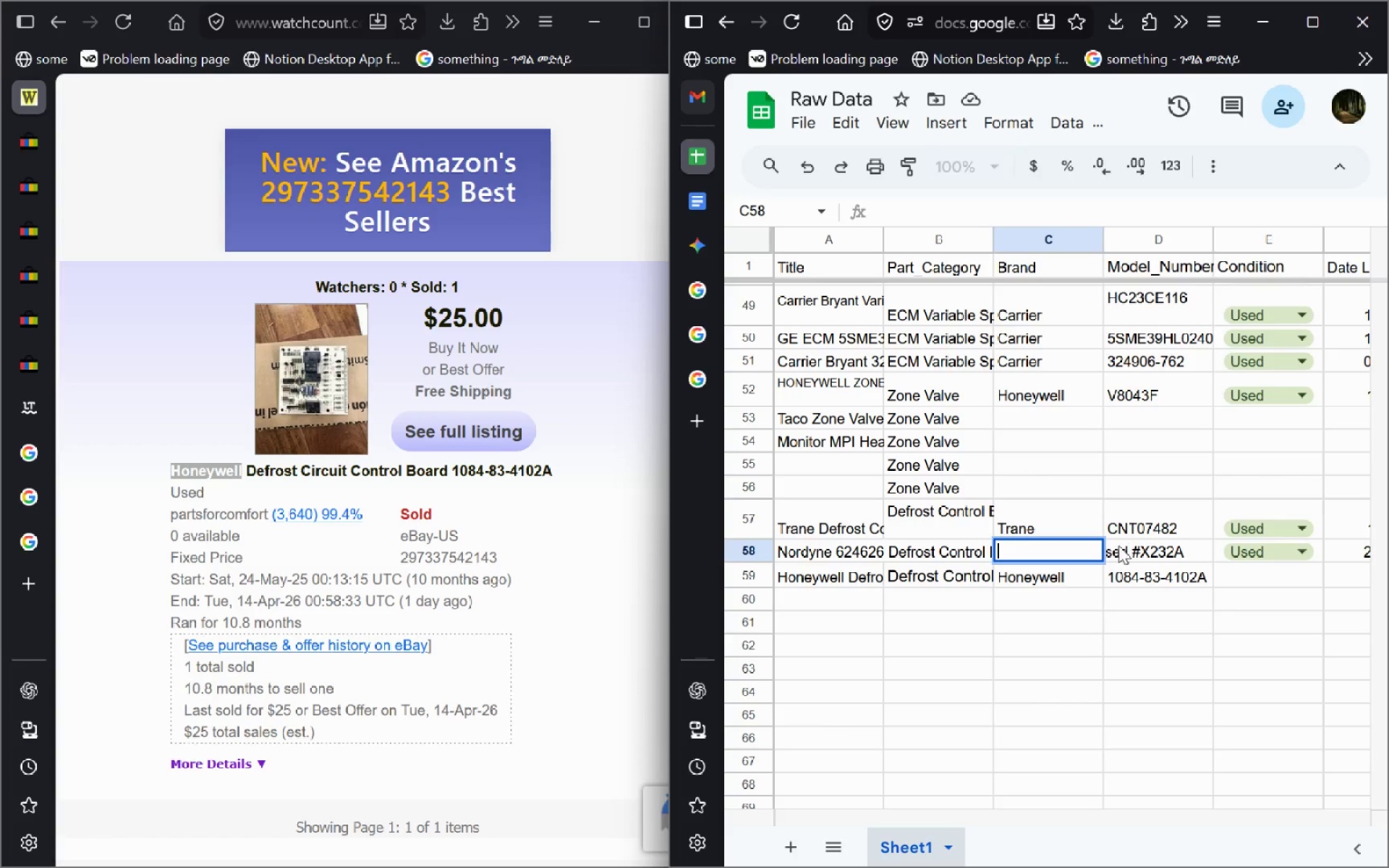 
double_click([1118, 545])
 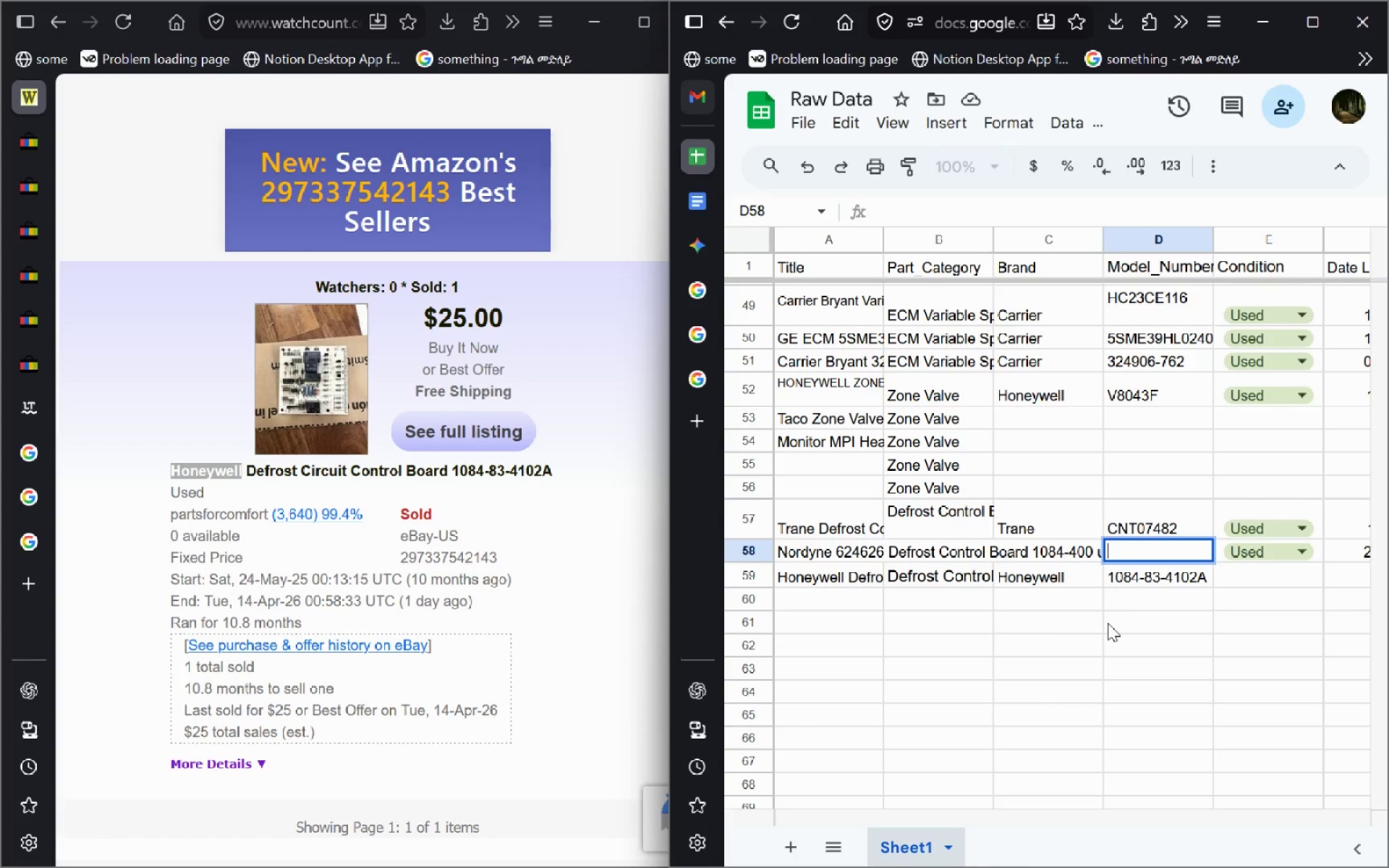 
left_click([1108, 623])
 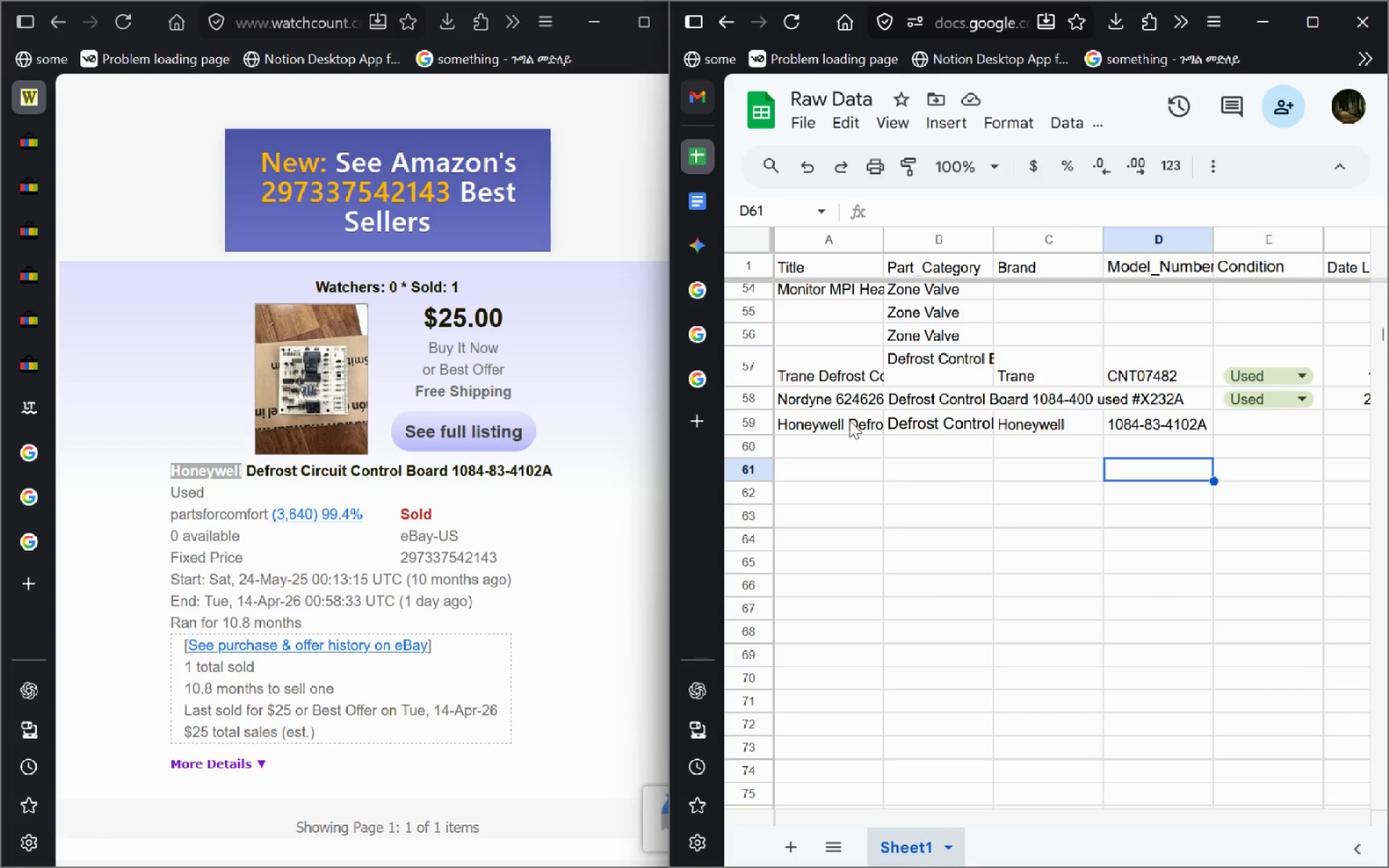 
double_click([858, 388])
 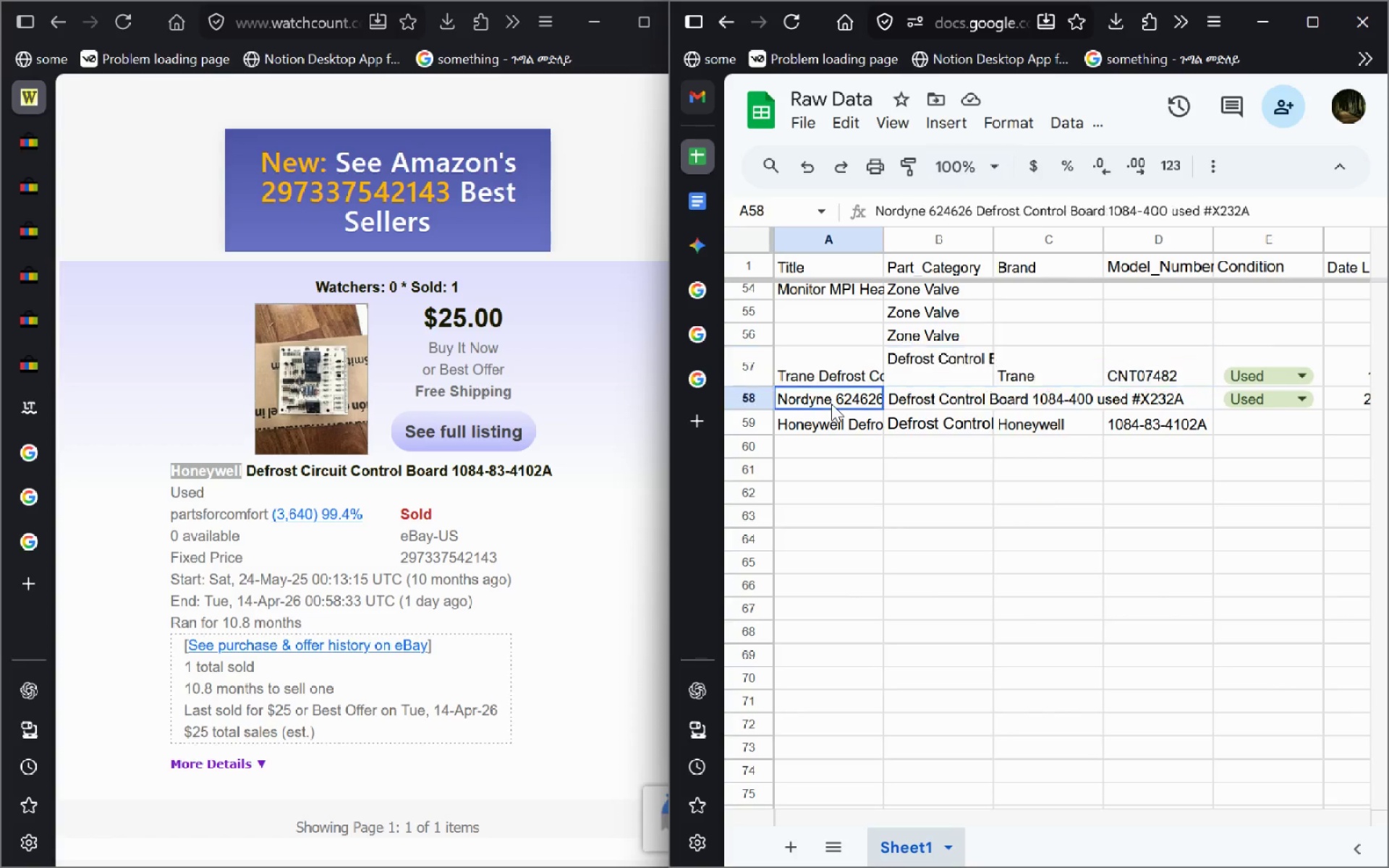 
double_click([831, 404])
 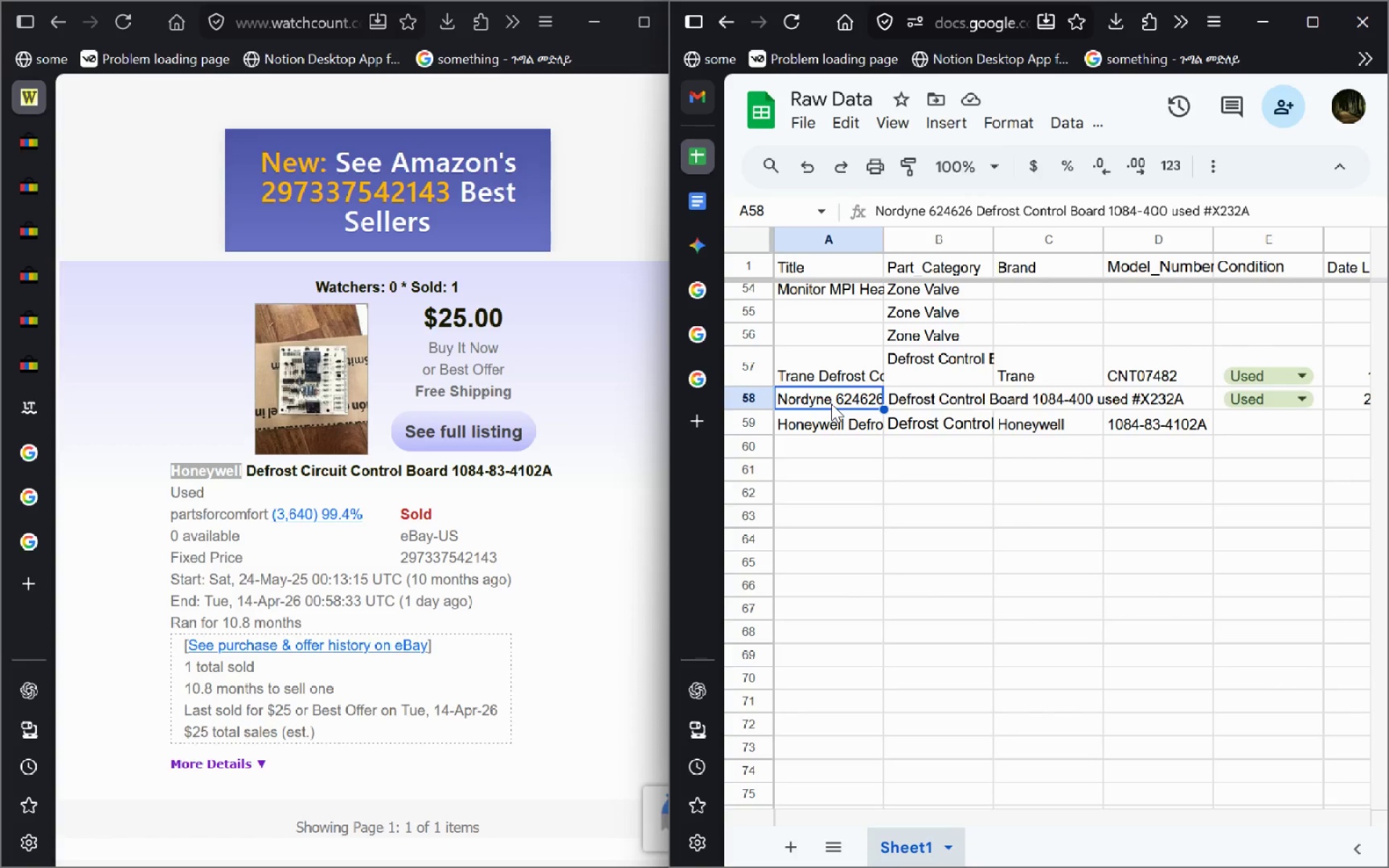 
triple_click([831, 404])
 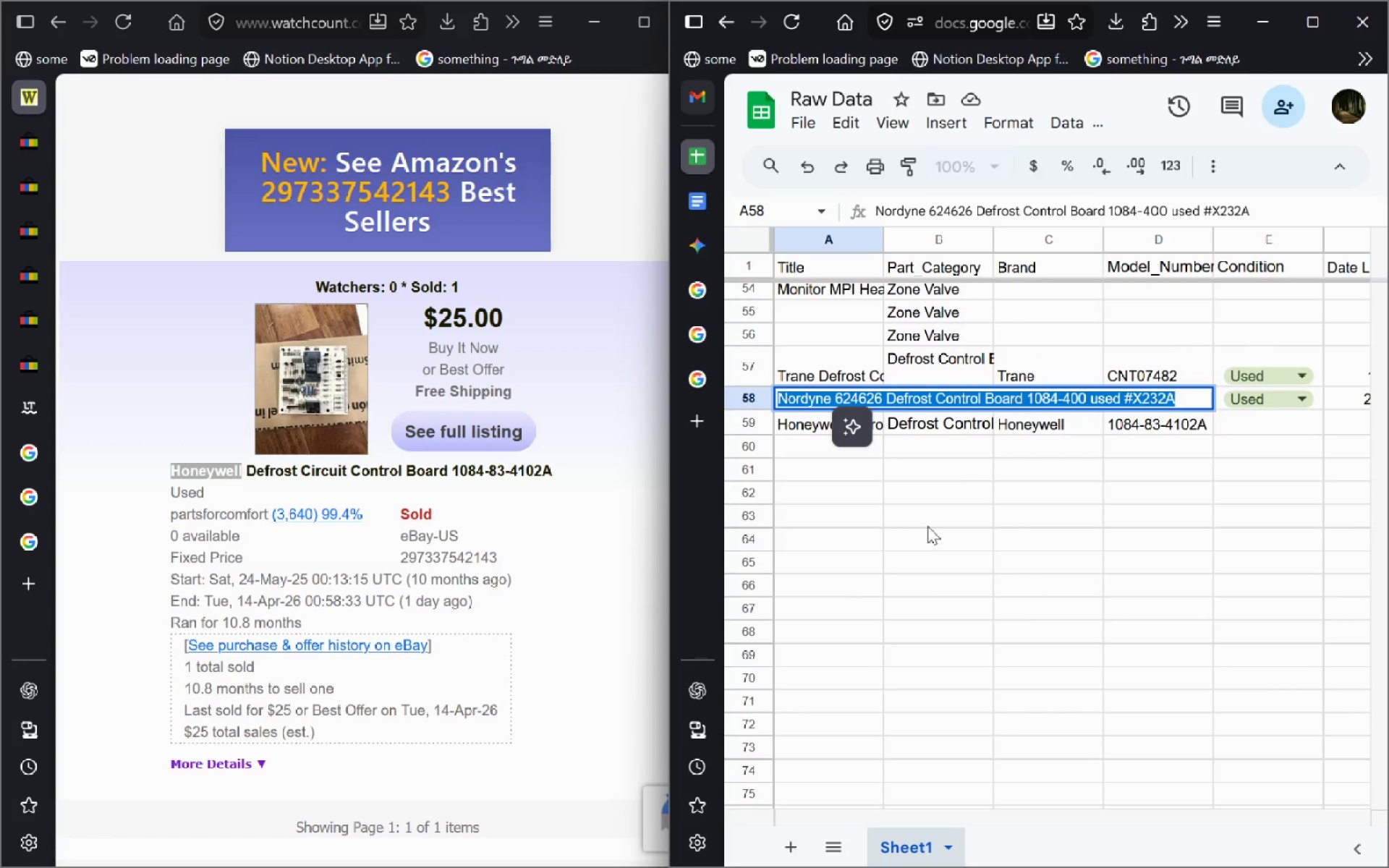 
left_click([927, 526])
 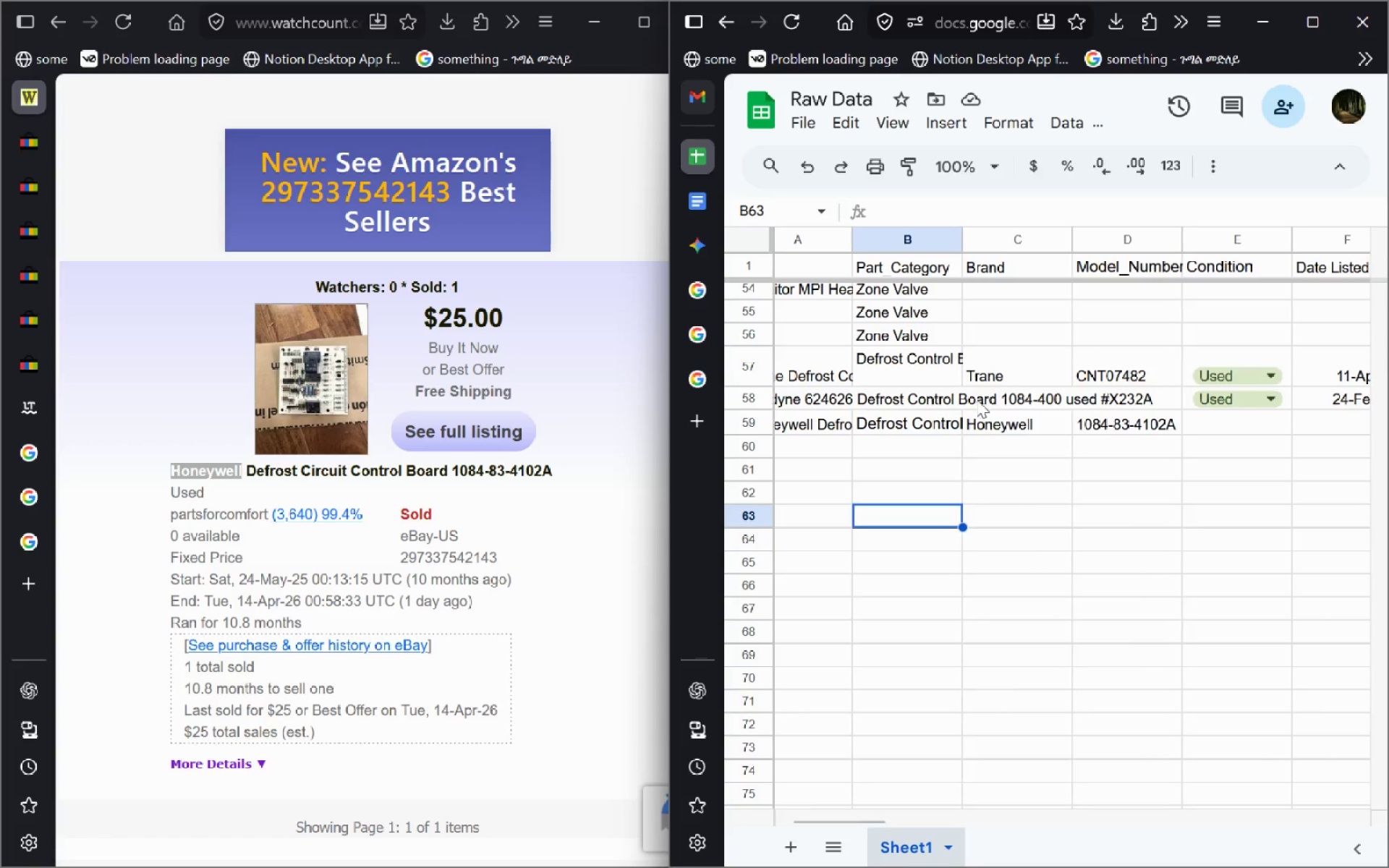 
double_click([977, 399])
 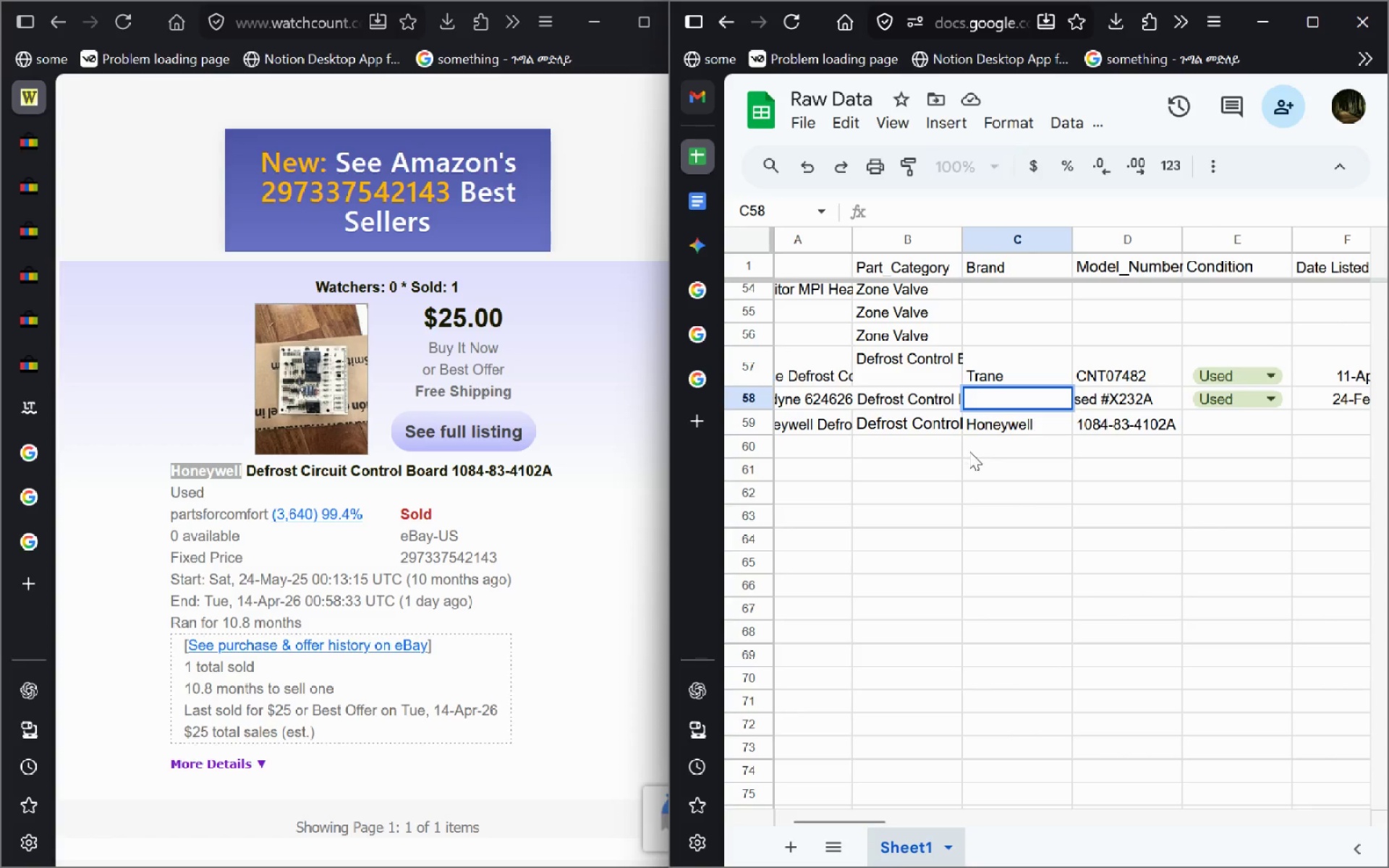 
left_click([969, 451])
 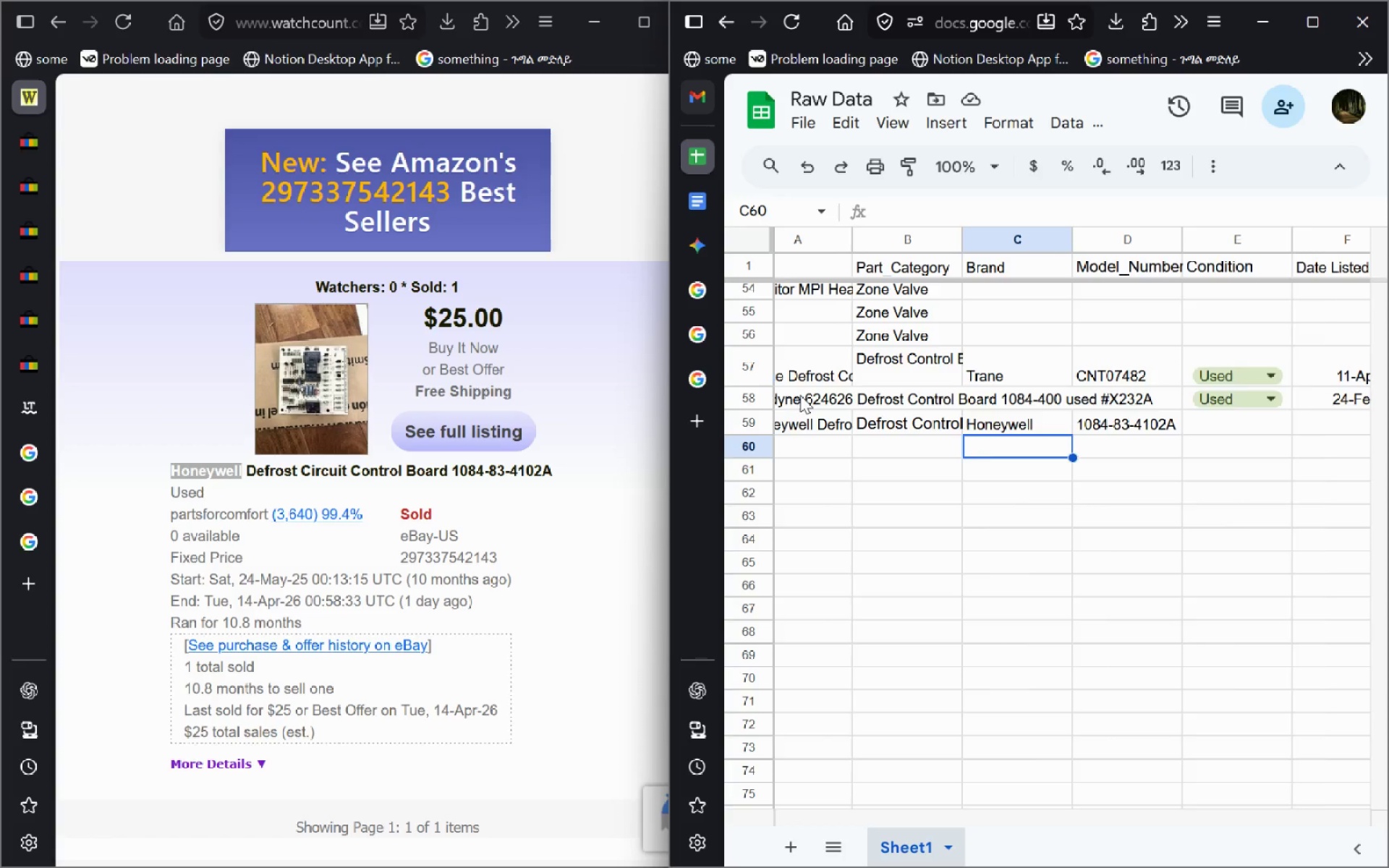 
left_click([800, 395])
 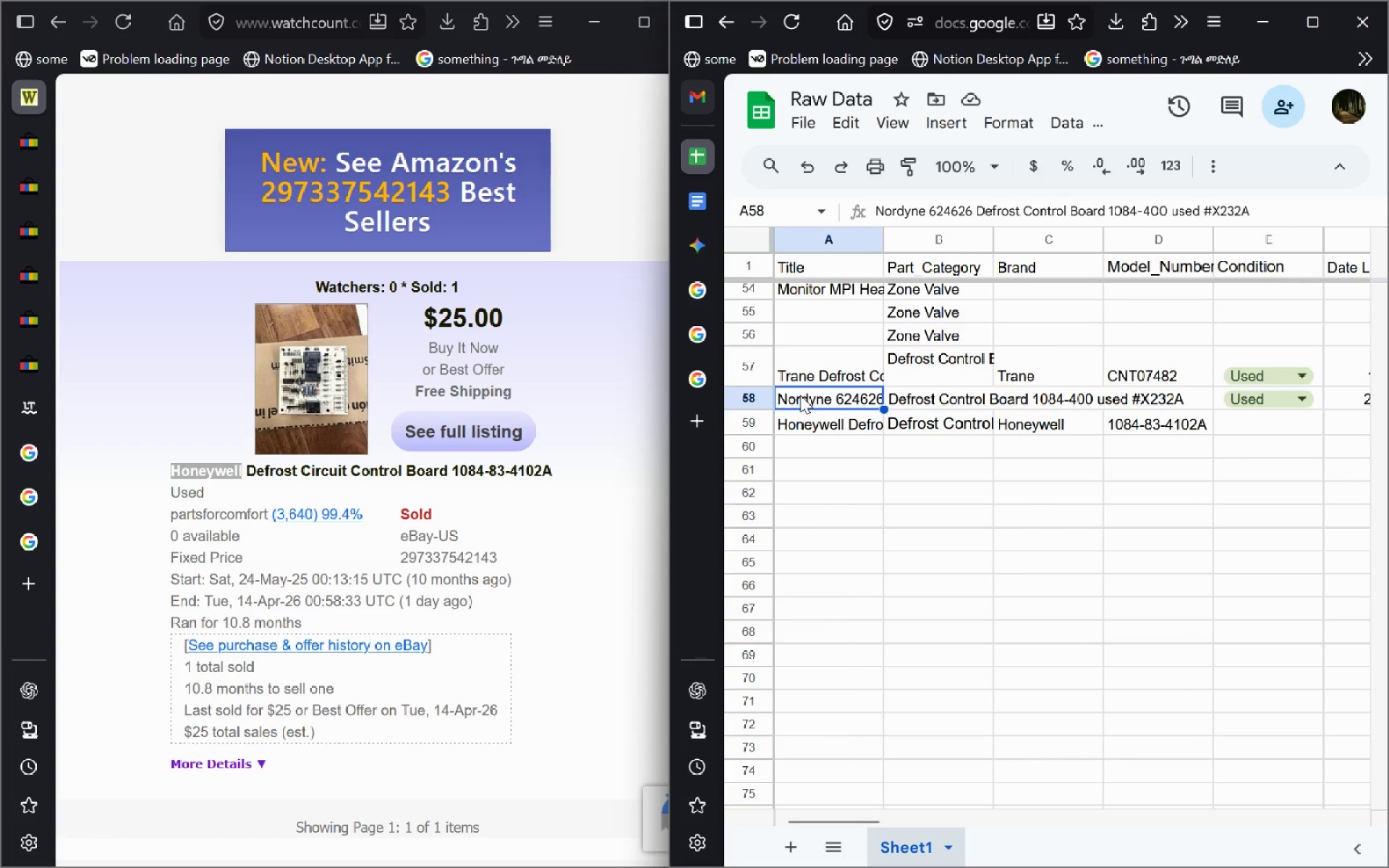 
double_click([800, 395])
 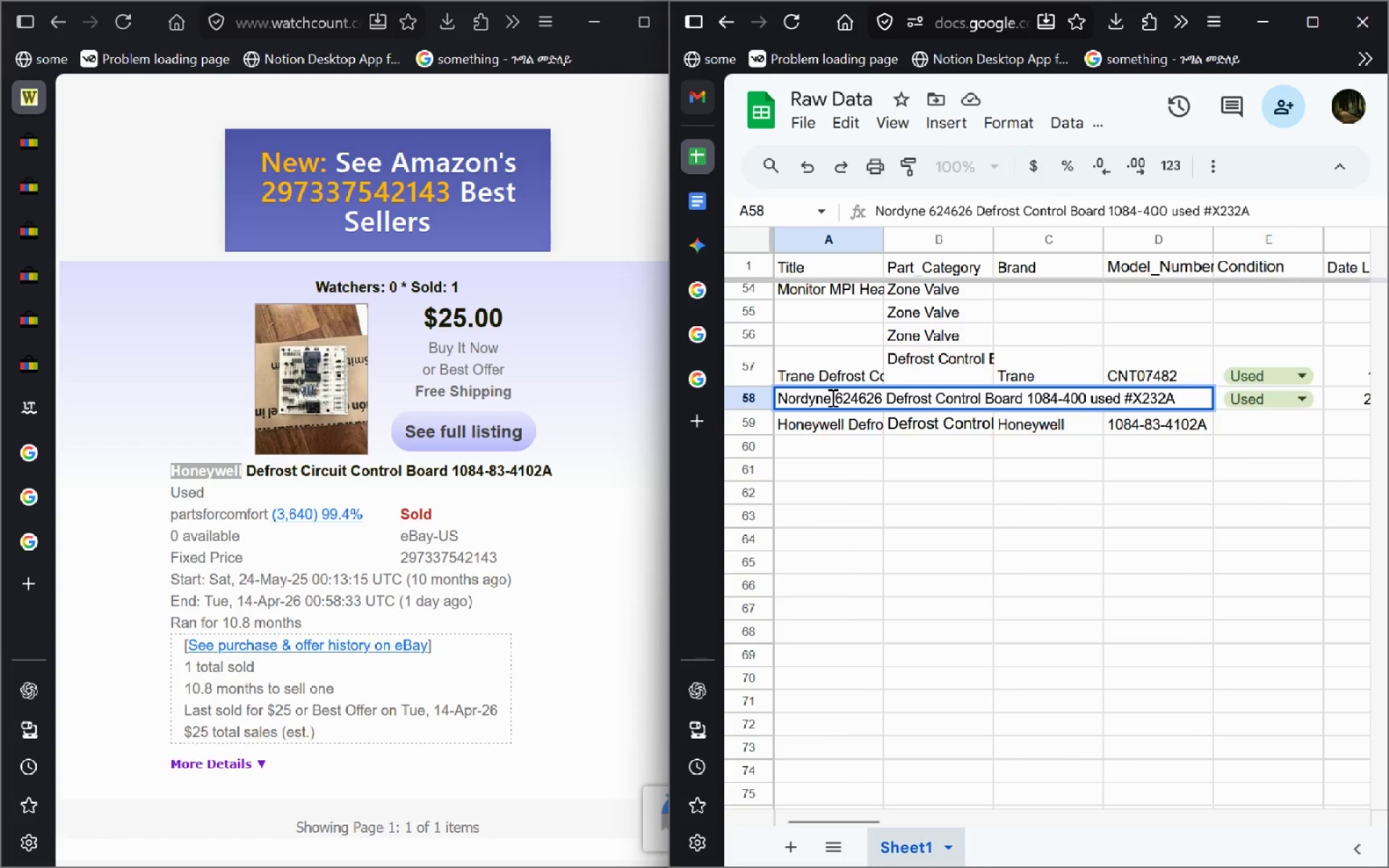 
left_click_drag(start_coordinate=[831, 397], to_coordinate=[633, 379])
 